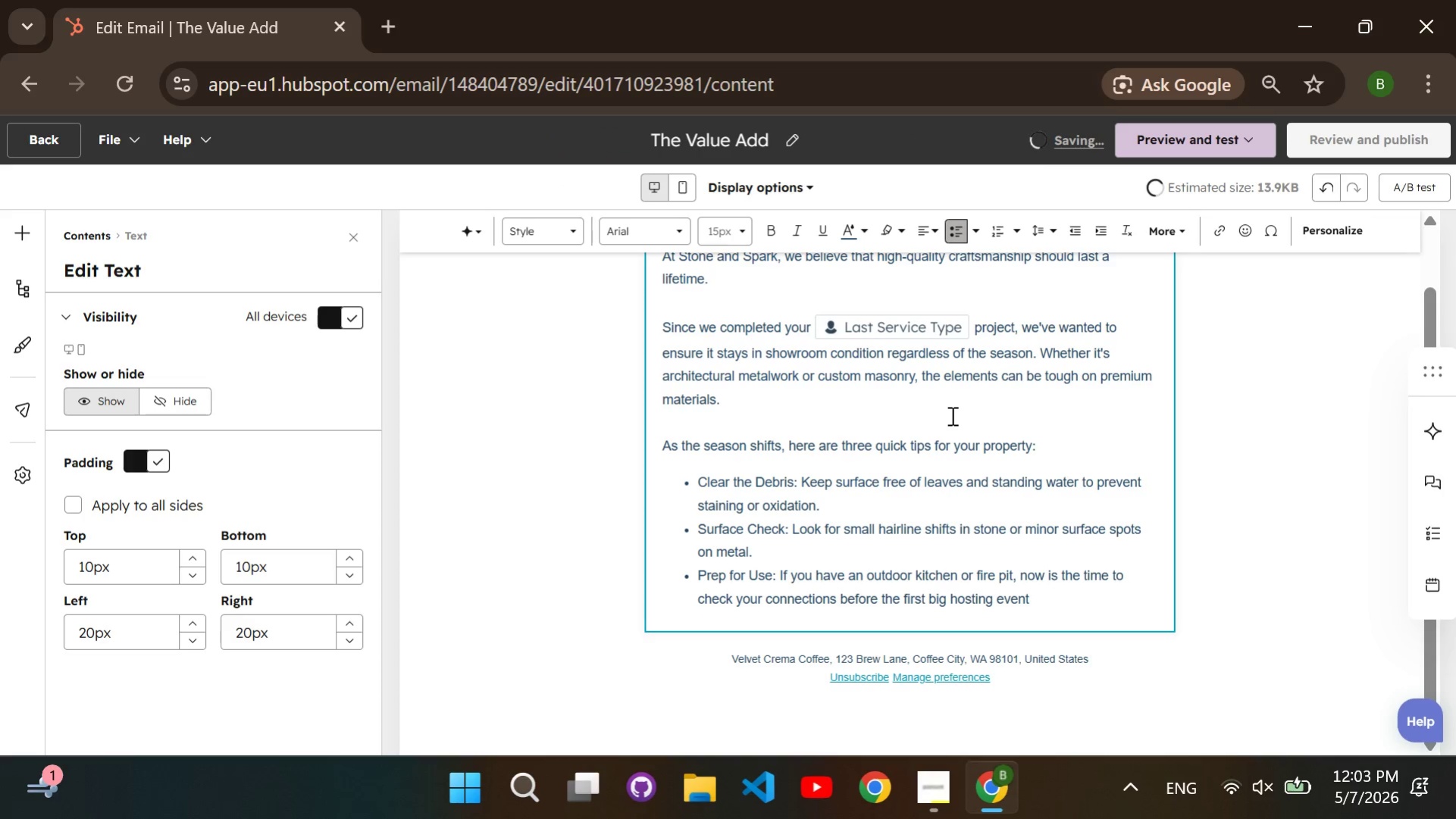 
key(Enter)
 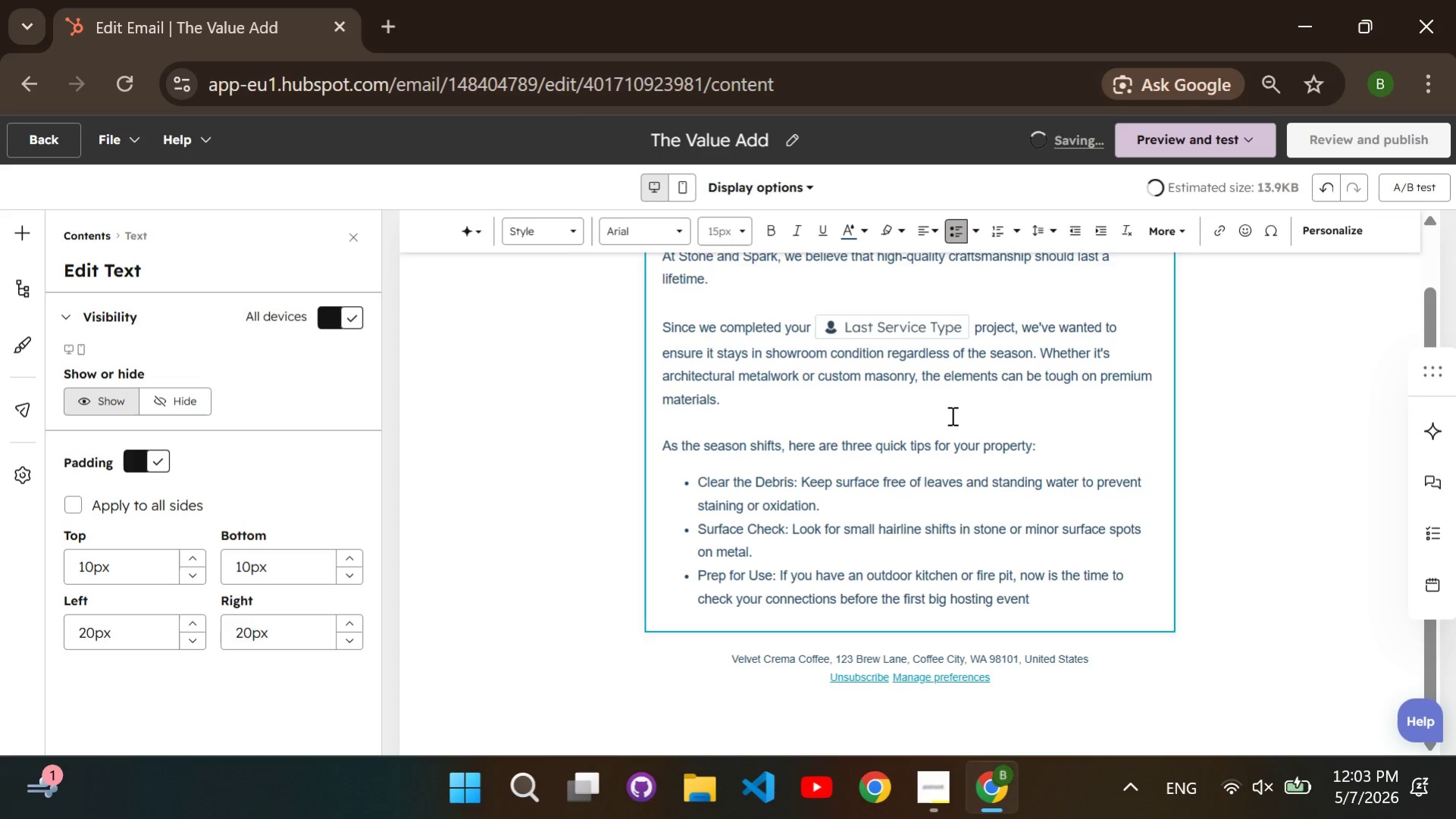 
key(Enter)
 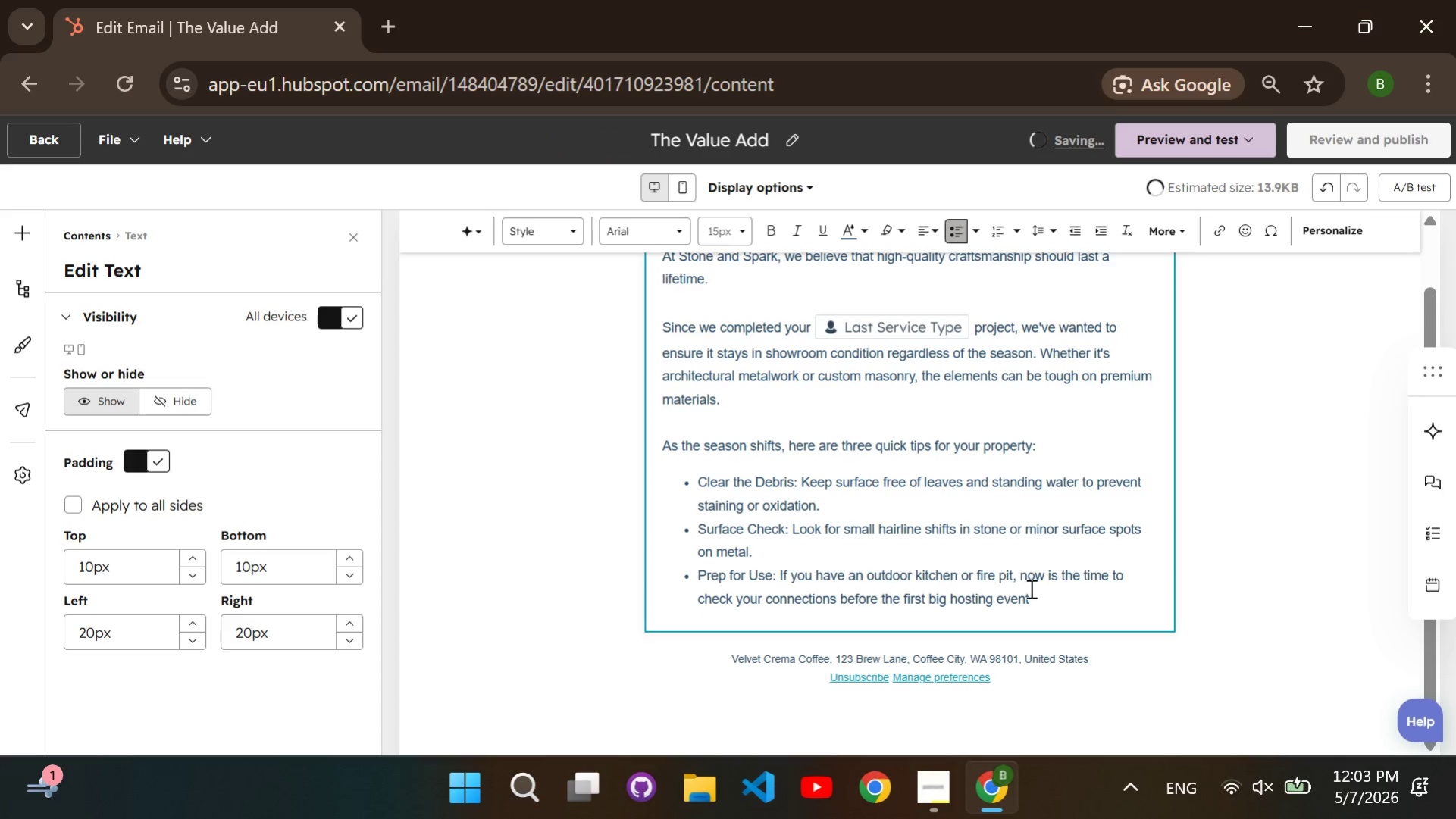 
left_click([1032, 589])
 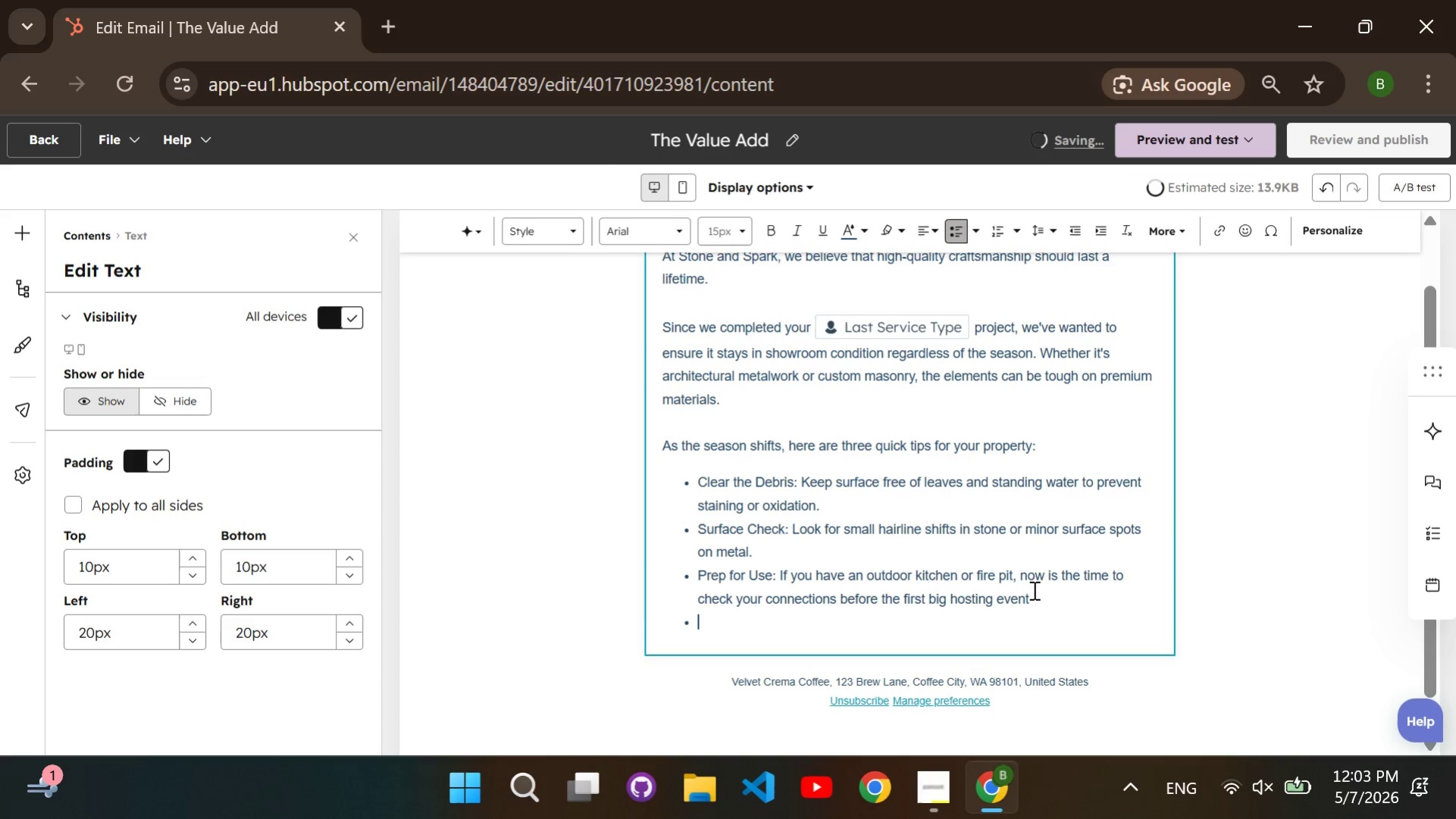 
key(Enter)
 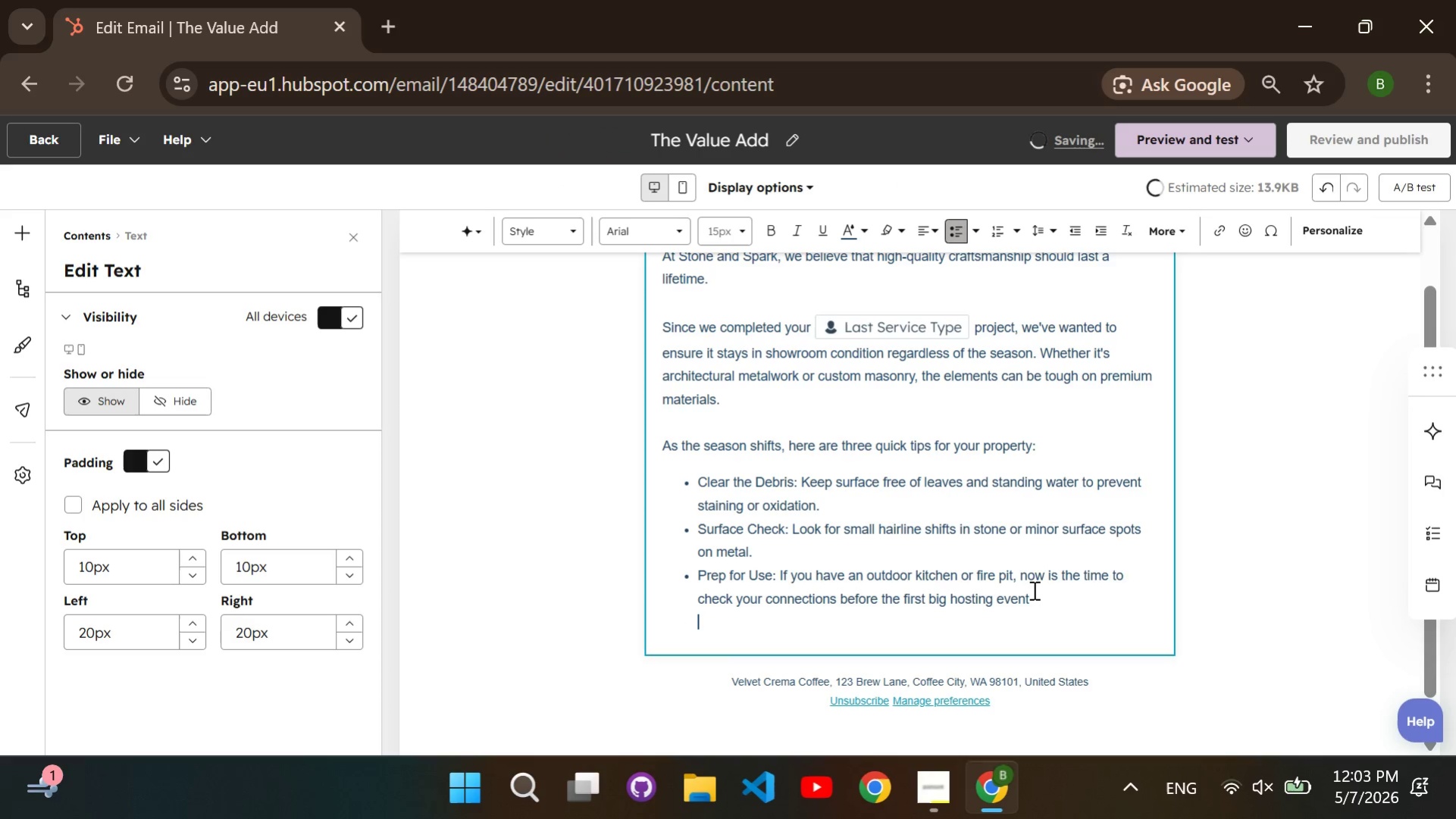 
key(Backspace)
 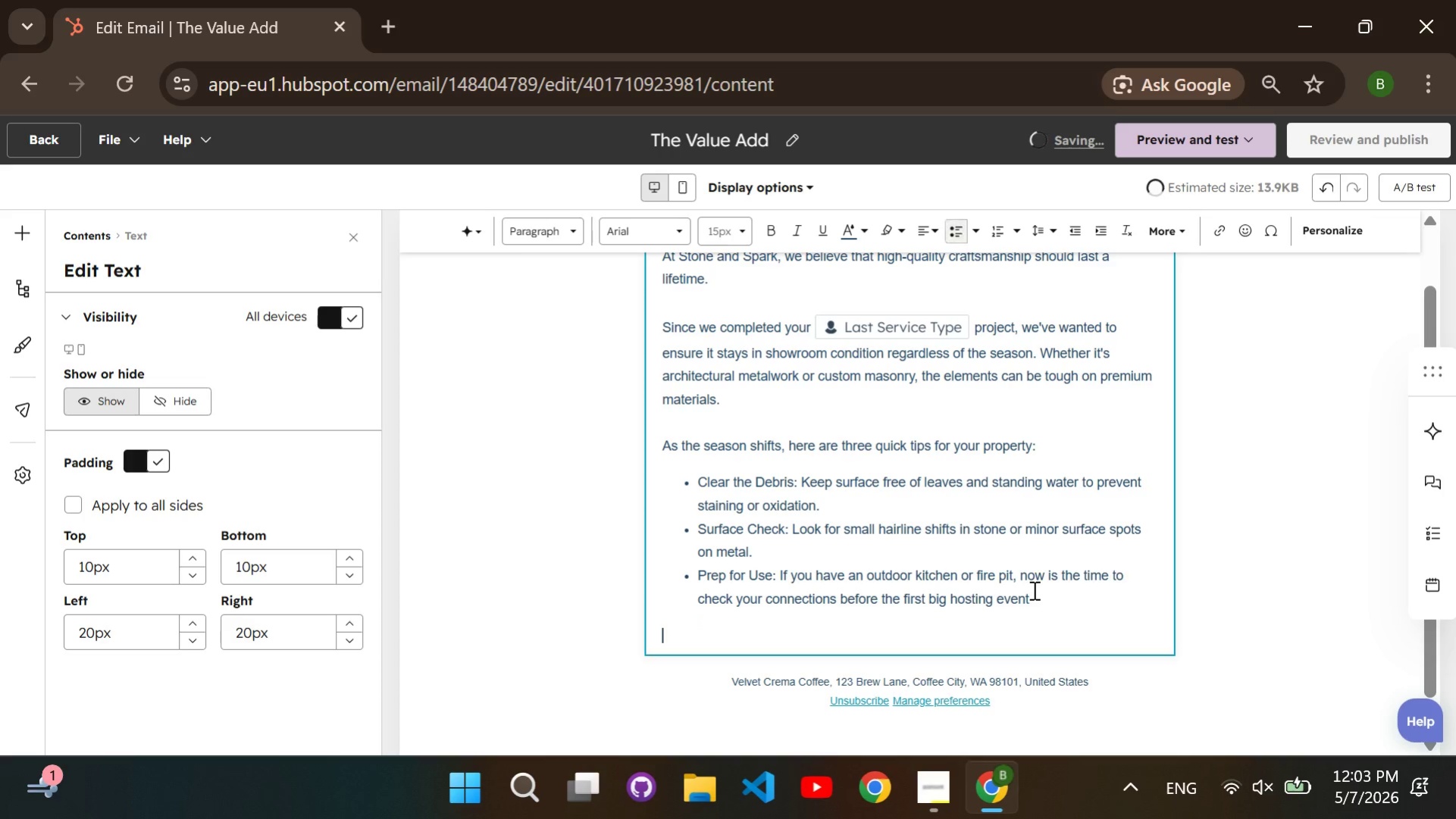 
key(Backspace)
 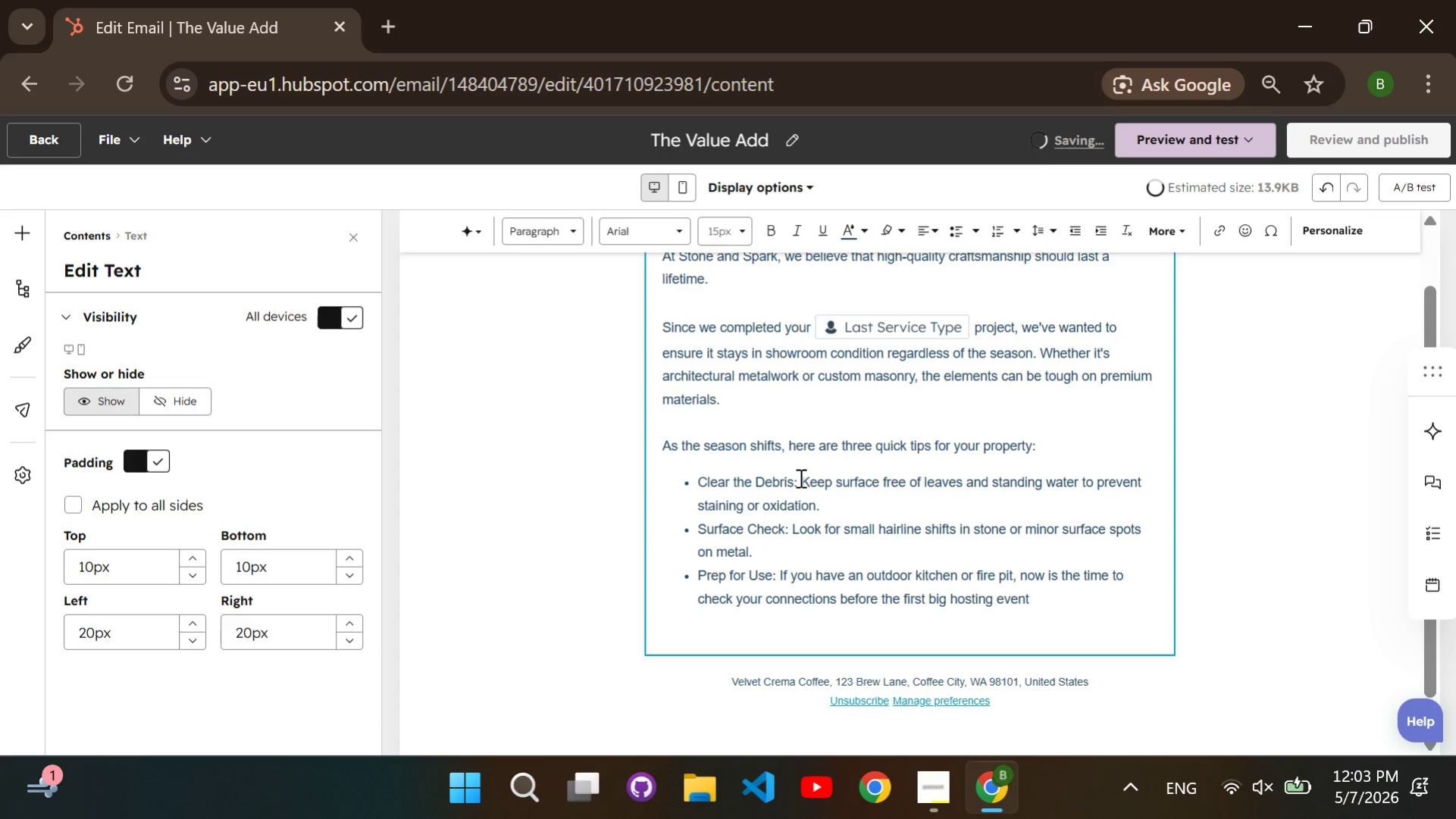 
left_click([794, 479])
 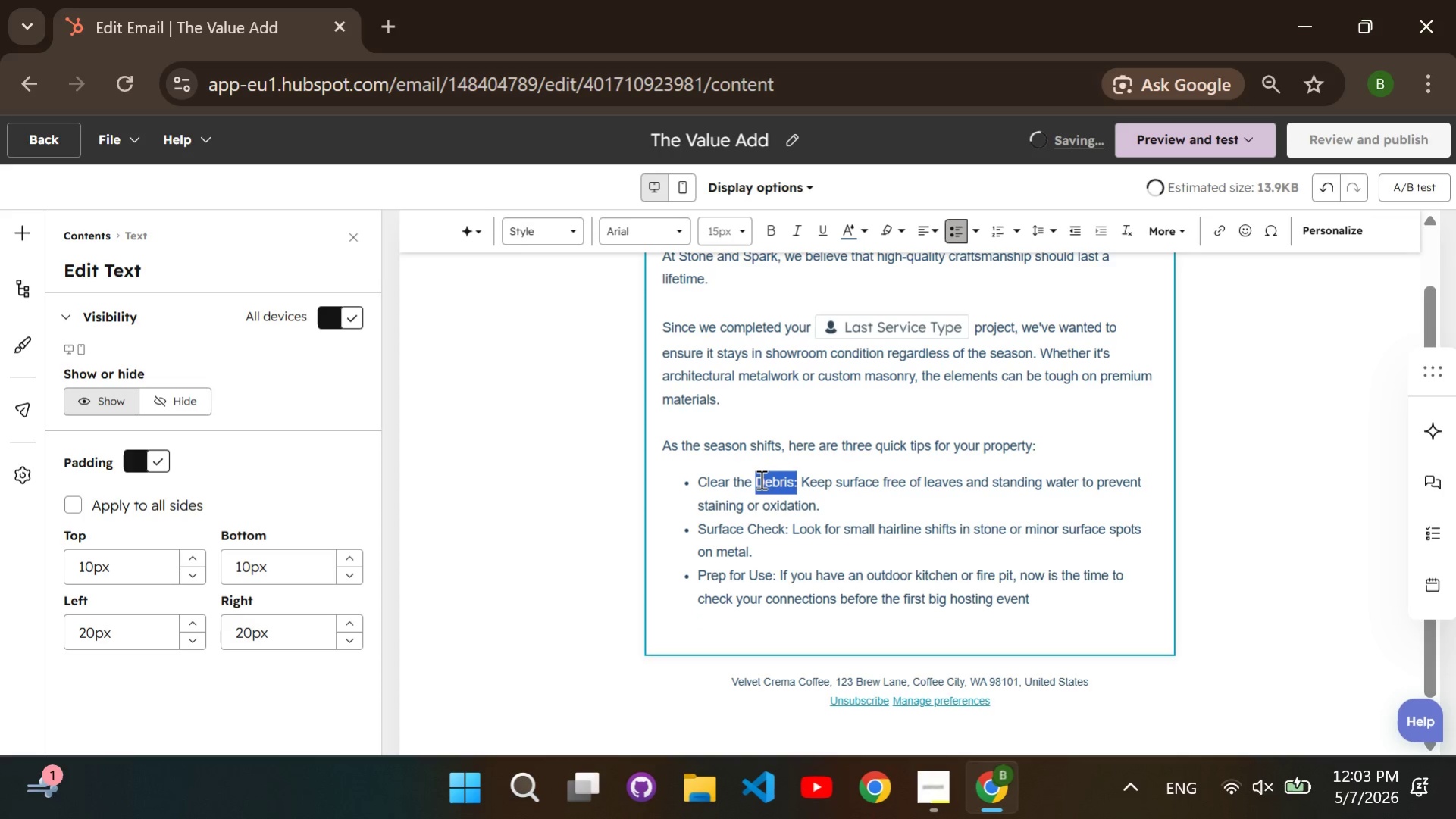 
left_click_drag(start_coordinate=[794, 479], to_coordinate=[784, 479])
 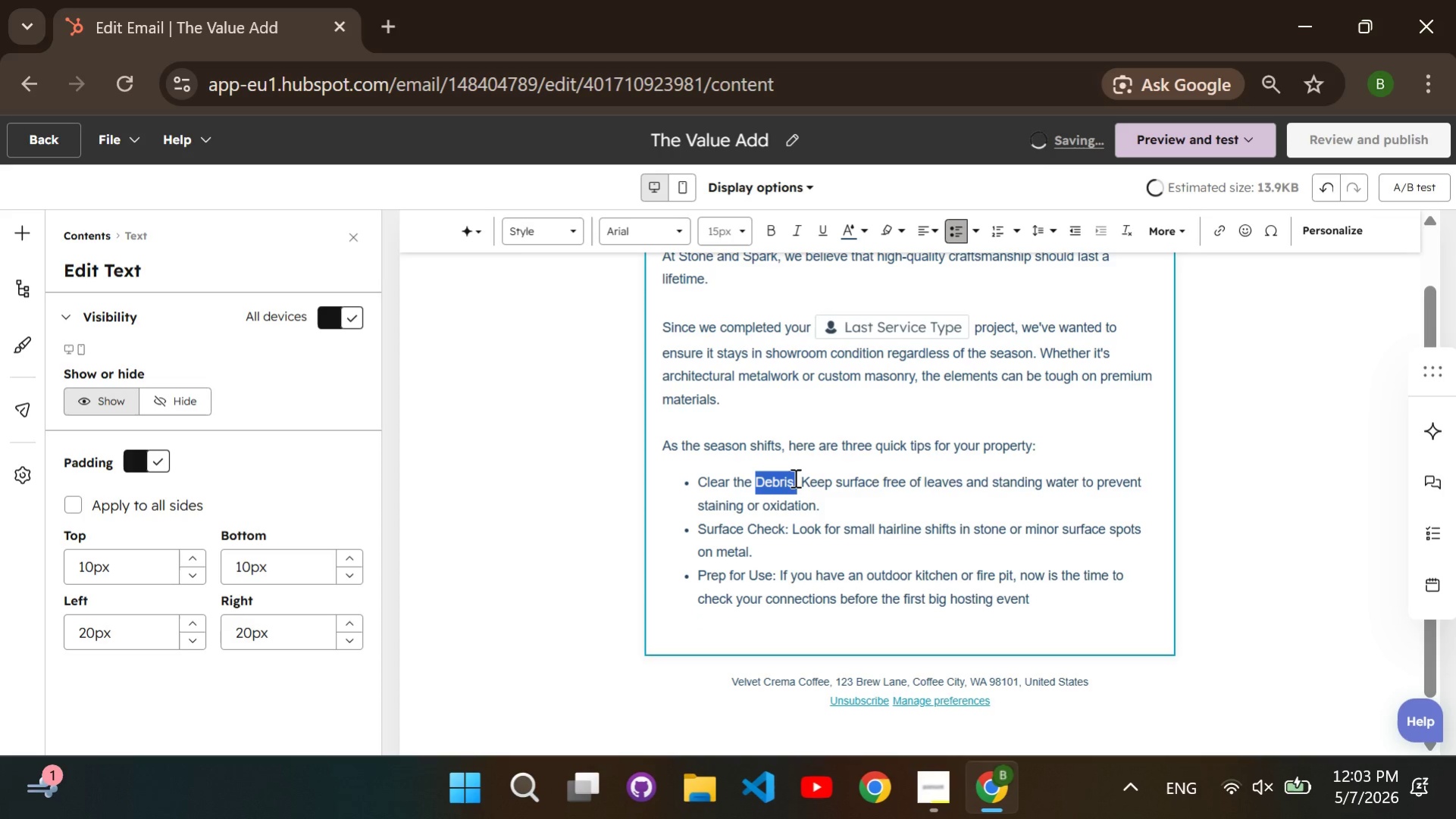 
left_click([794, 477])
 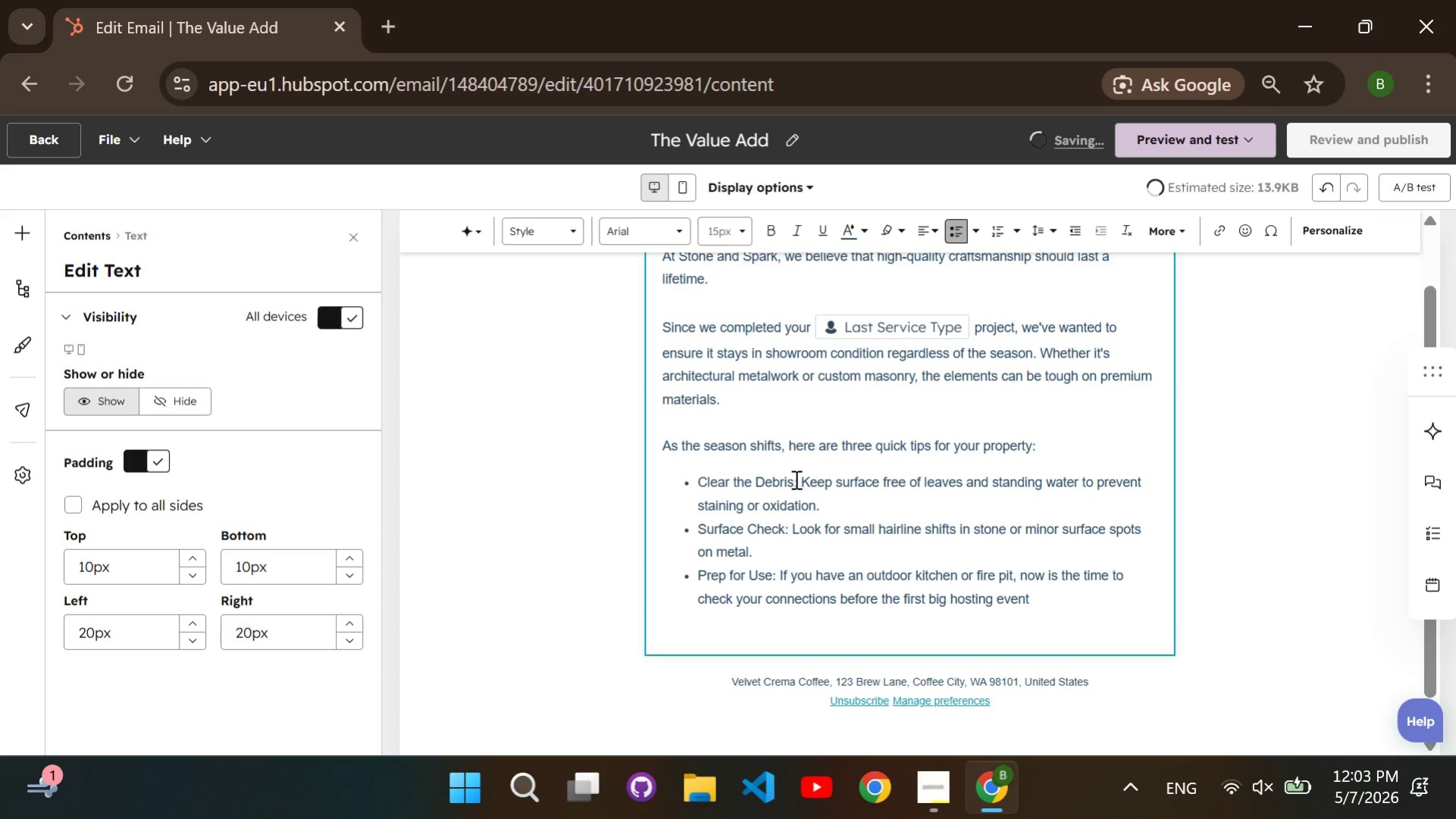 
left_click_drag(start_coordinate=[797, 479], to_coordinate=[791, 479])
 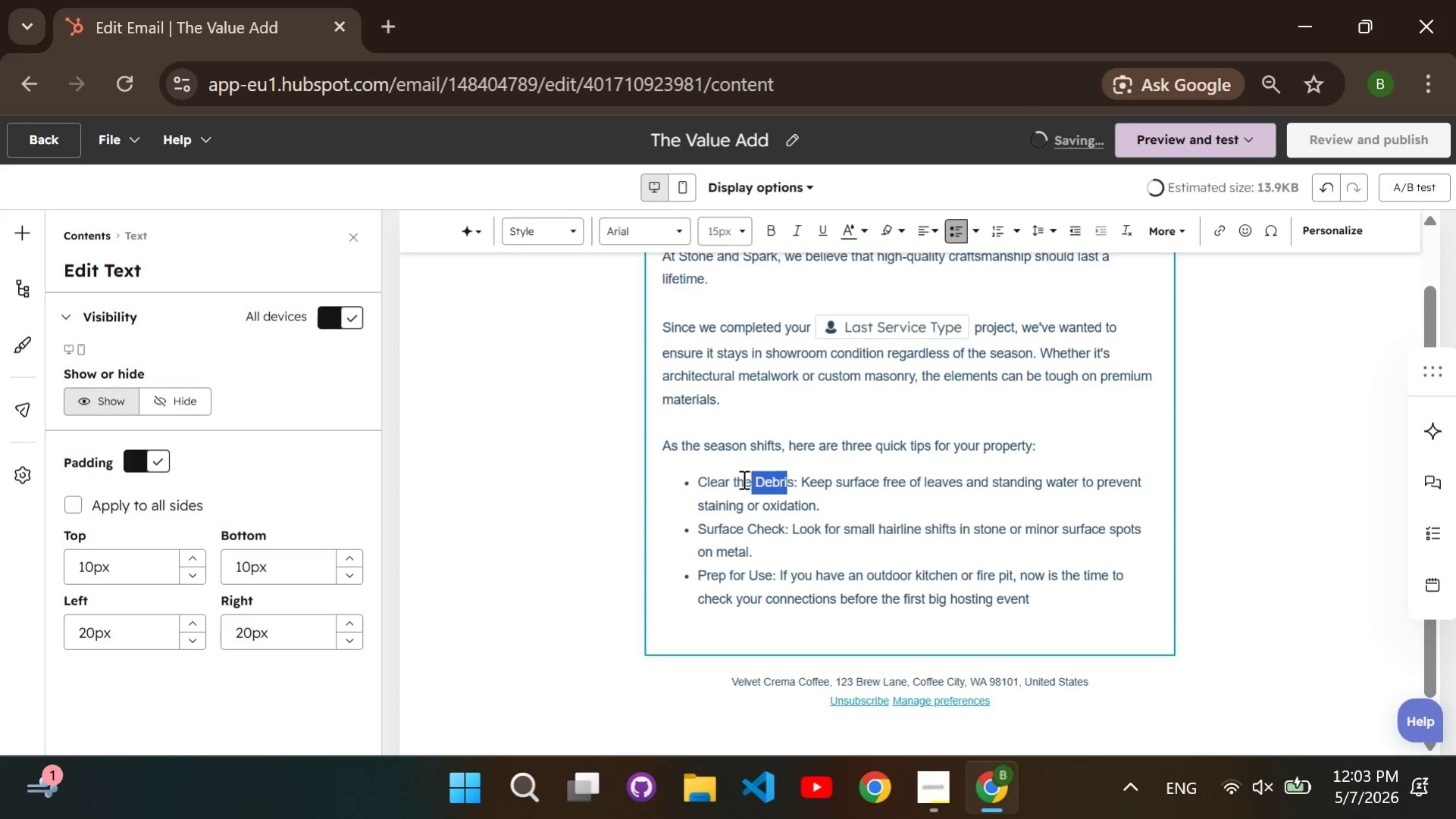 
left_click_drag(start_coordinate=[790, 479], to_coordinate=[699, 483])
 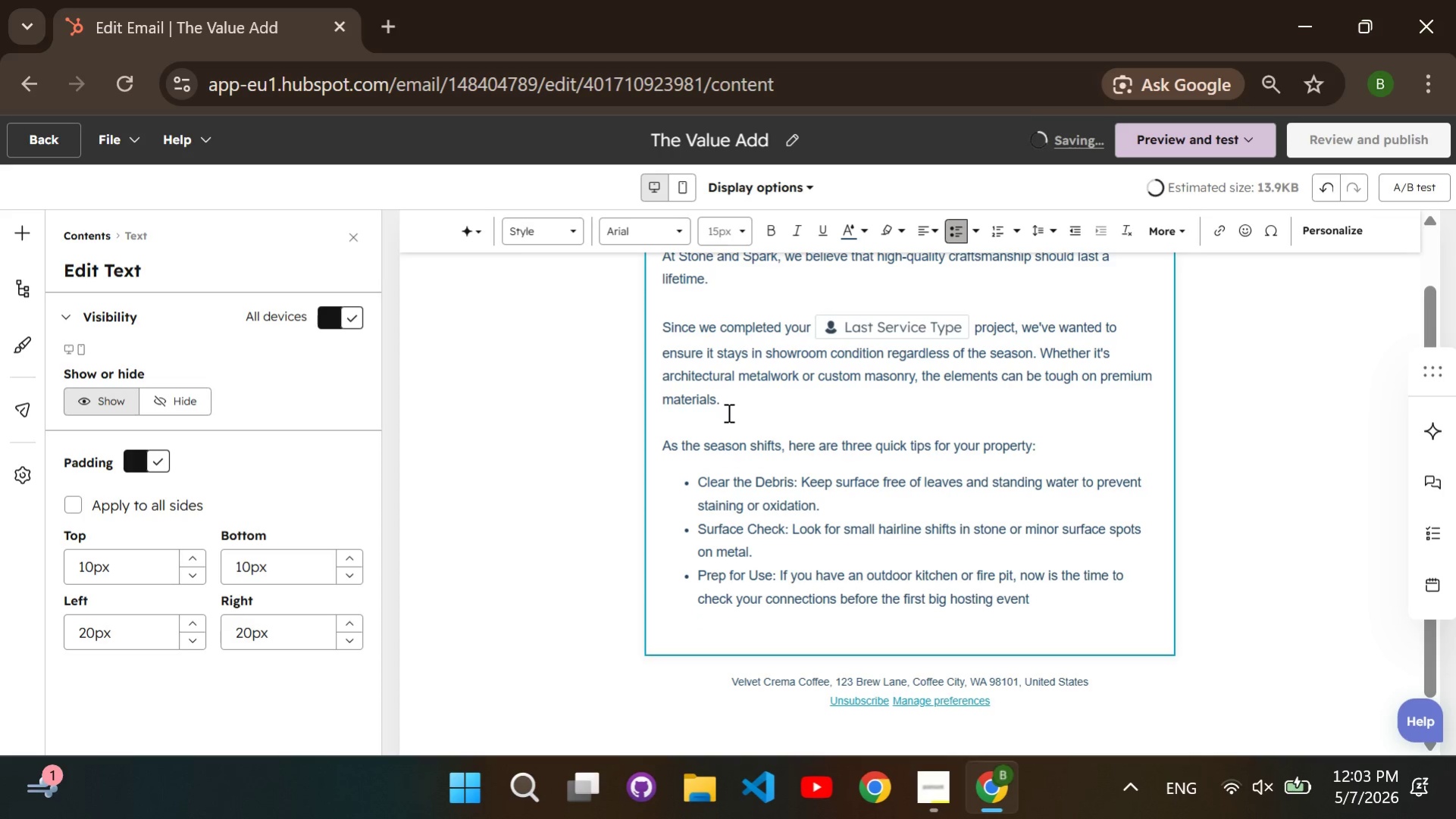 
left_click([699, 483])
 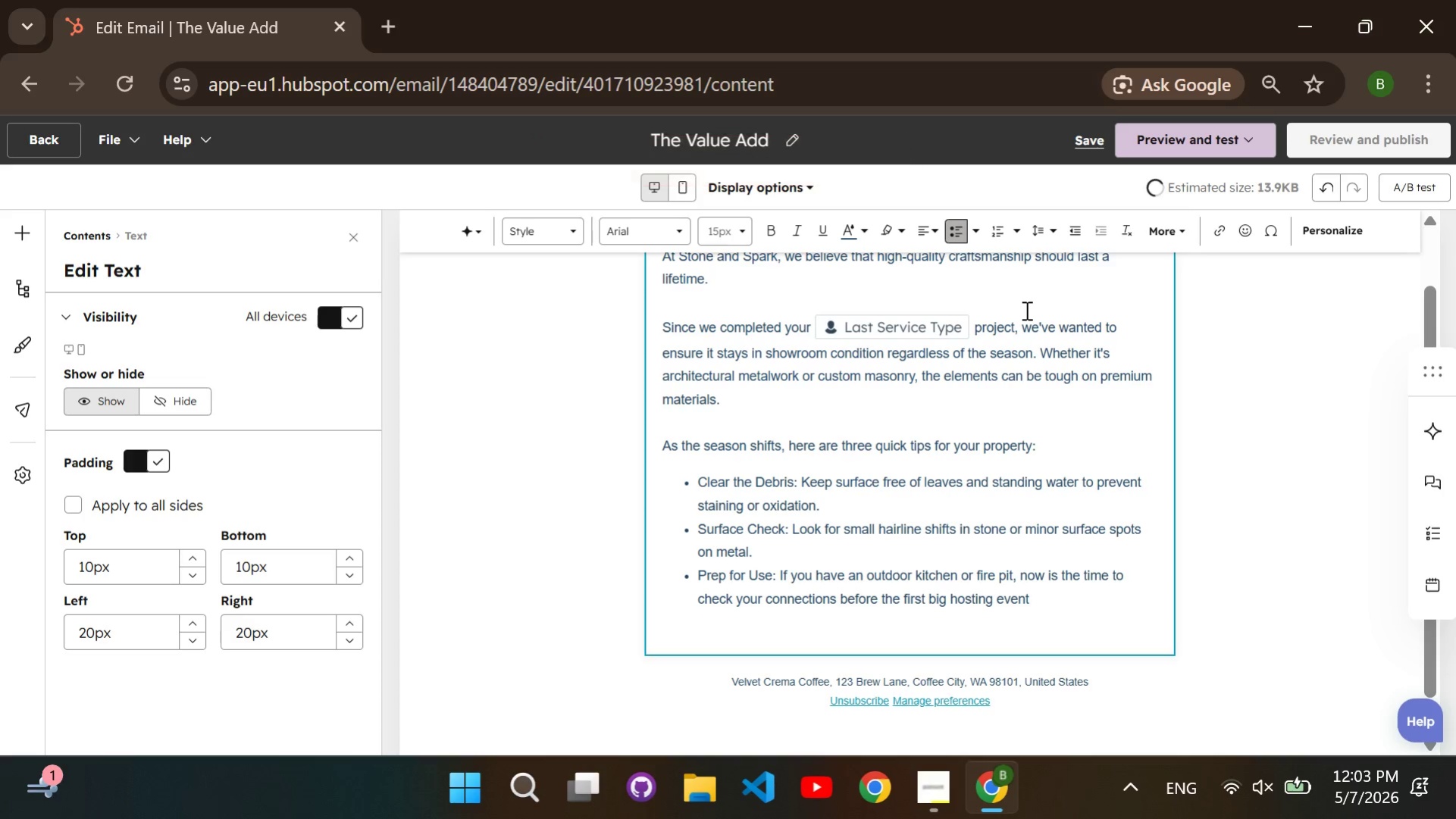 
left_click([1251, 774])
 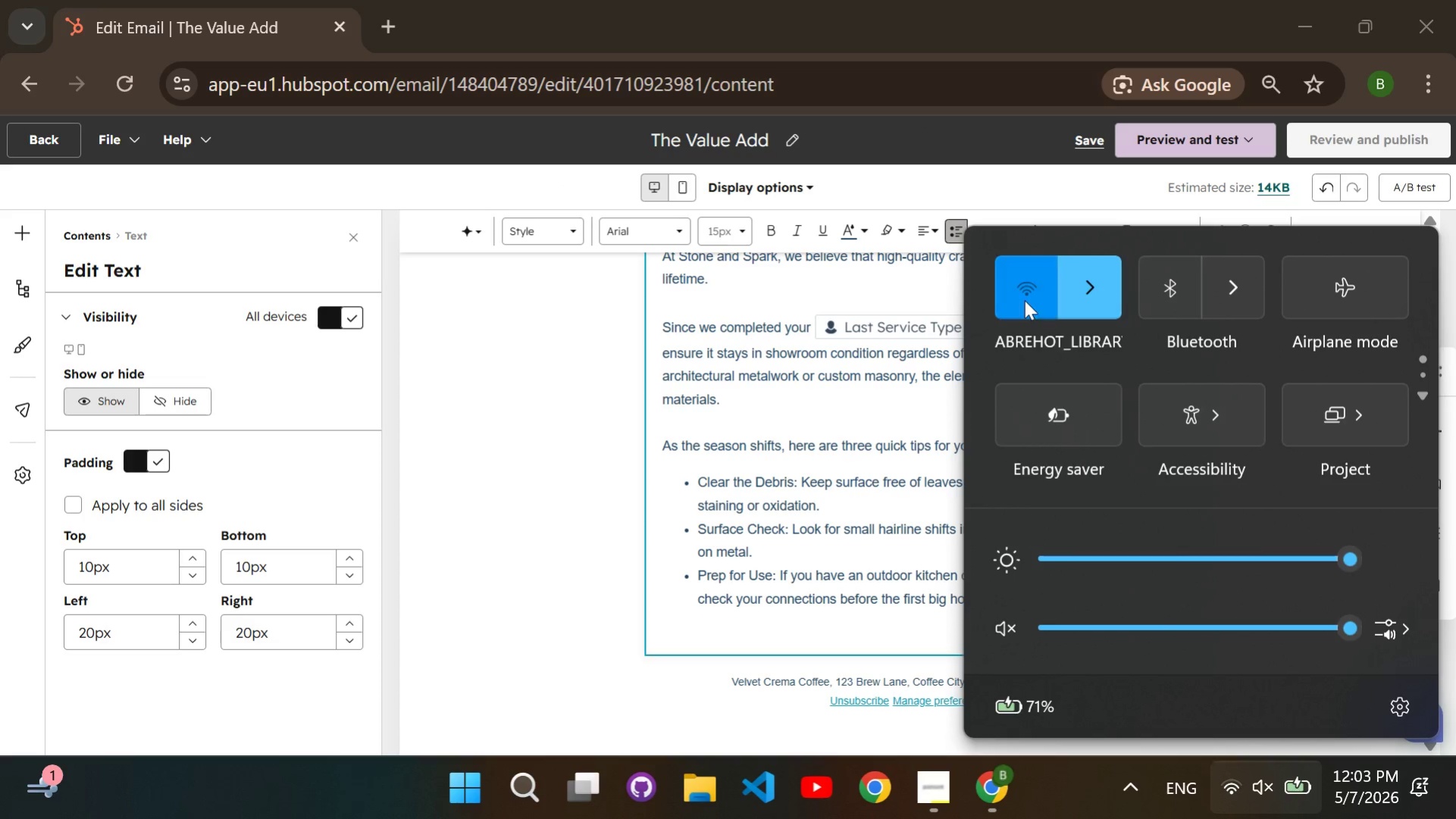 
left_click([1024, 300])
 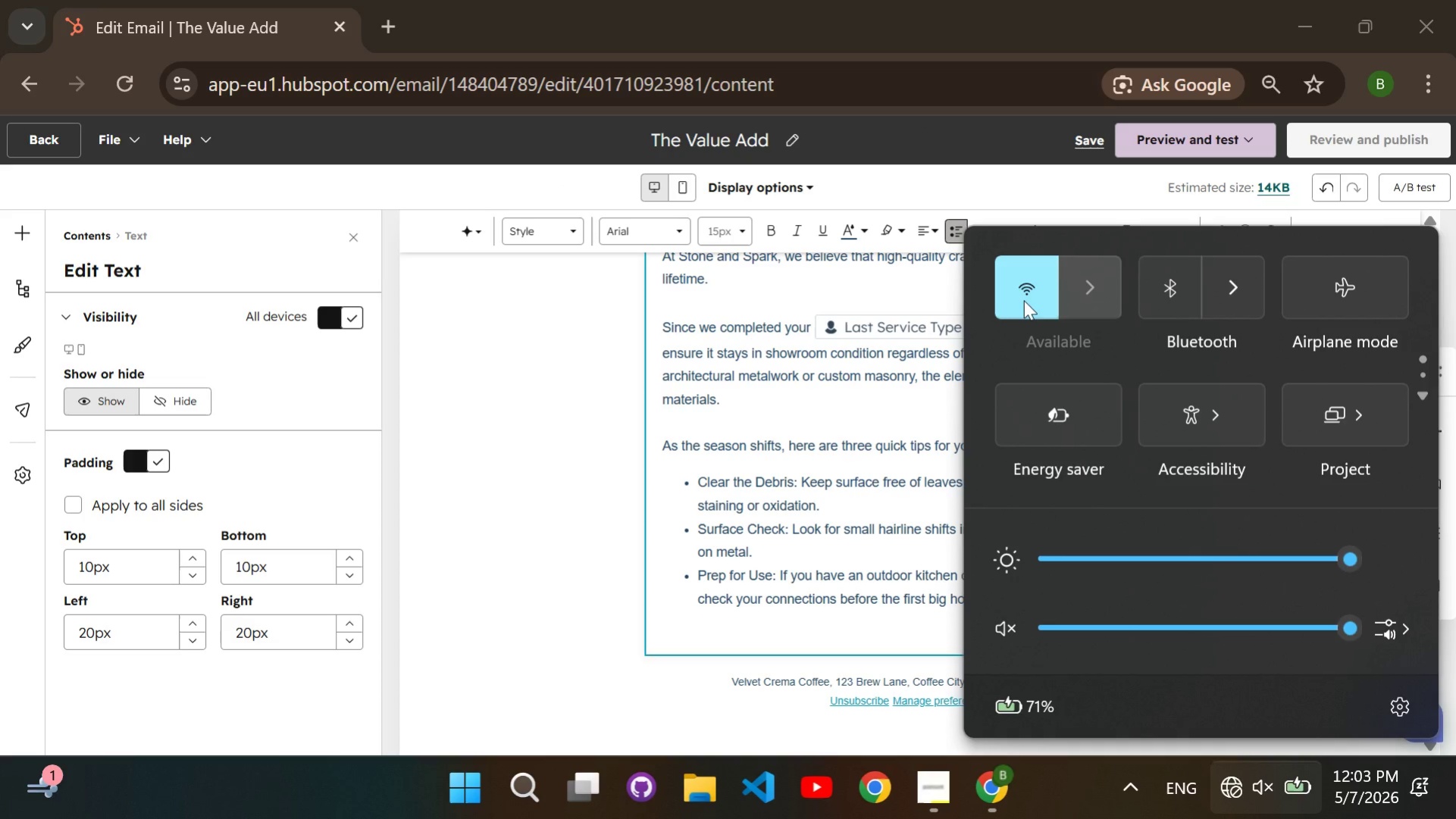 
left_click([1023, 300])
 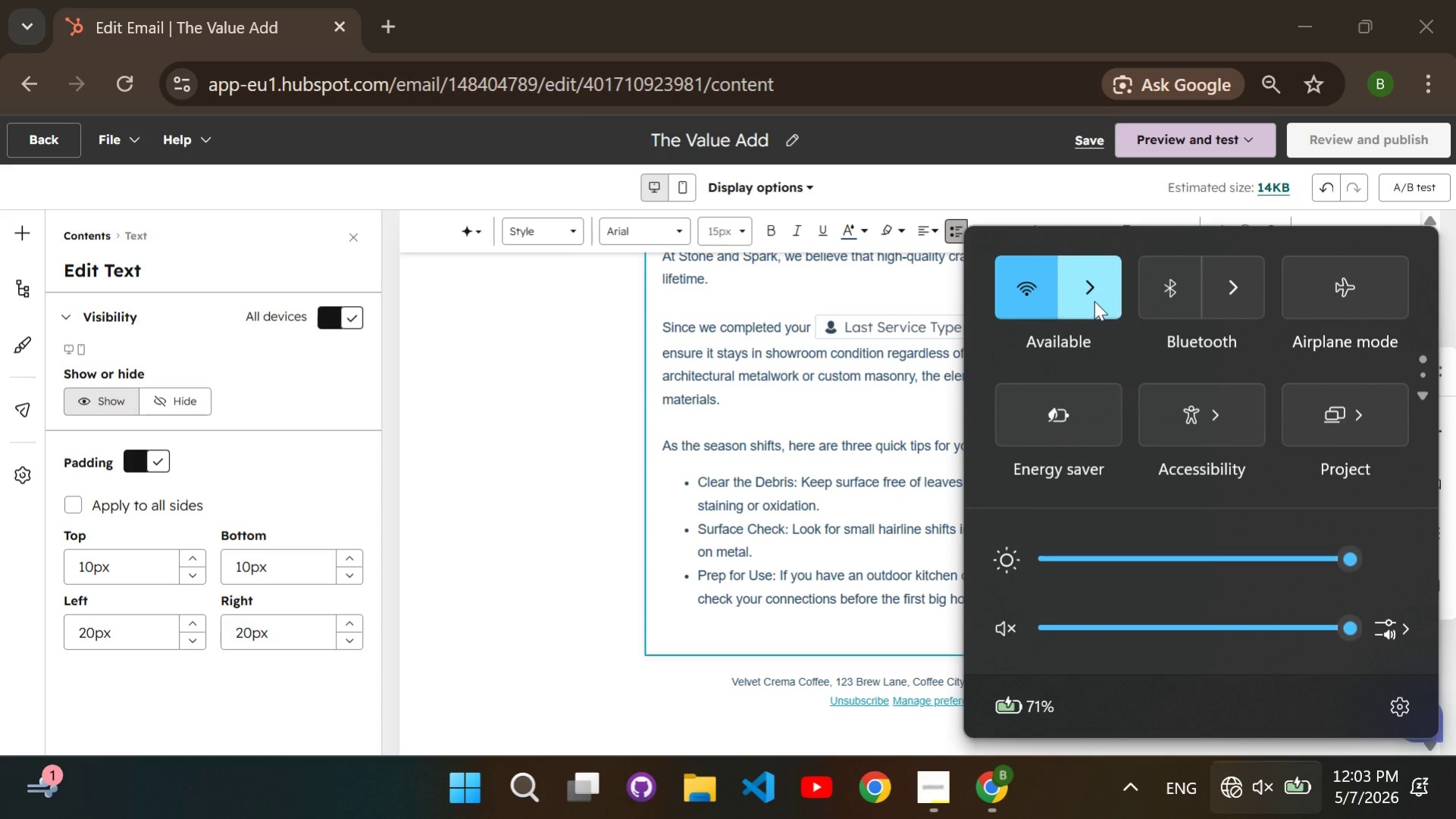 
left_click([1094, 301])
 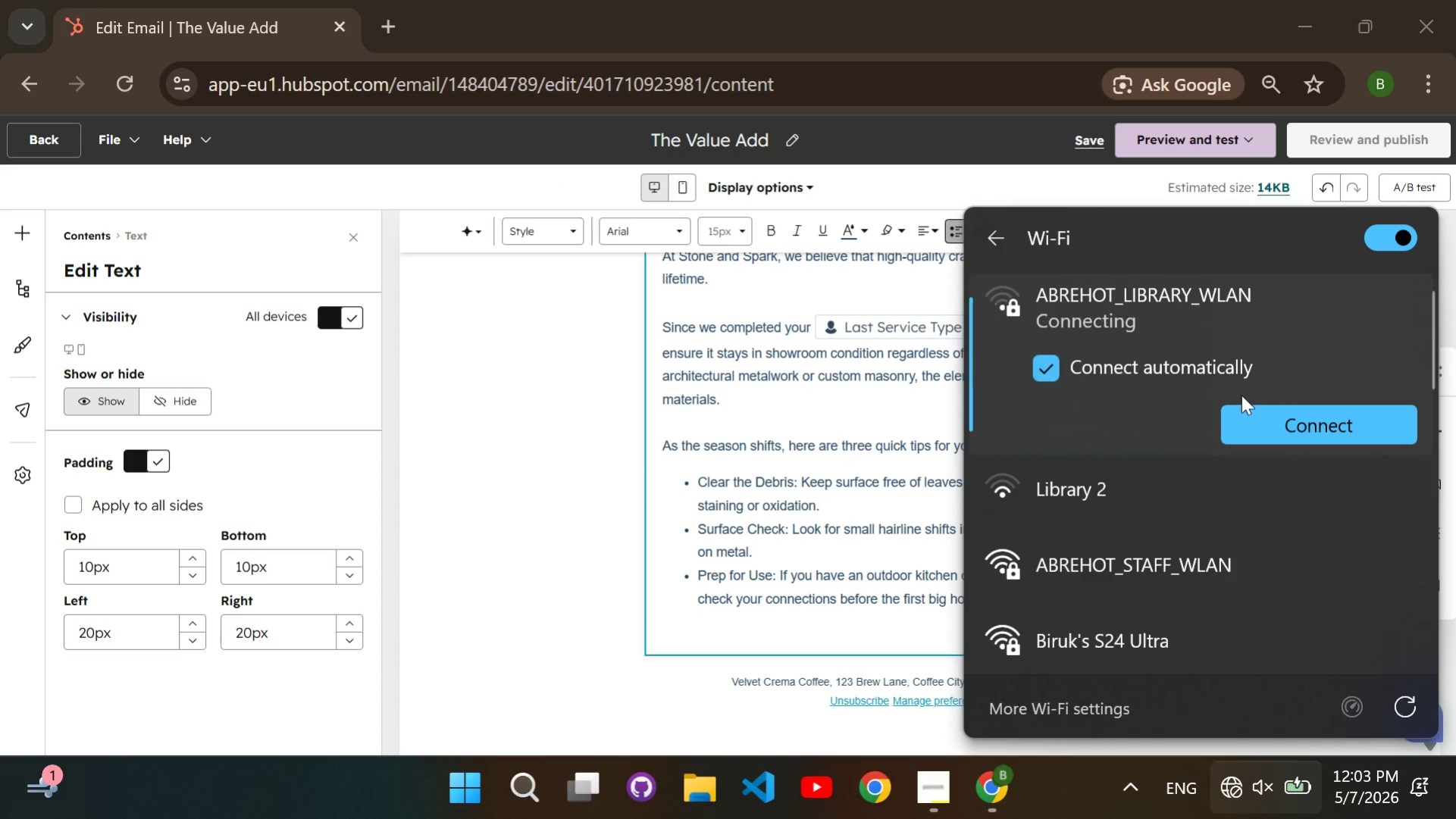 
left_click([1251, 411])
 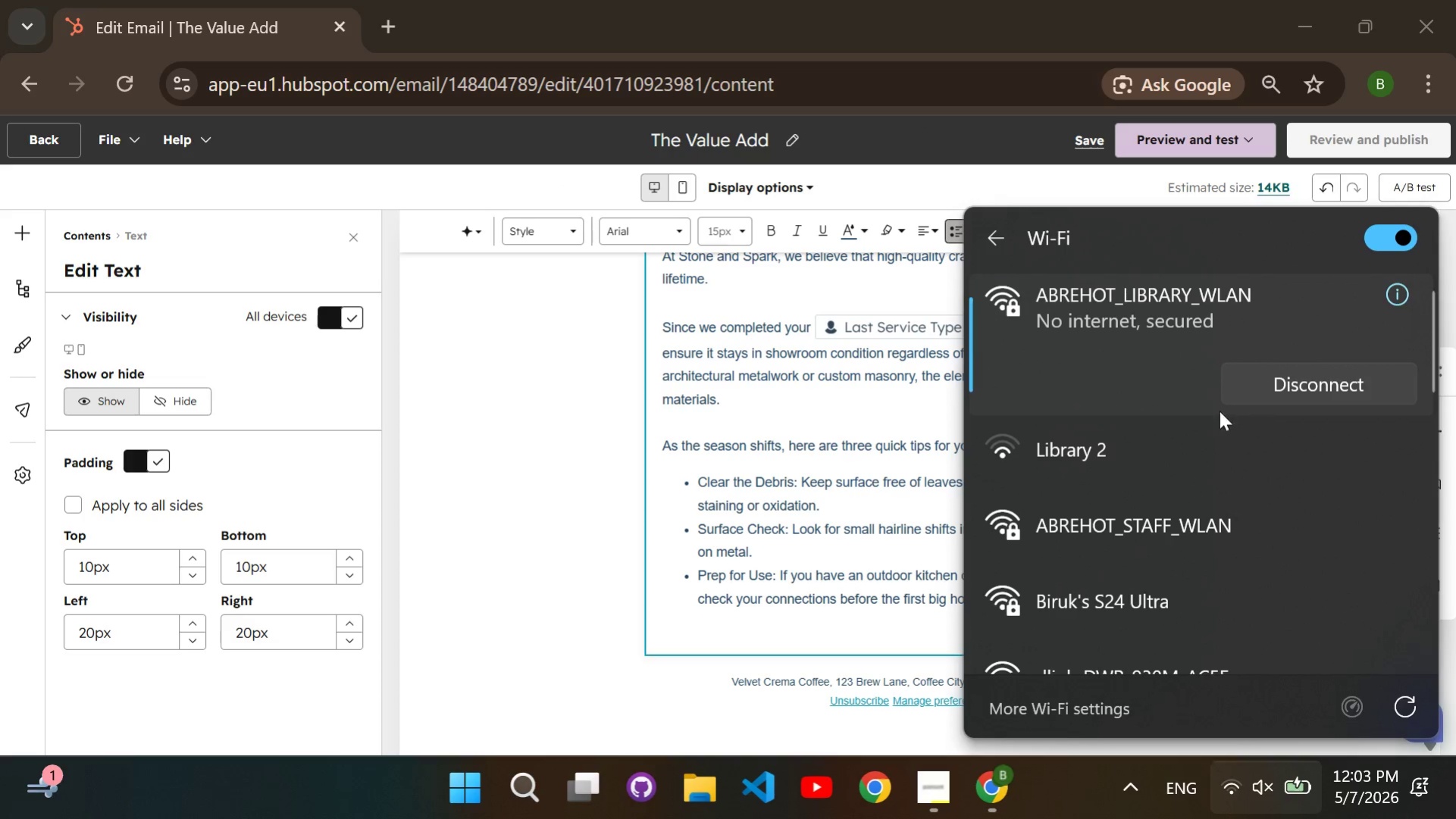 
double_click([1251, 411])
 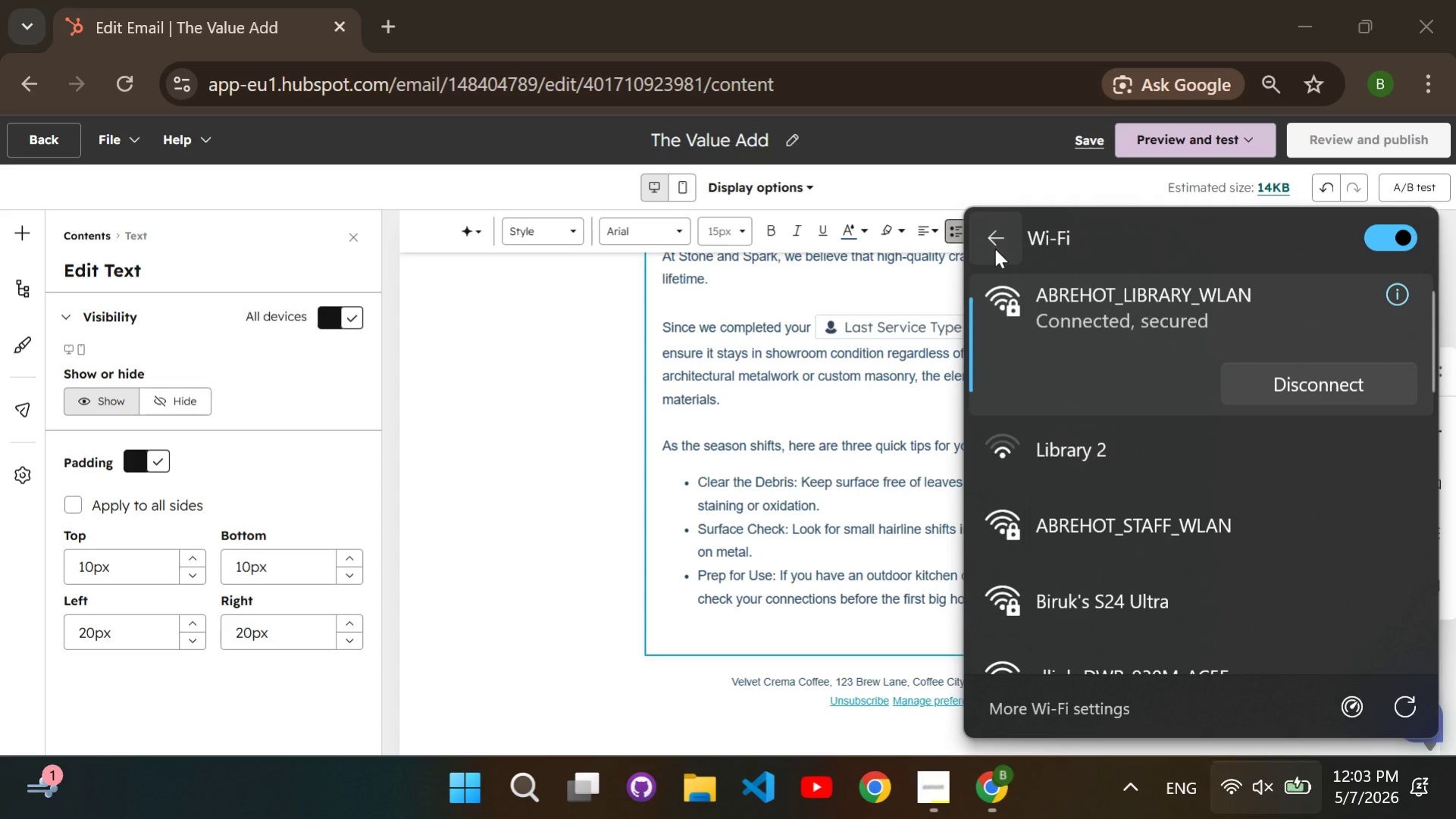 
left_click([994, 249])
 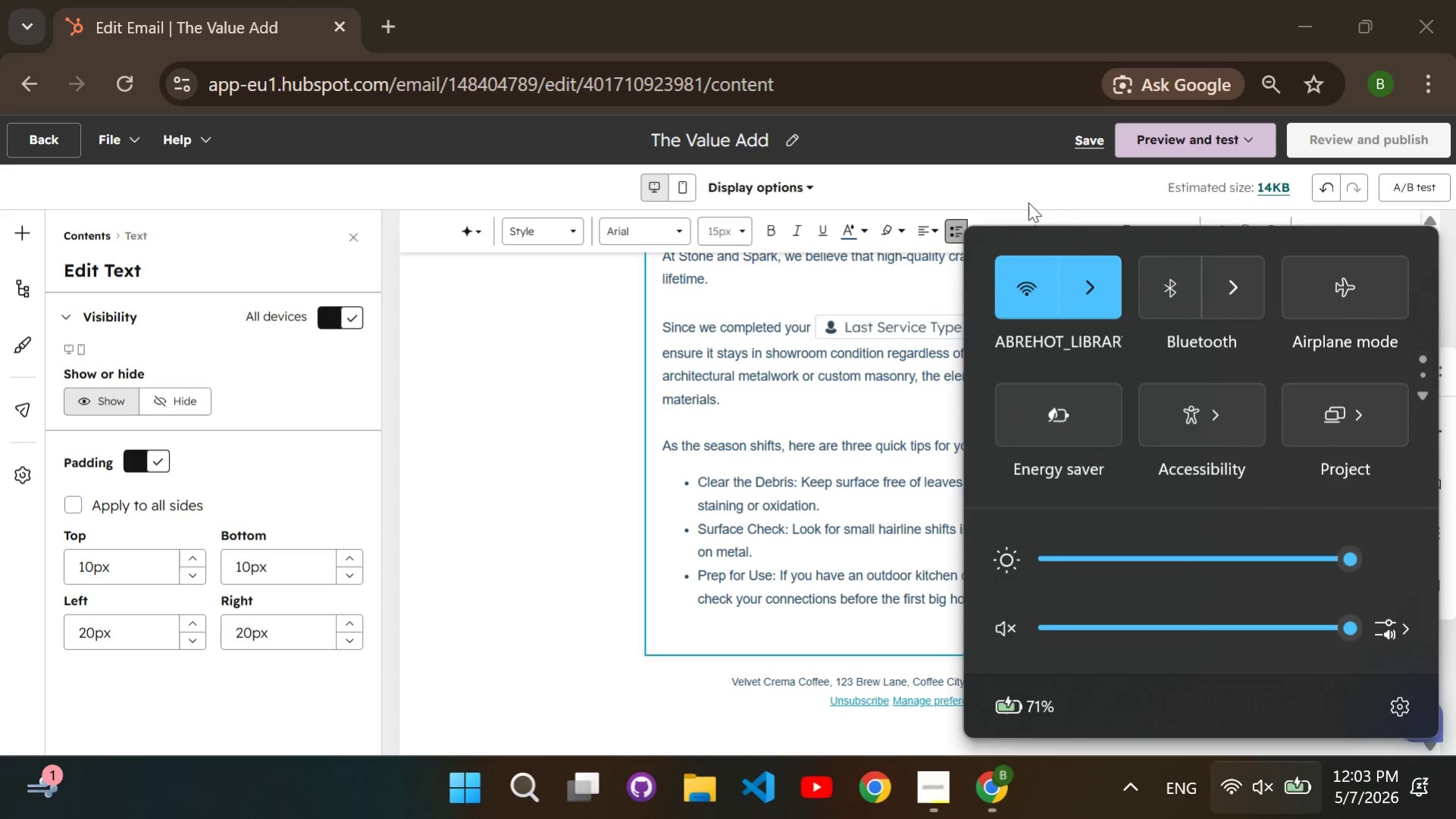 
left_click([1028, 202])
 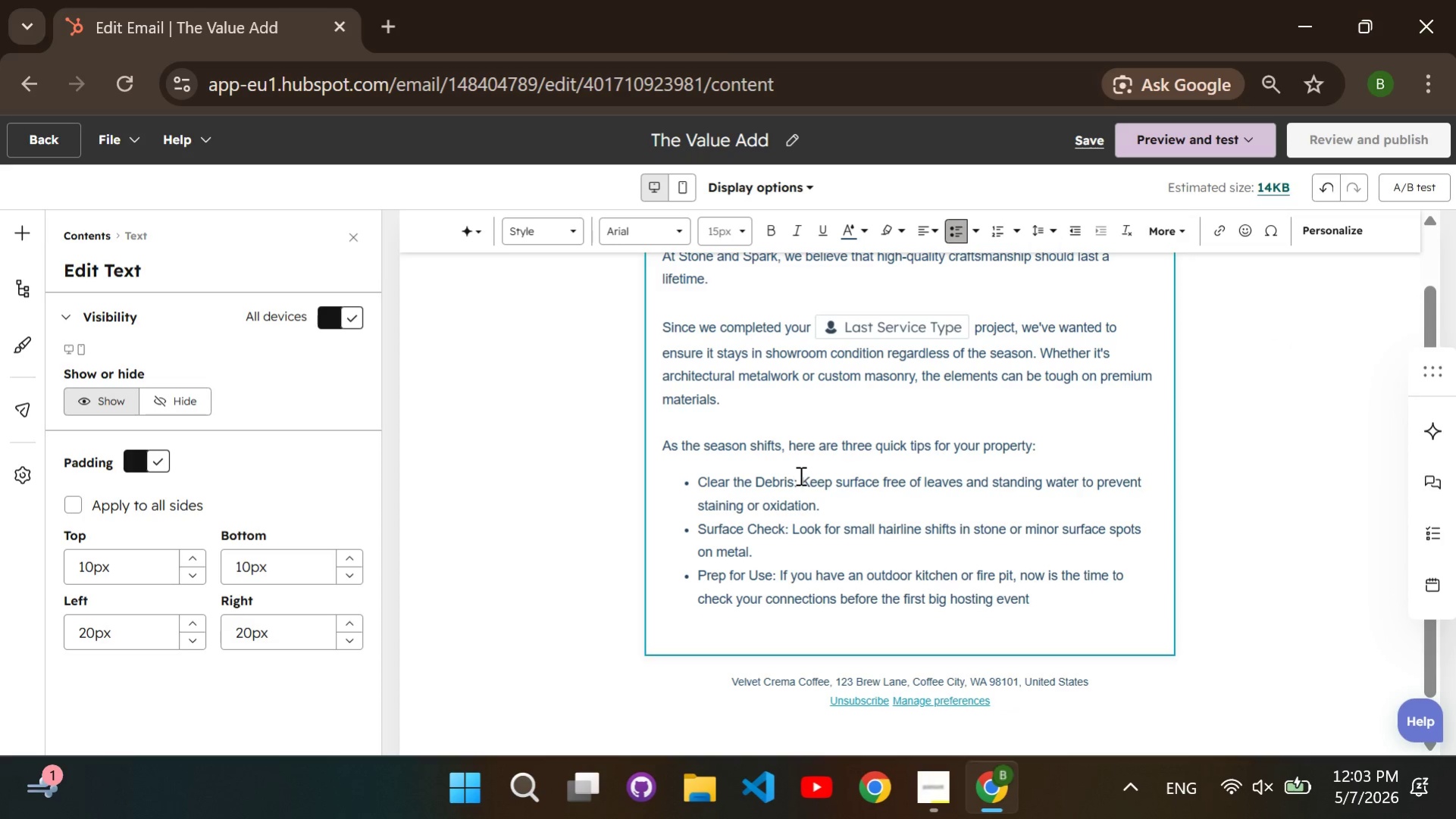 
left_click_drag(start_coordinate=[798, 480], to_coordinate=[700, 487])
 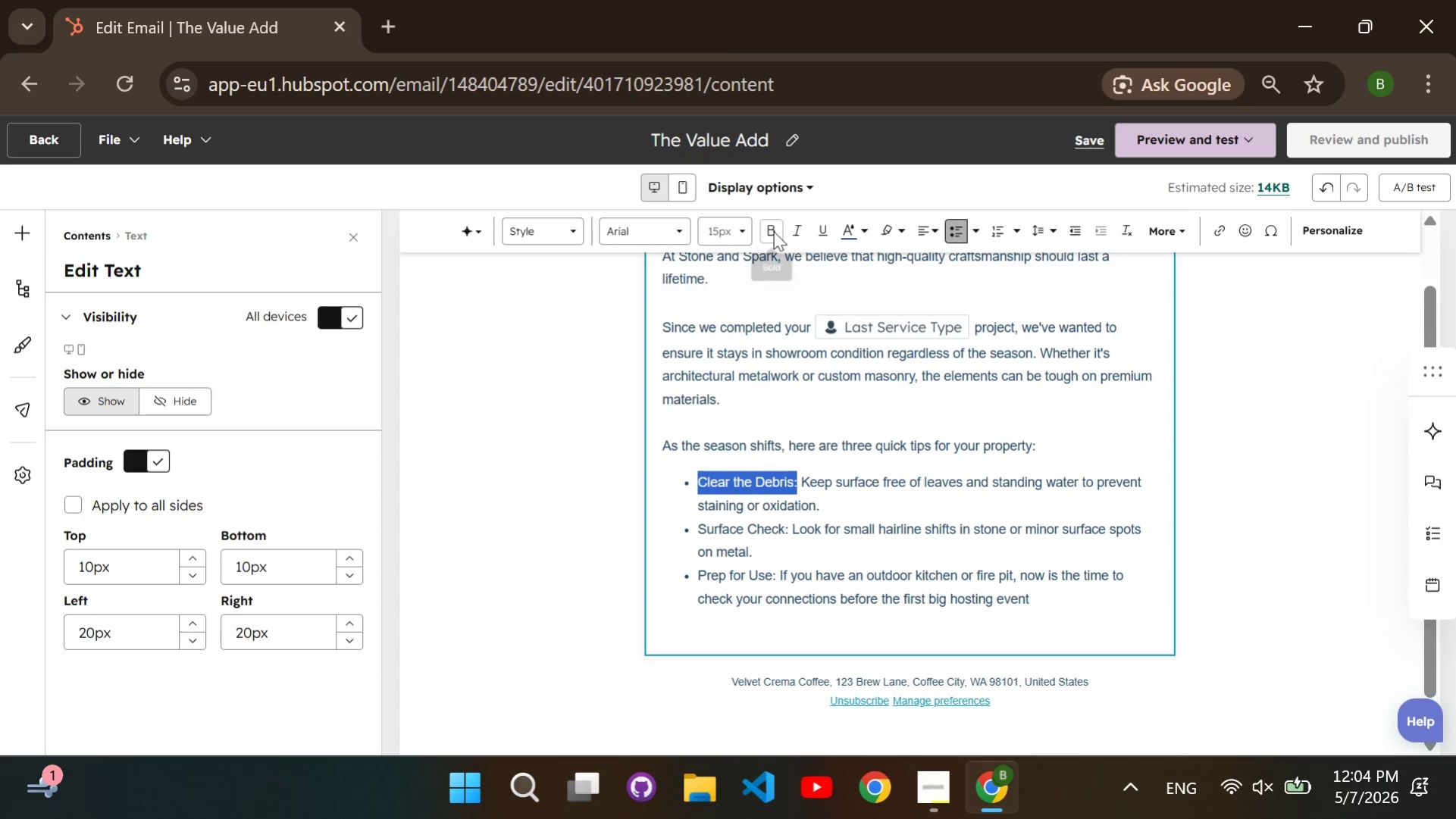 
left_click([773, 231])
 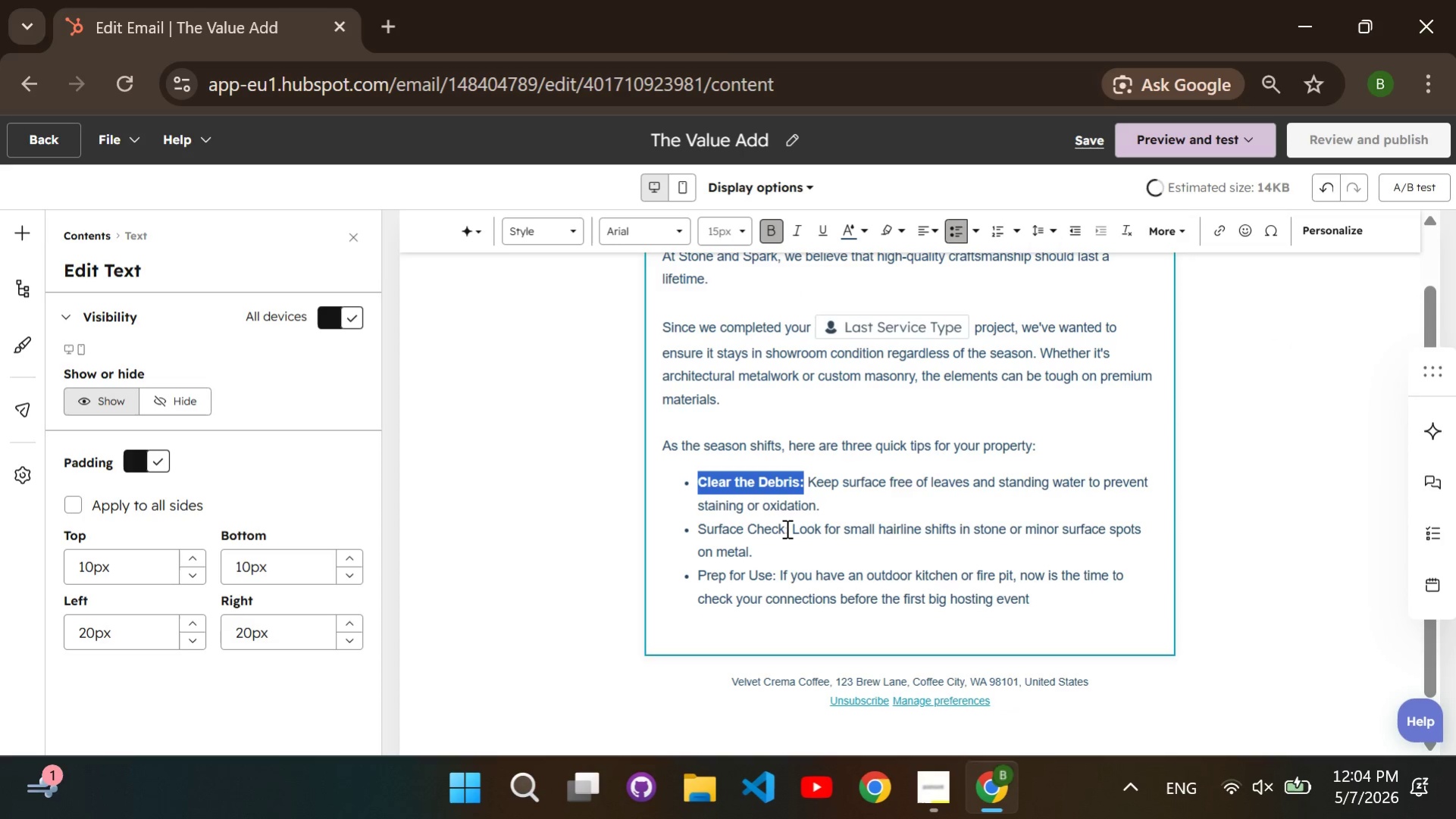 
left_click([785, 528])
 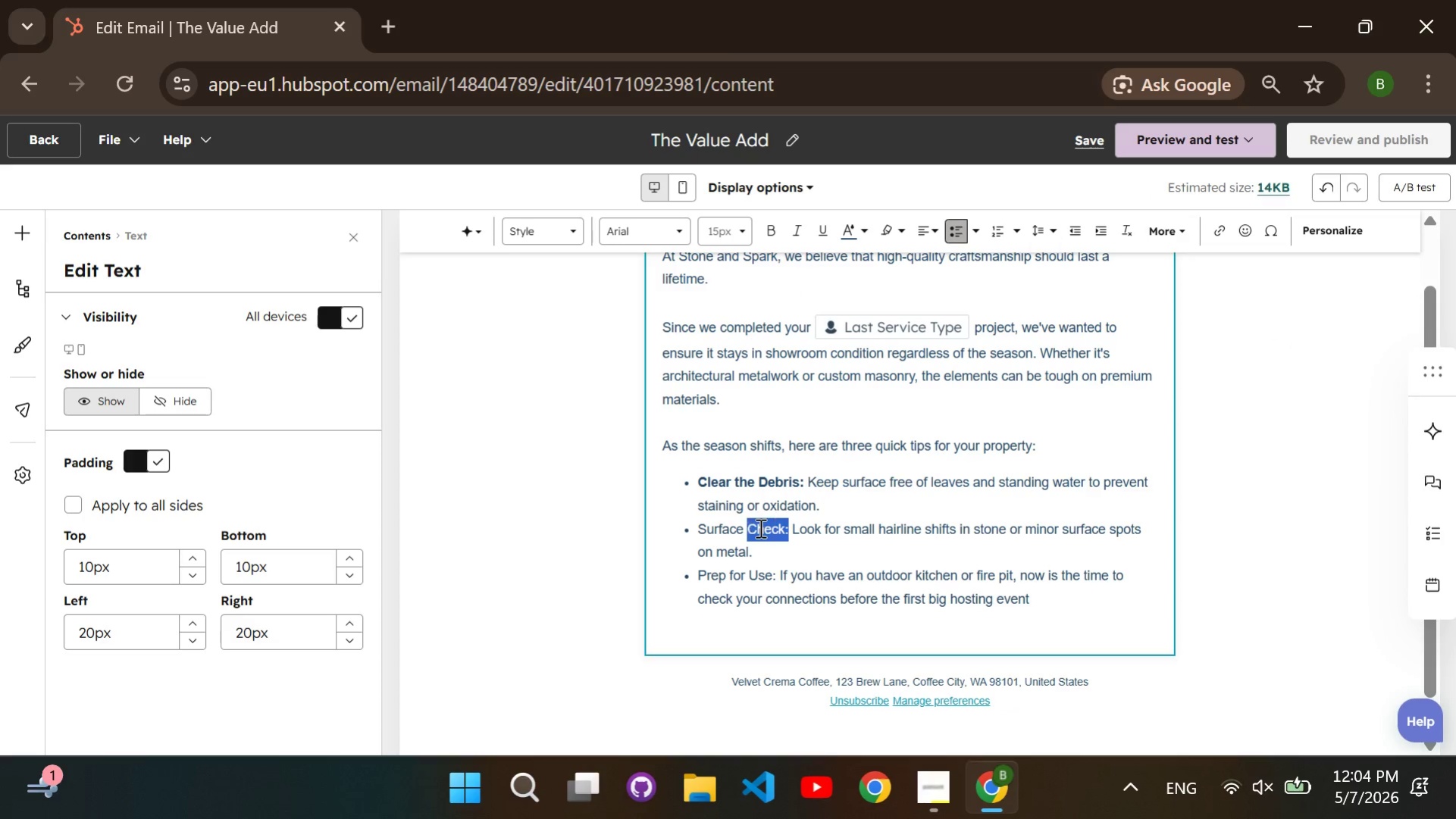 
left_click_drag(start_coordinate=[785, 528], to_coordinate=[721, 527])
 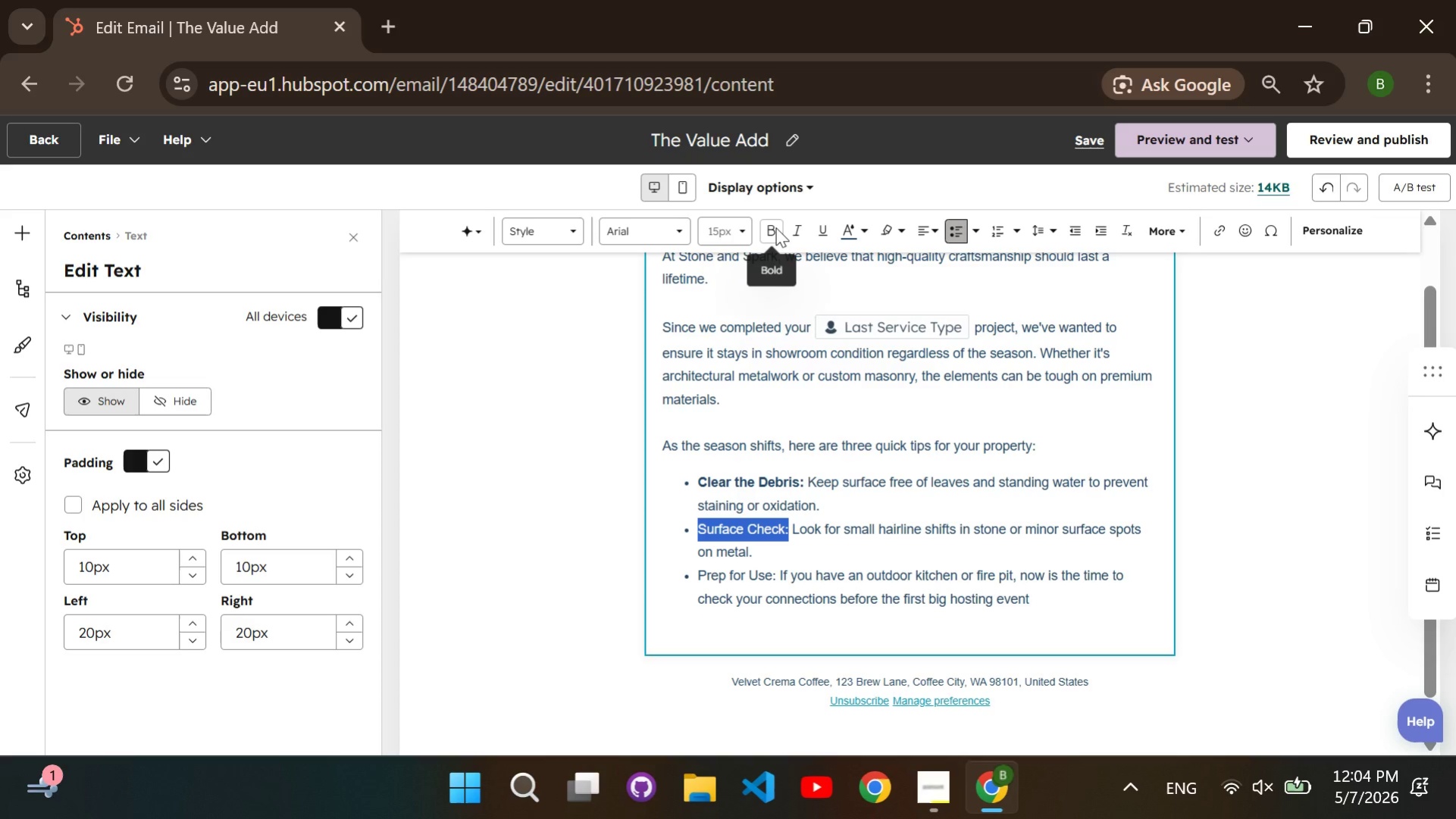 
left_click([775, 227])
 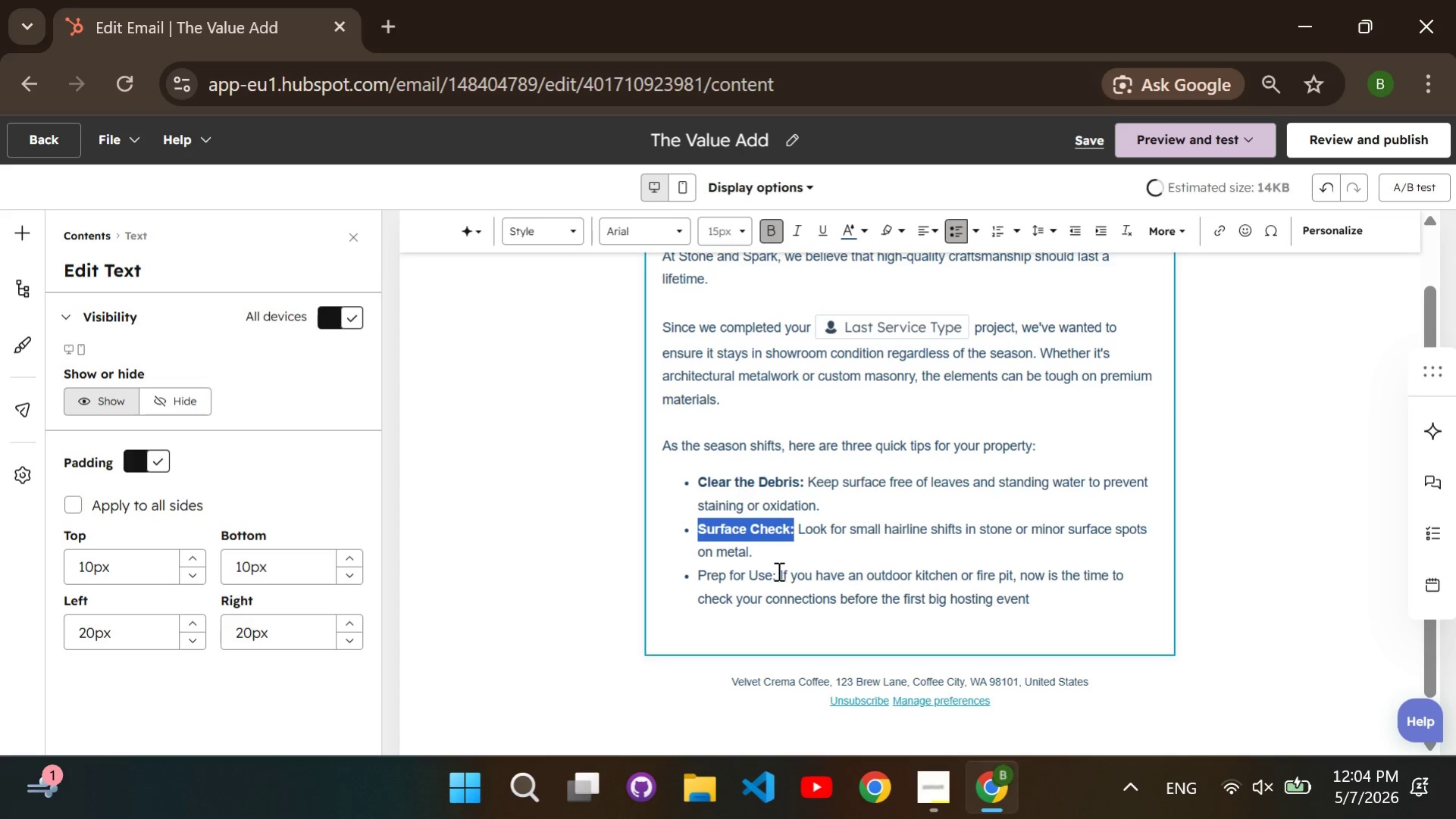 
left_click_drag(start_coordinate=[776, 571], to_coordinate=[701, 568])
 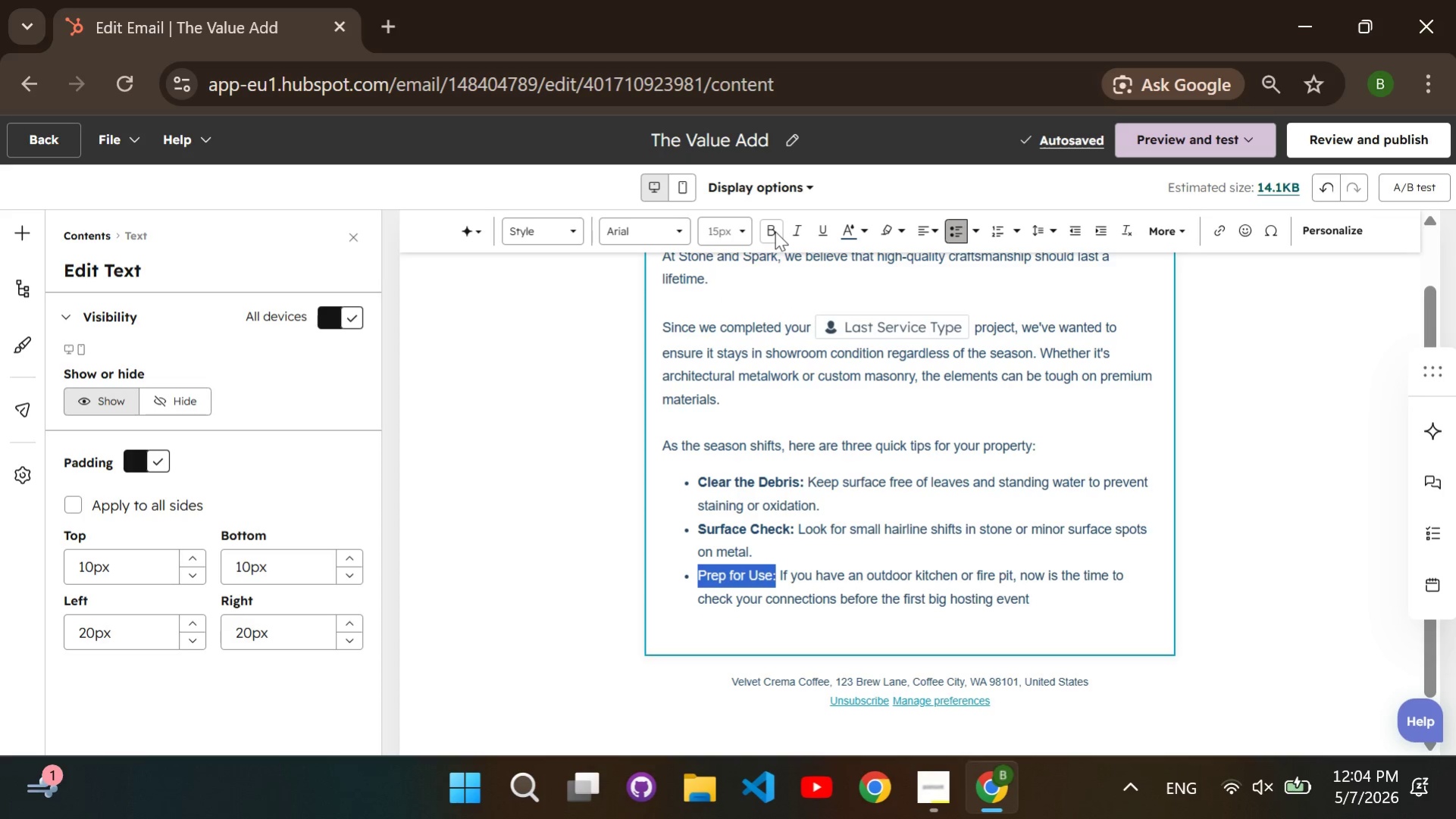 
left_click([775, 231])
 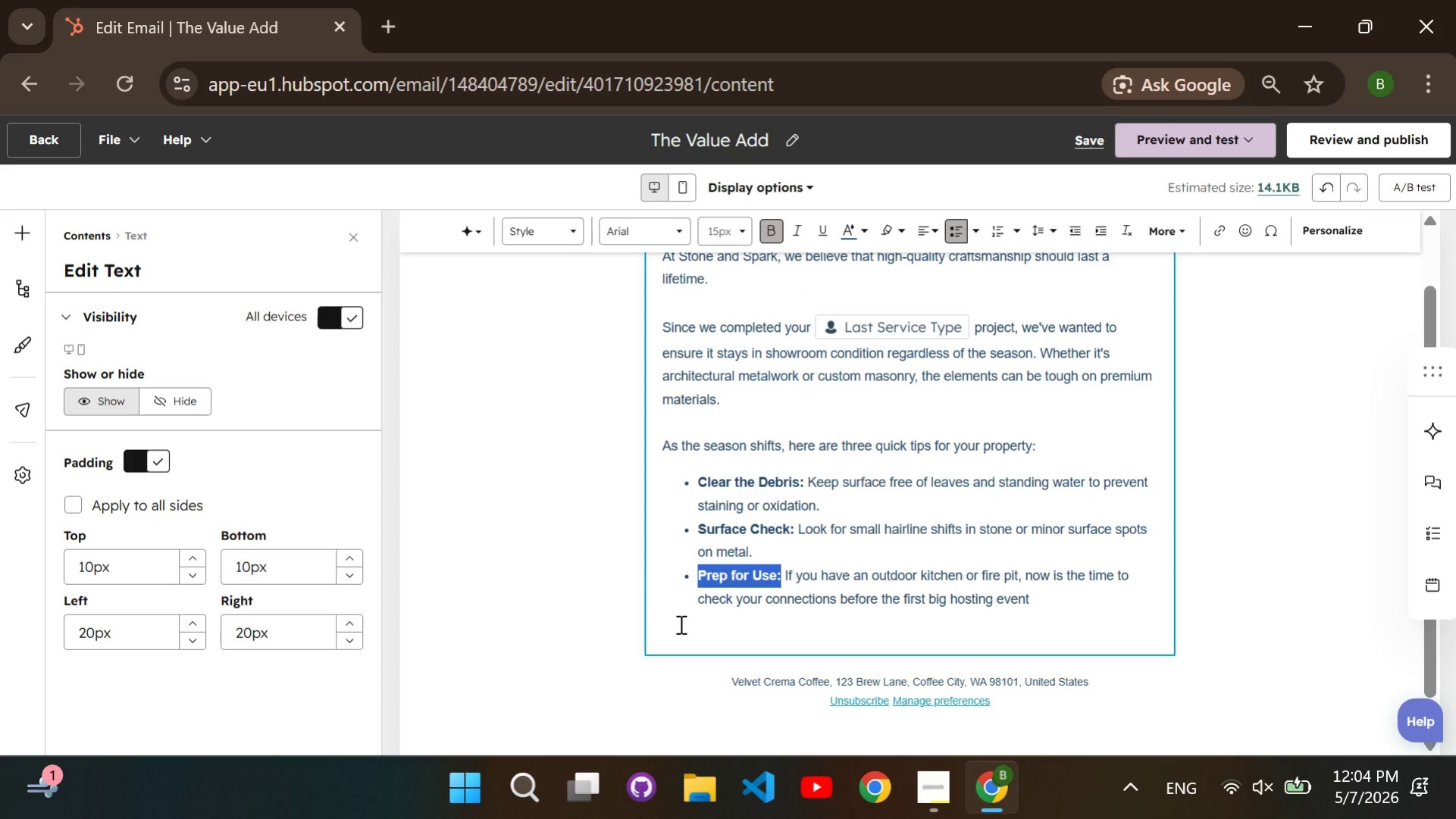 
left_click([679, 624])
 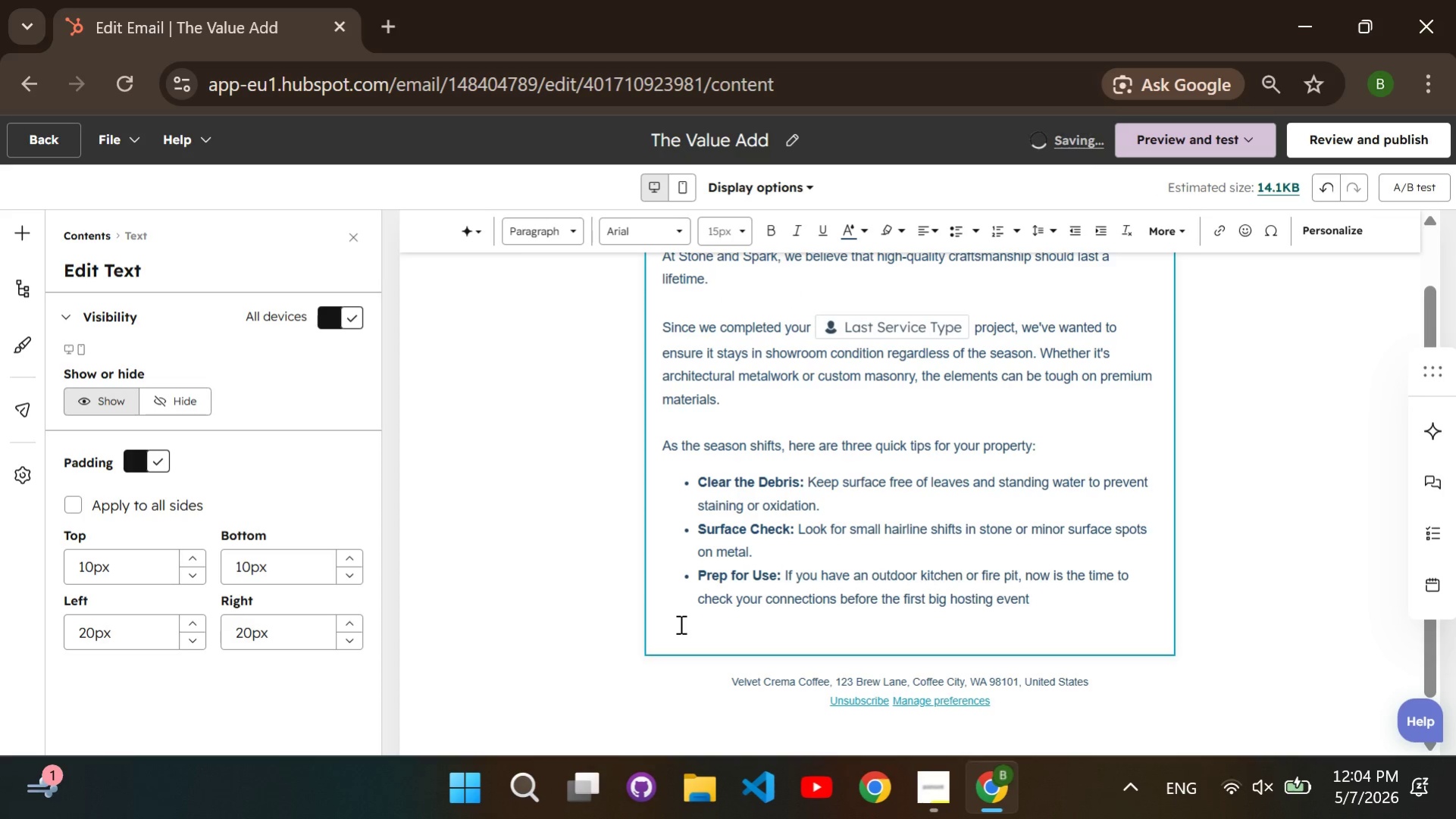 
type(We're proud of the work we did at your home and want to help)
 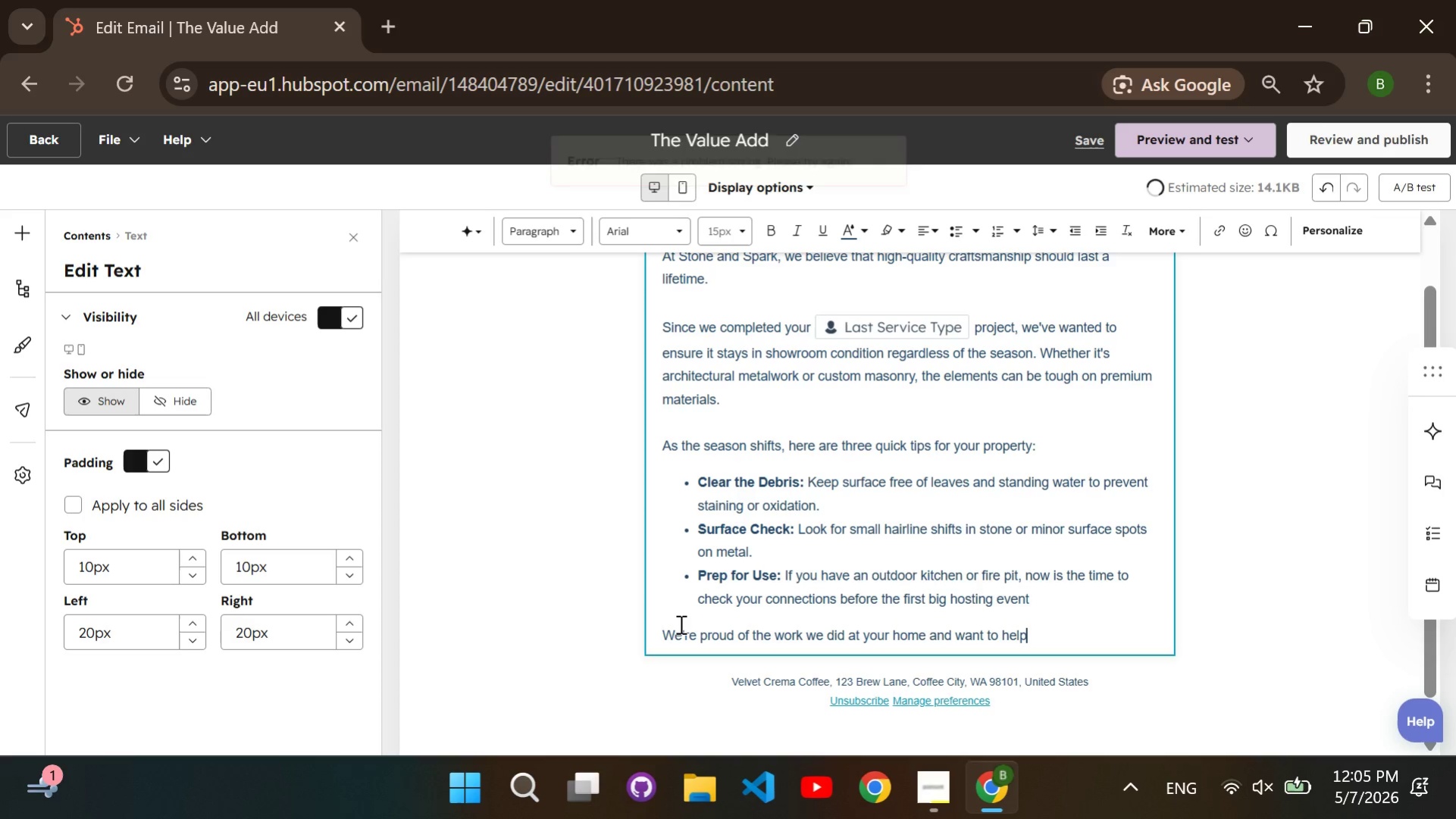 
type(you protect that investment. )
 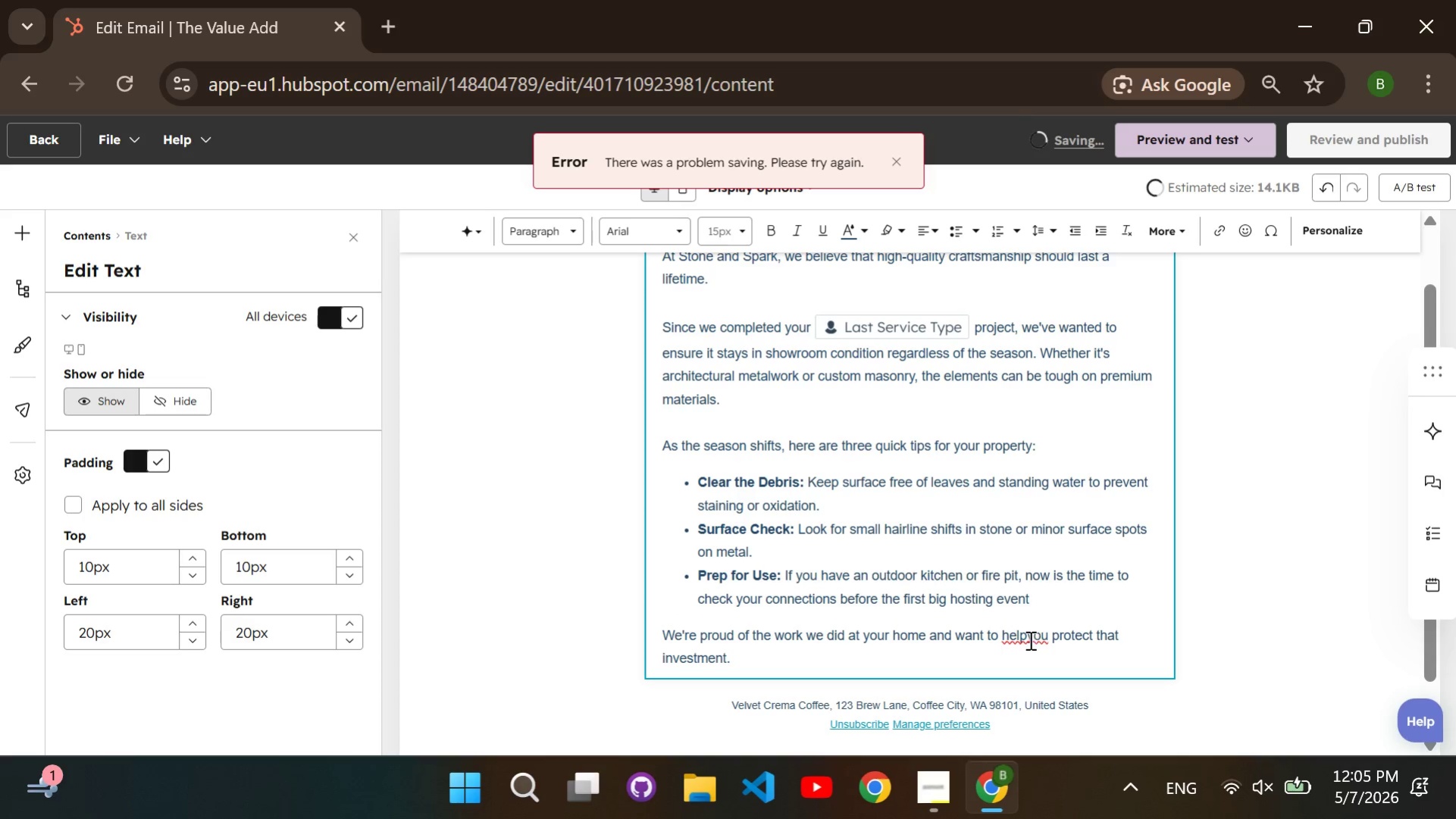 
left_click([1029, 639])
 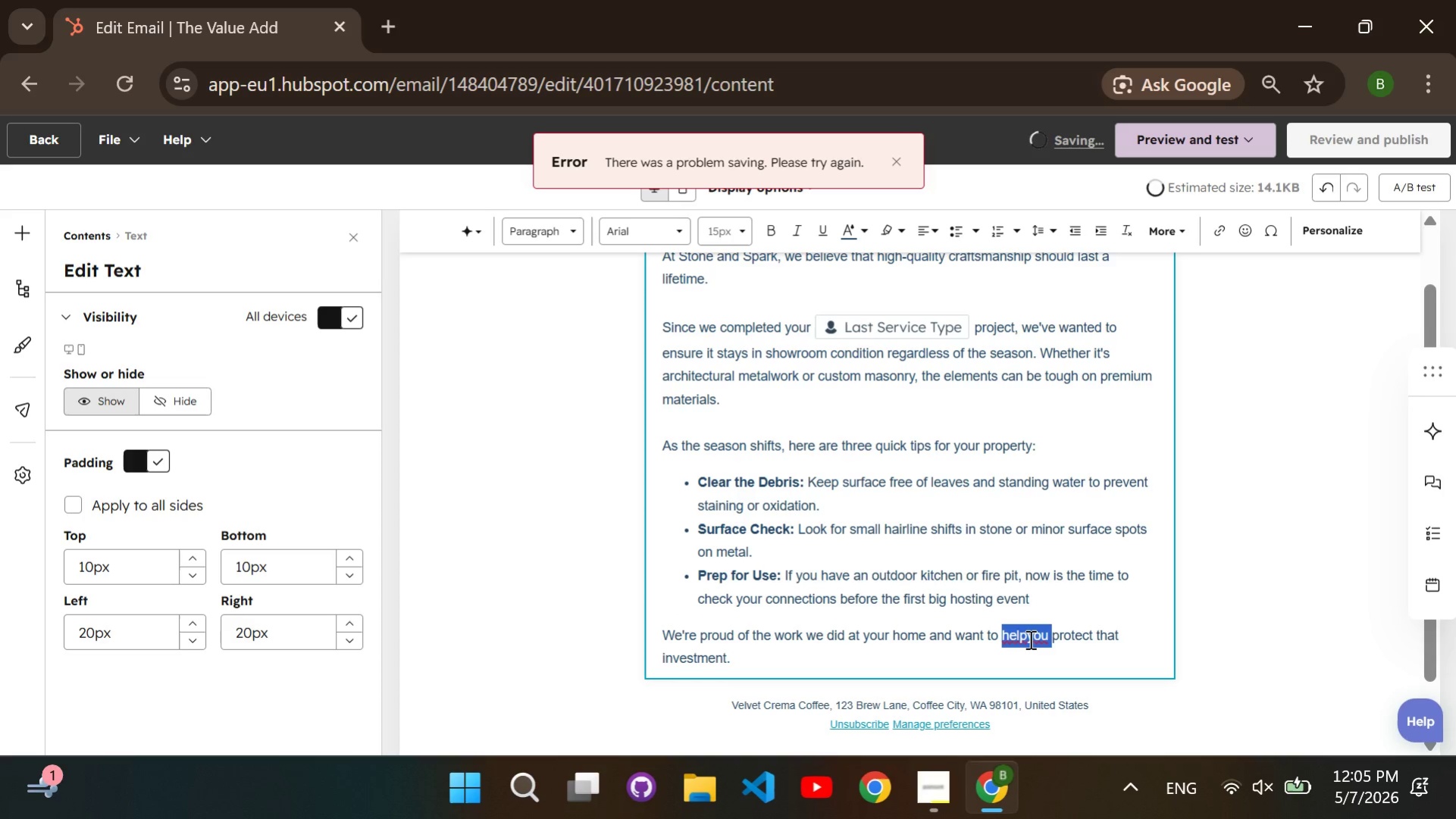 
double_click([1029, 639])
 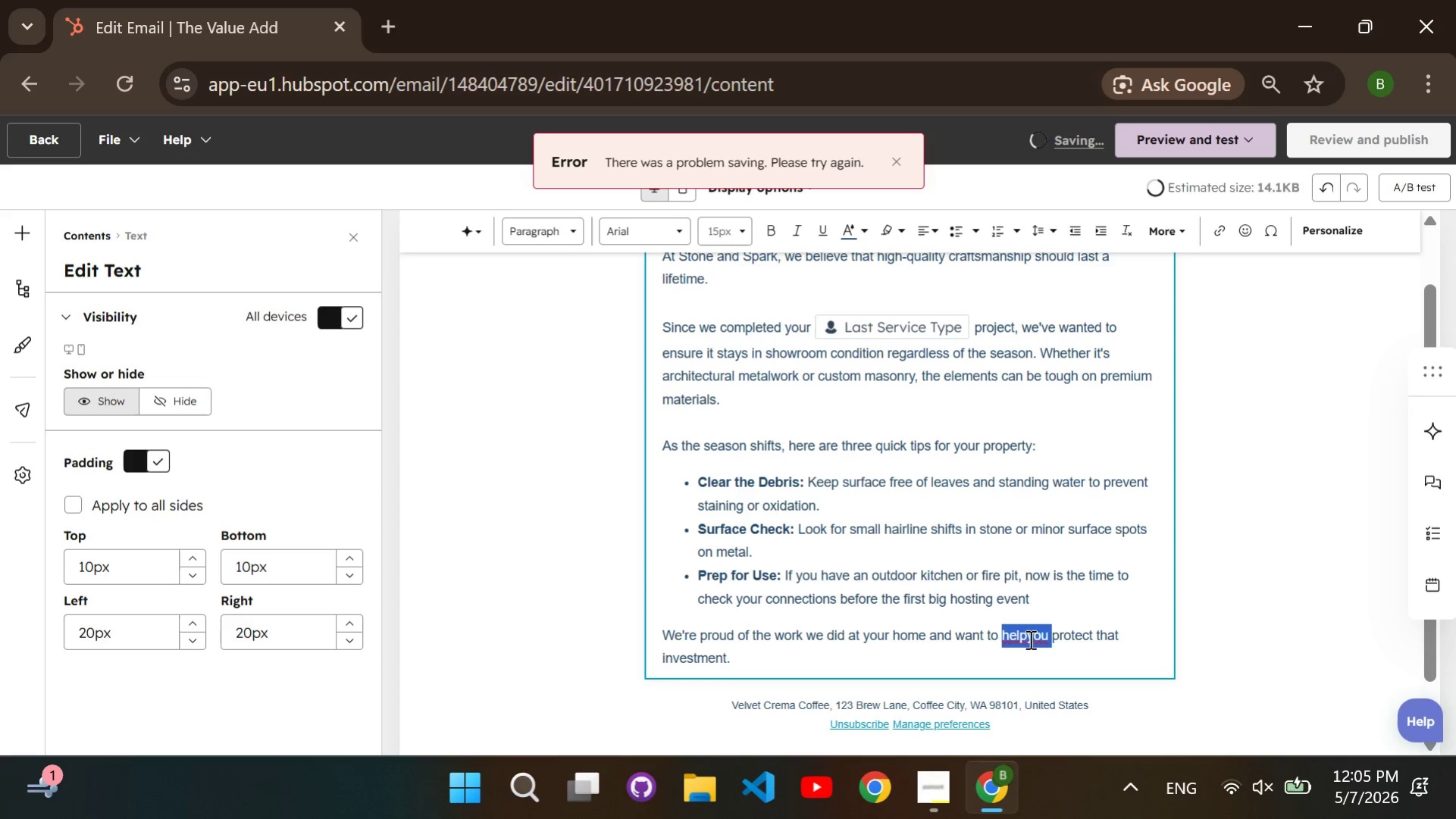 
double_click([1029, 639])
 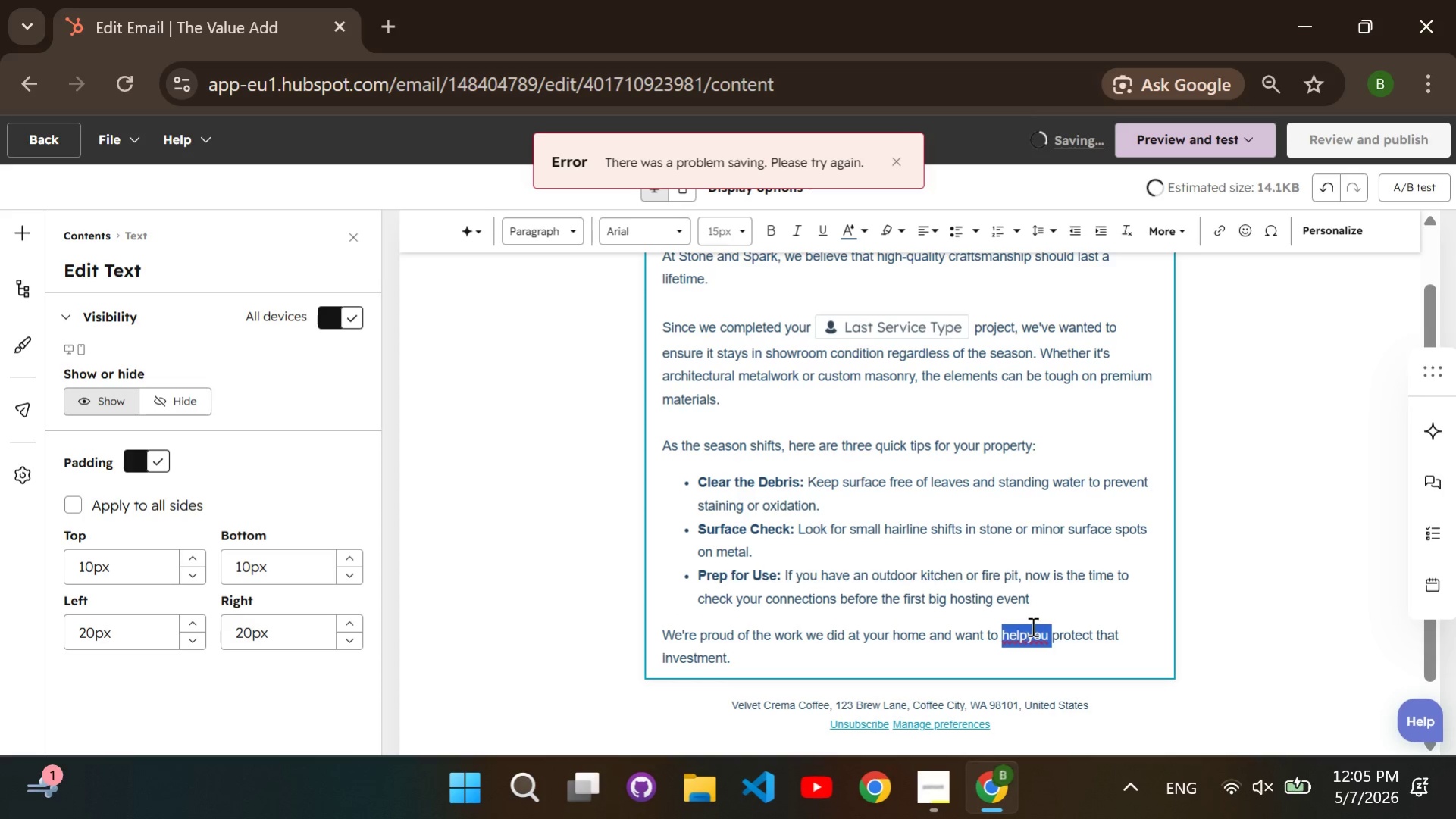 
left_click([1029, 639])
 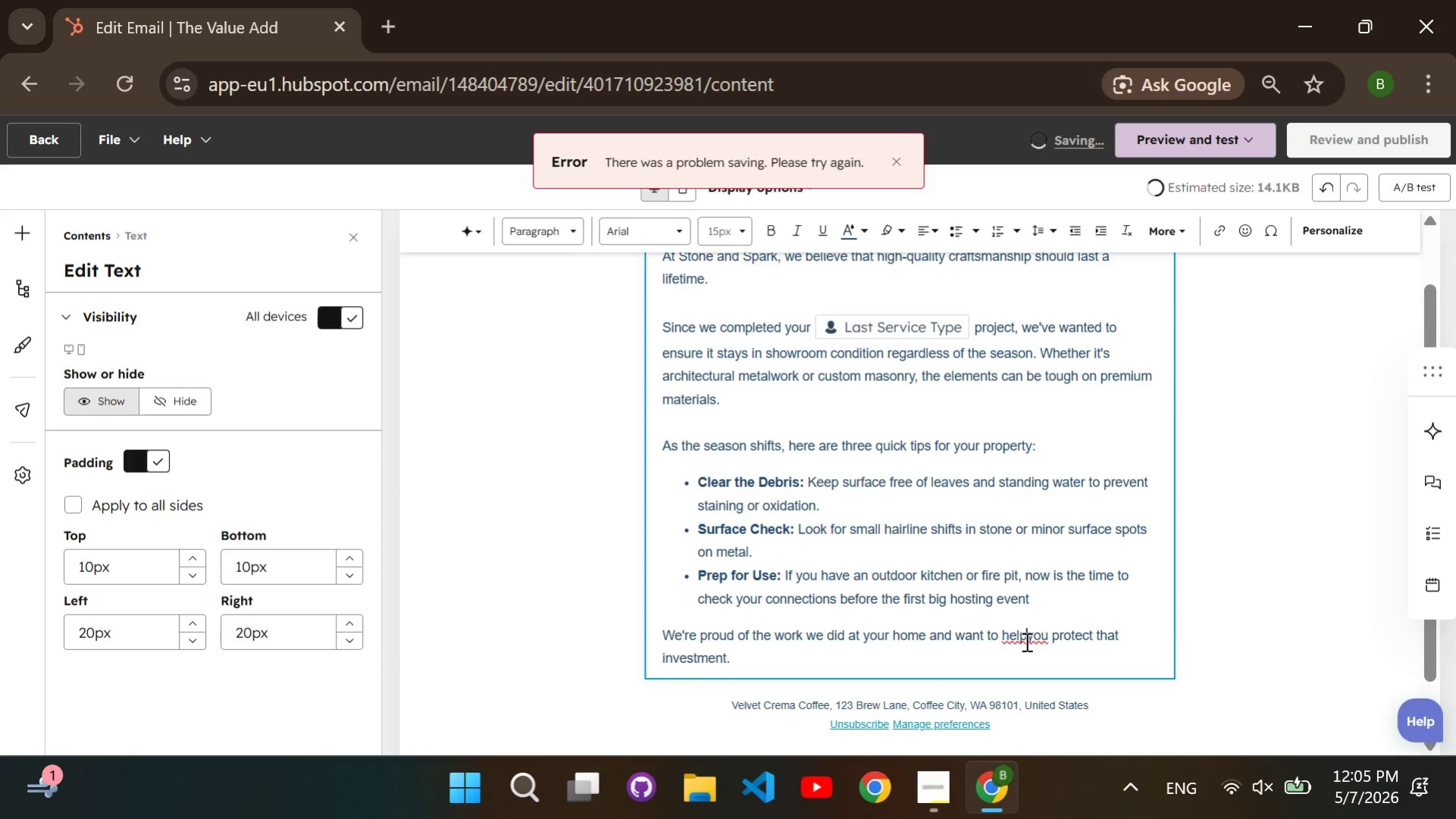 
double_click([1025, 641])
 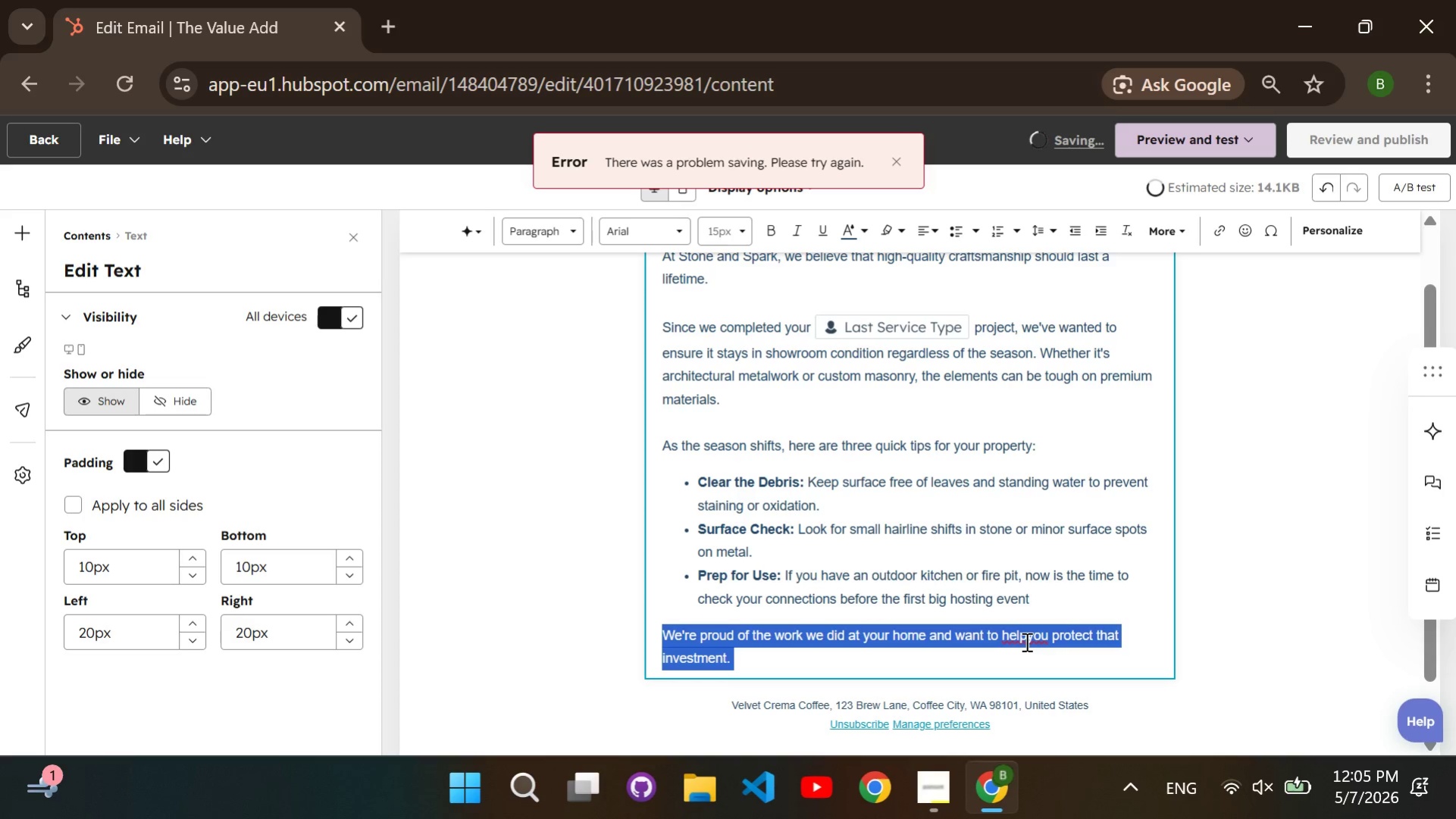 
triple_click([1025, 641])
 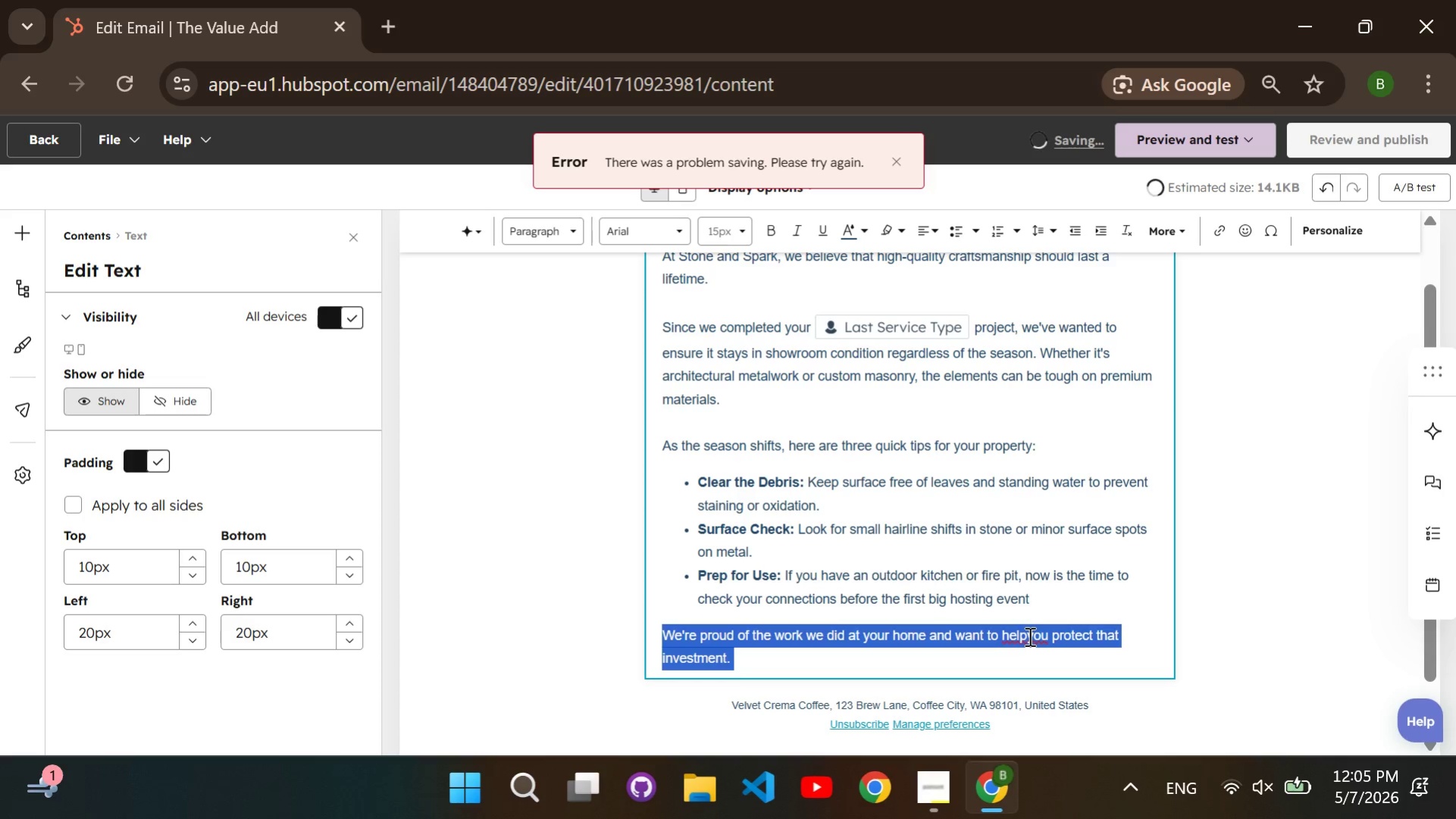 
double_click([1028, 636])
 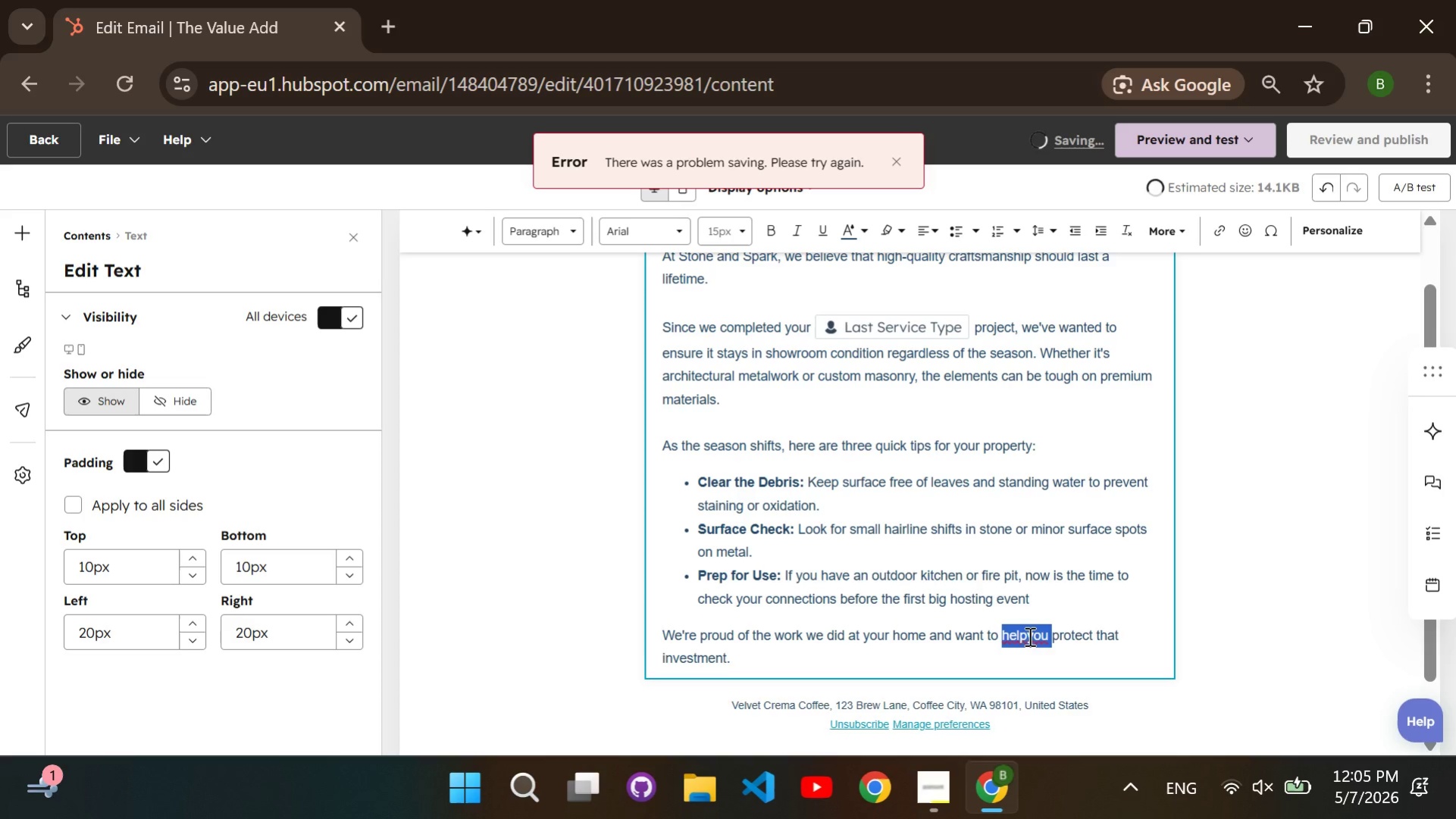 
type(H)
key(Backspace)
type(help you )
 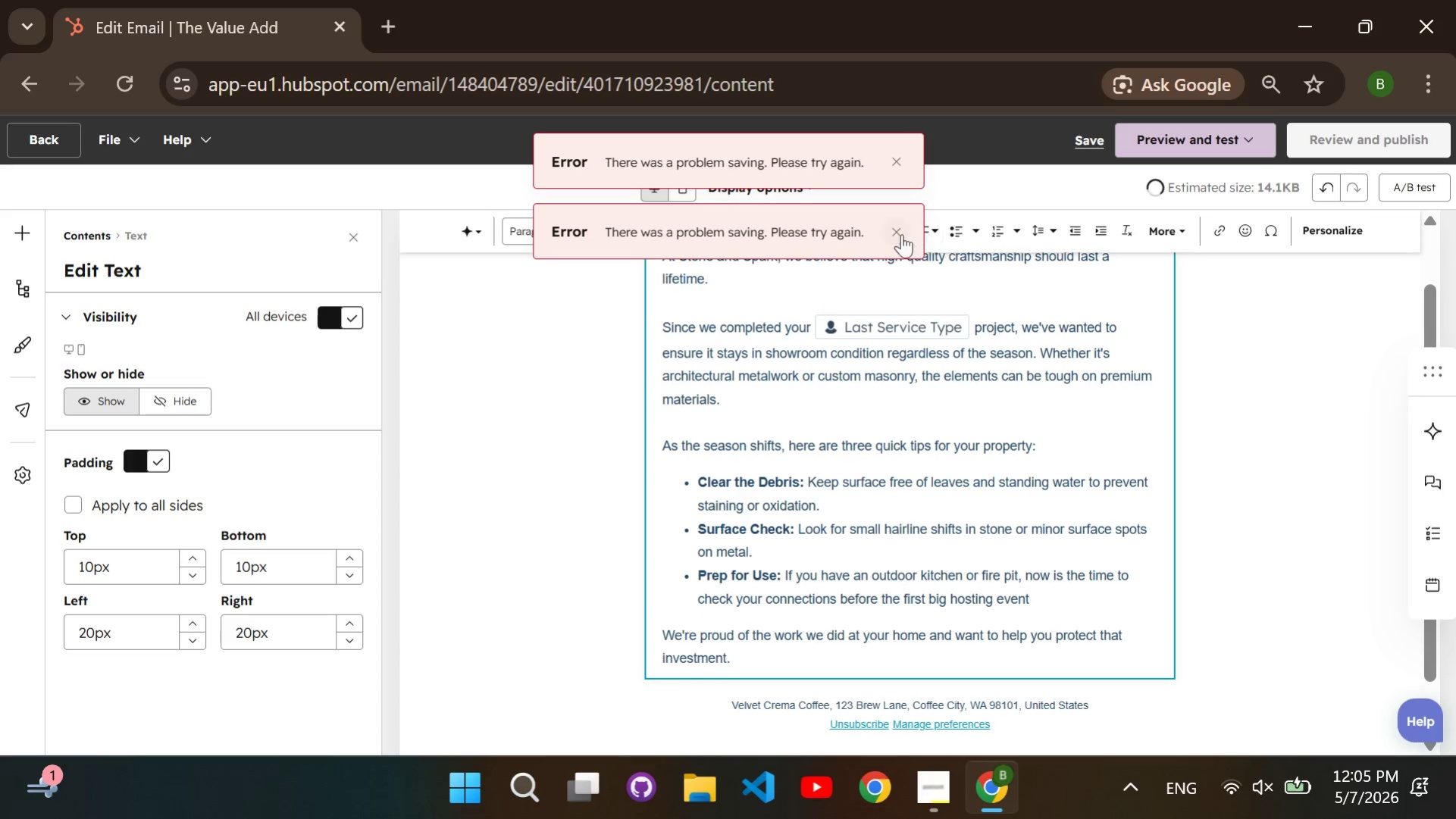 
left_click([897, 234])
 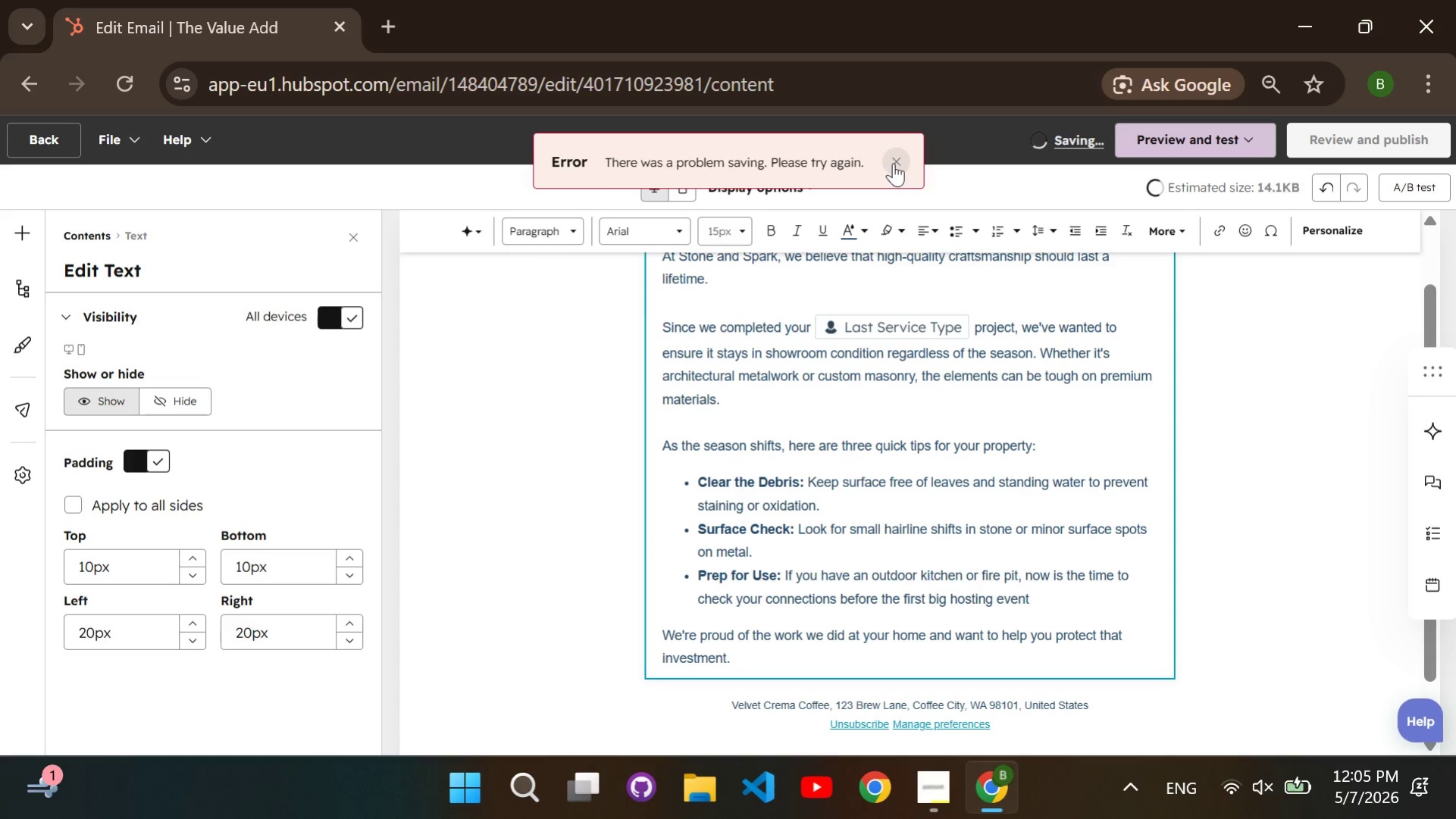 
left_click([893, 163])
 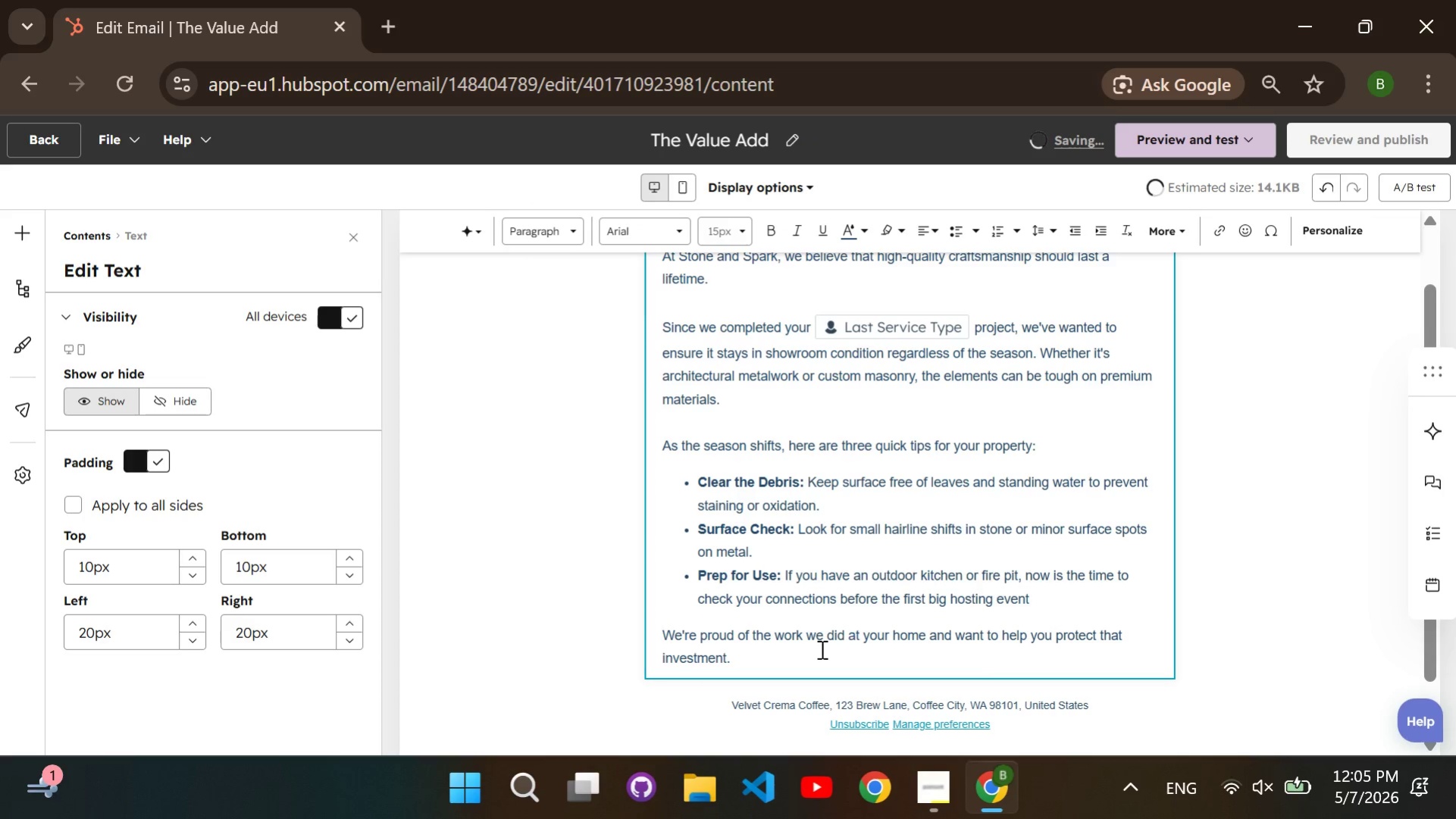 
left_click([779, 655])
 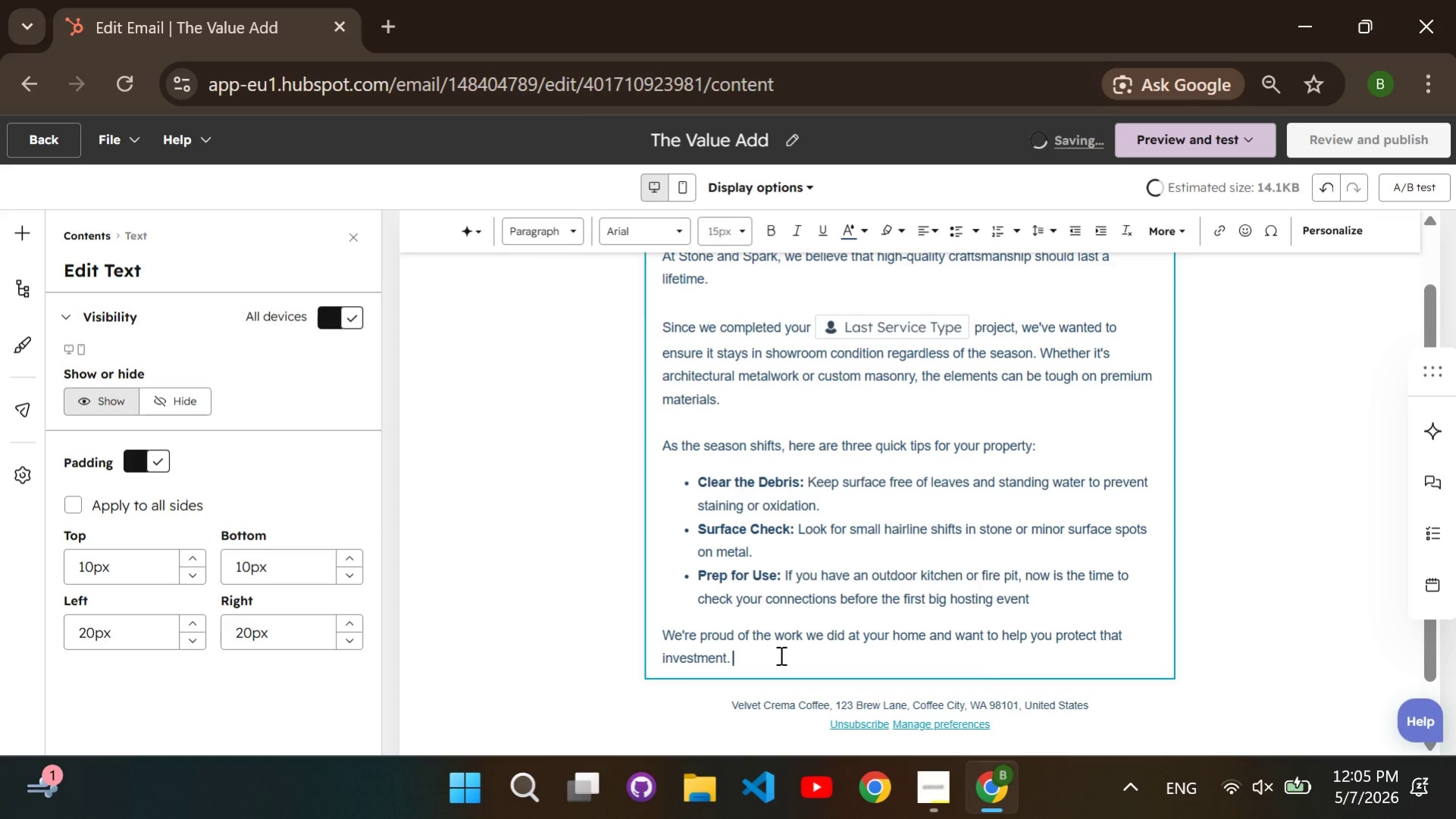 
wait(7.97)
 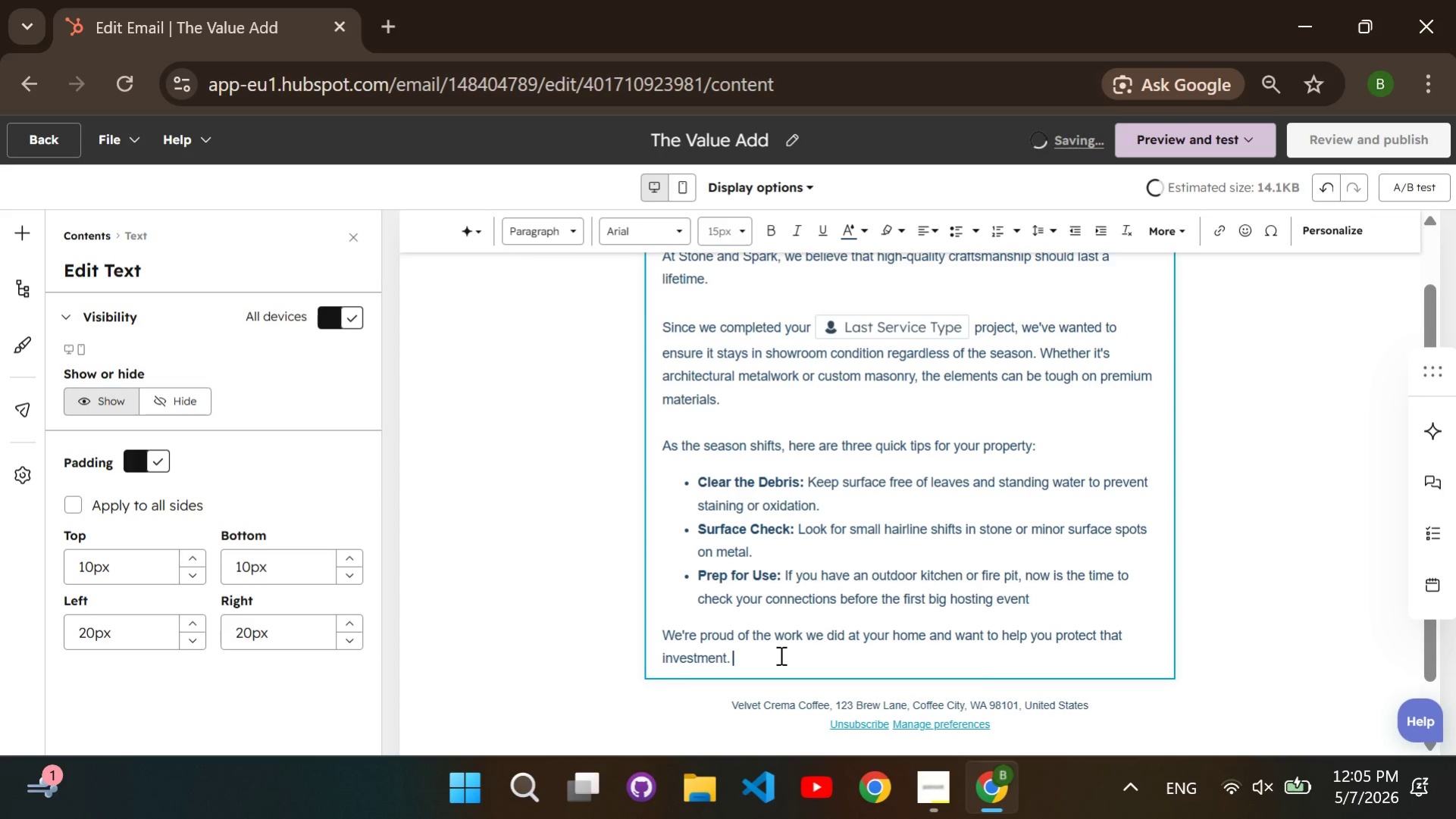 
type(Keep an et)
key(Backspace)
type(ye )
 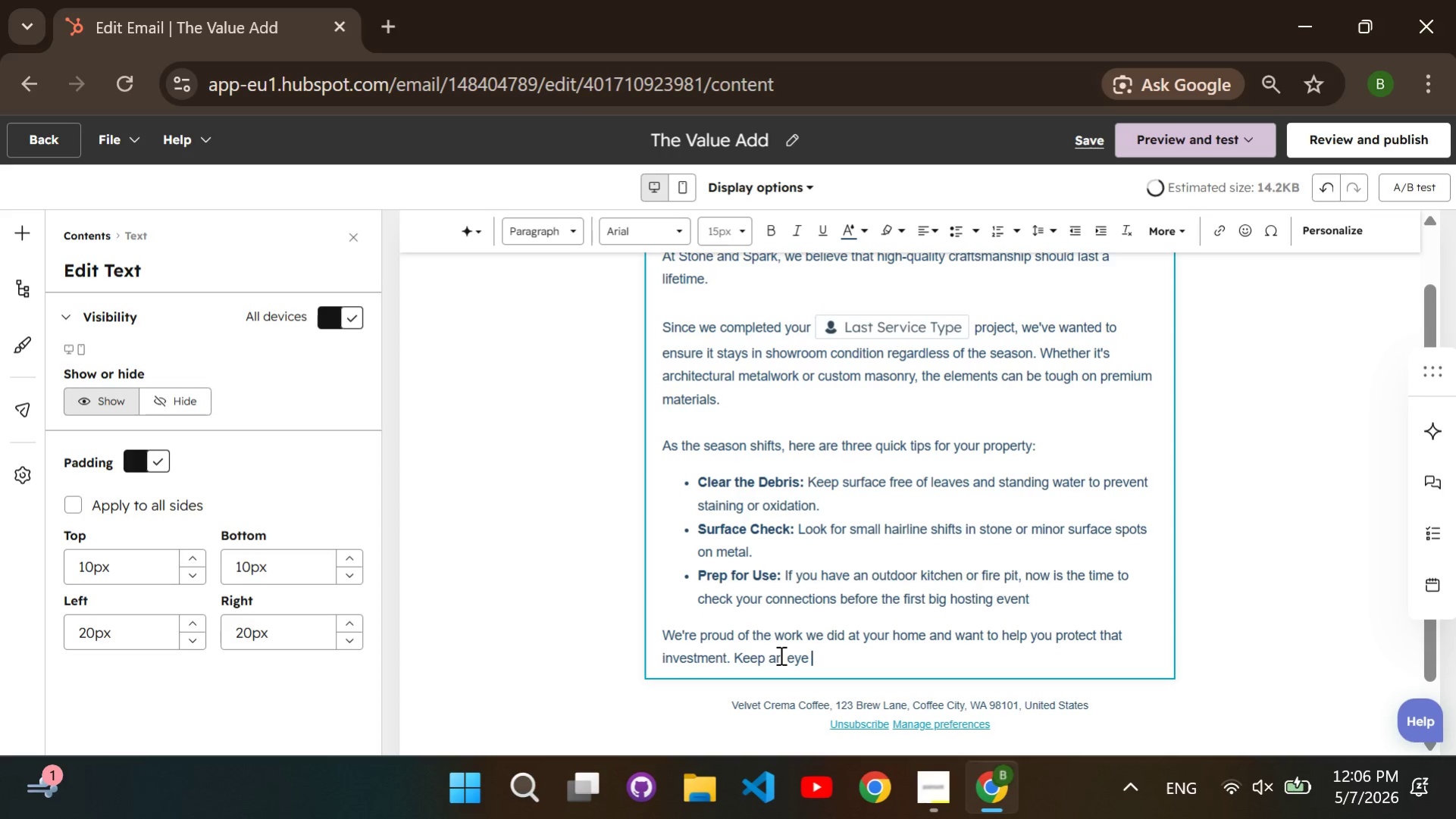 
type(out-in a few days, we'll send over a specific checklist just for your type of installation.)
 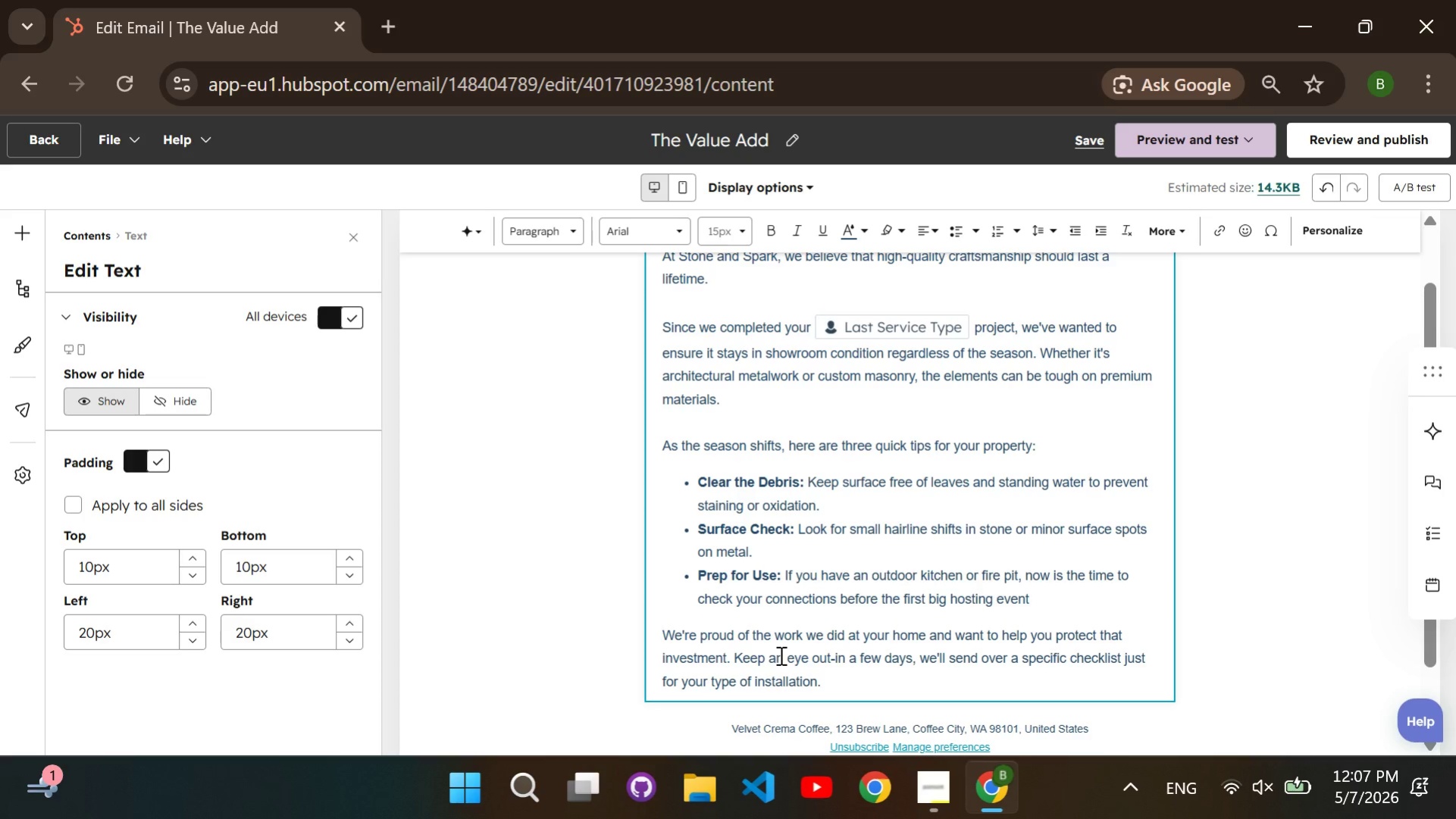 
key(Enter)
 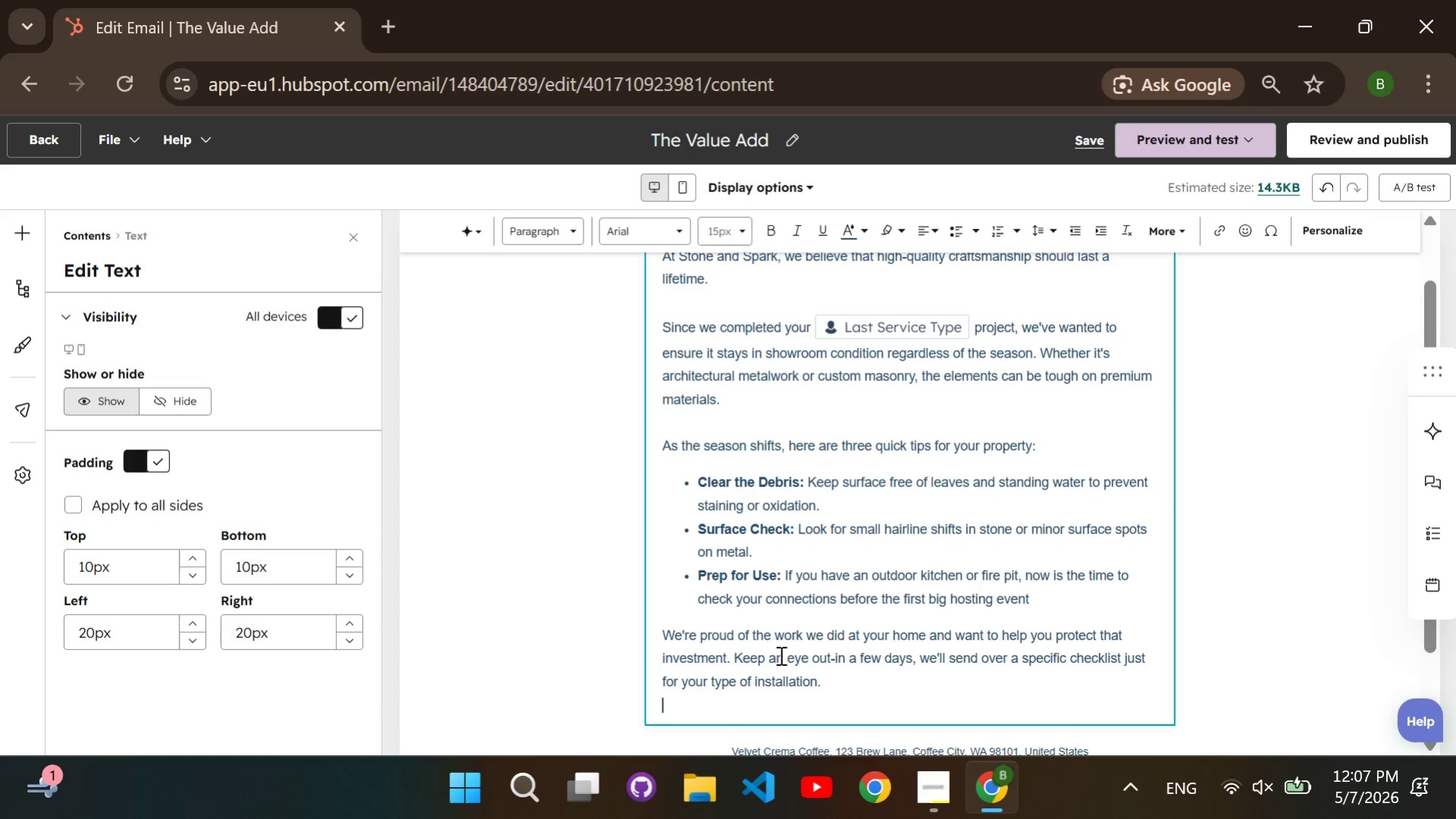 
key(Enter)
 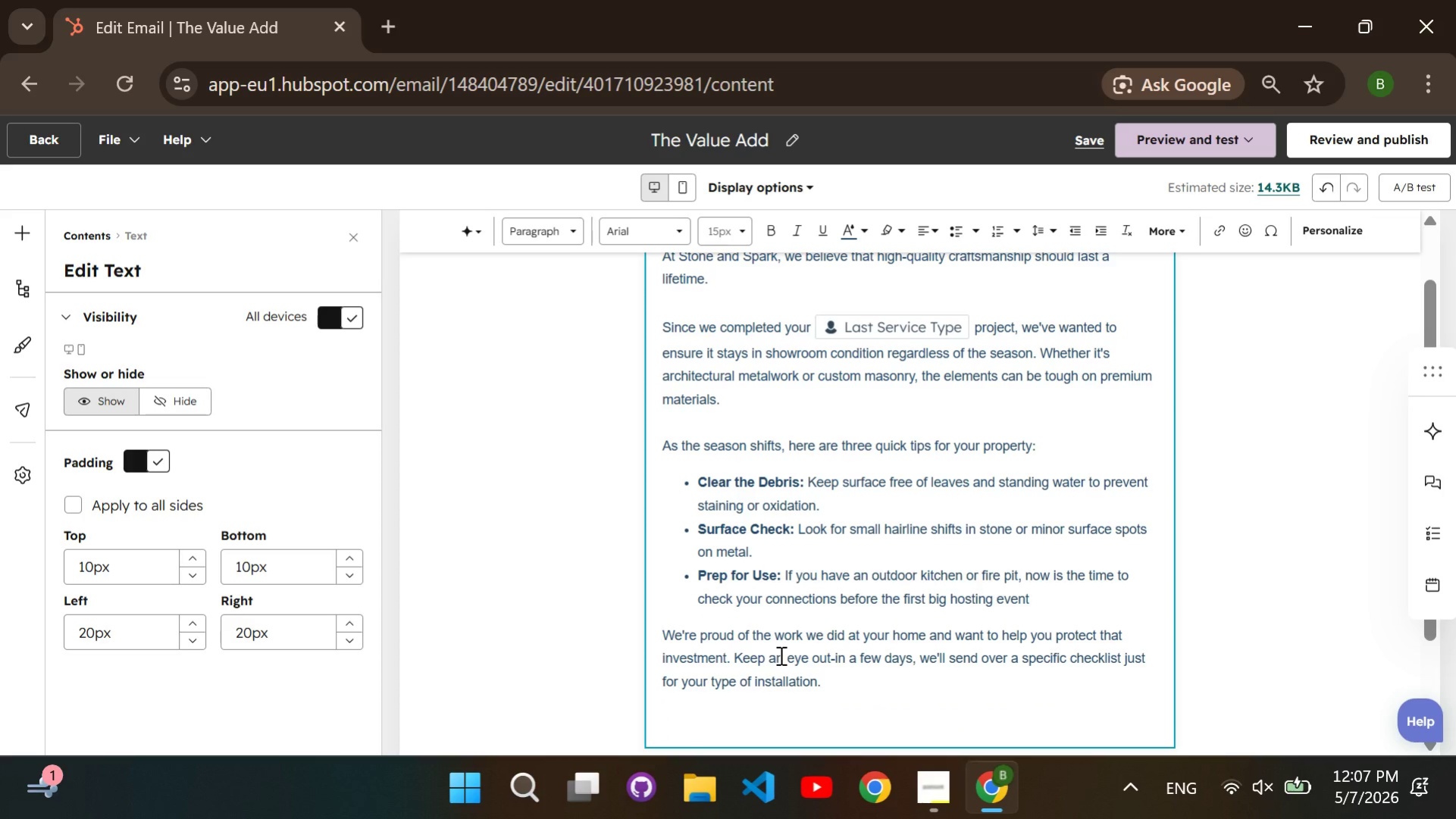 
type(Best regards, T)
key(Backspace)
 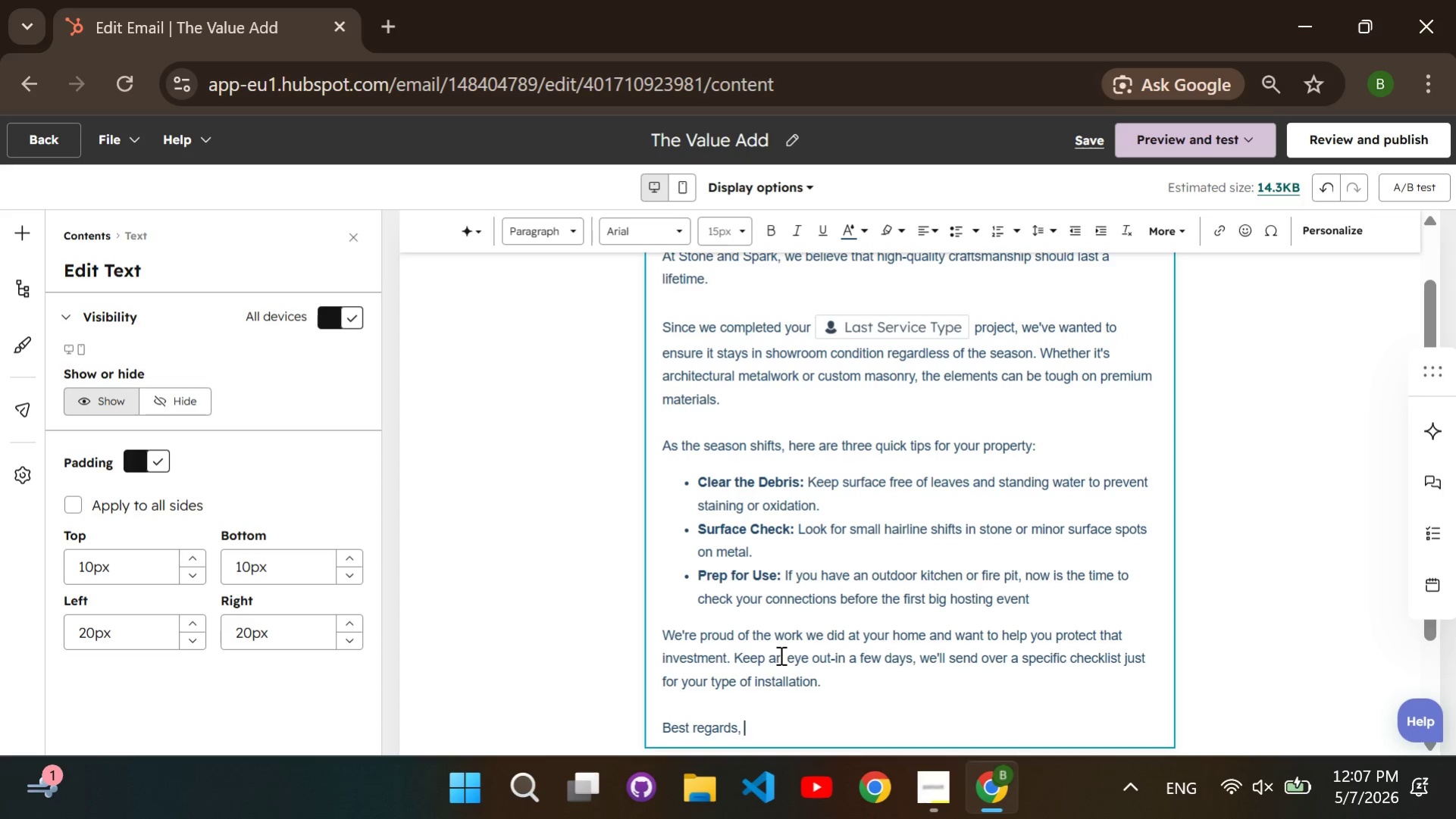 
key(Enter)
 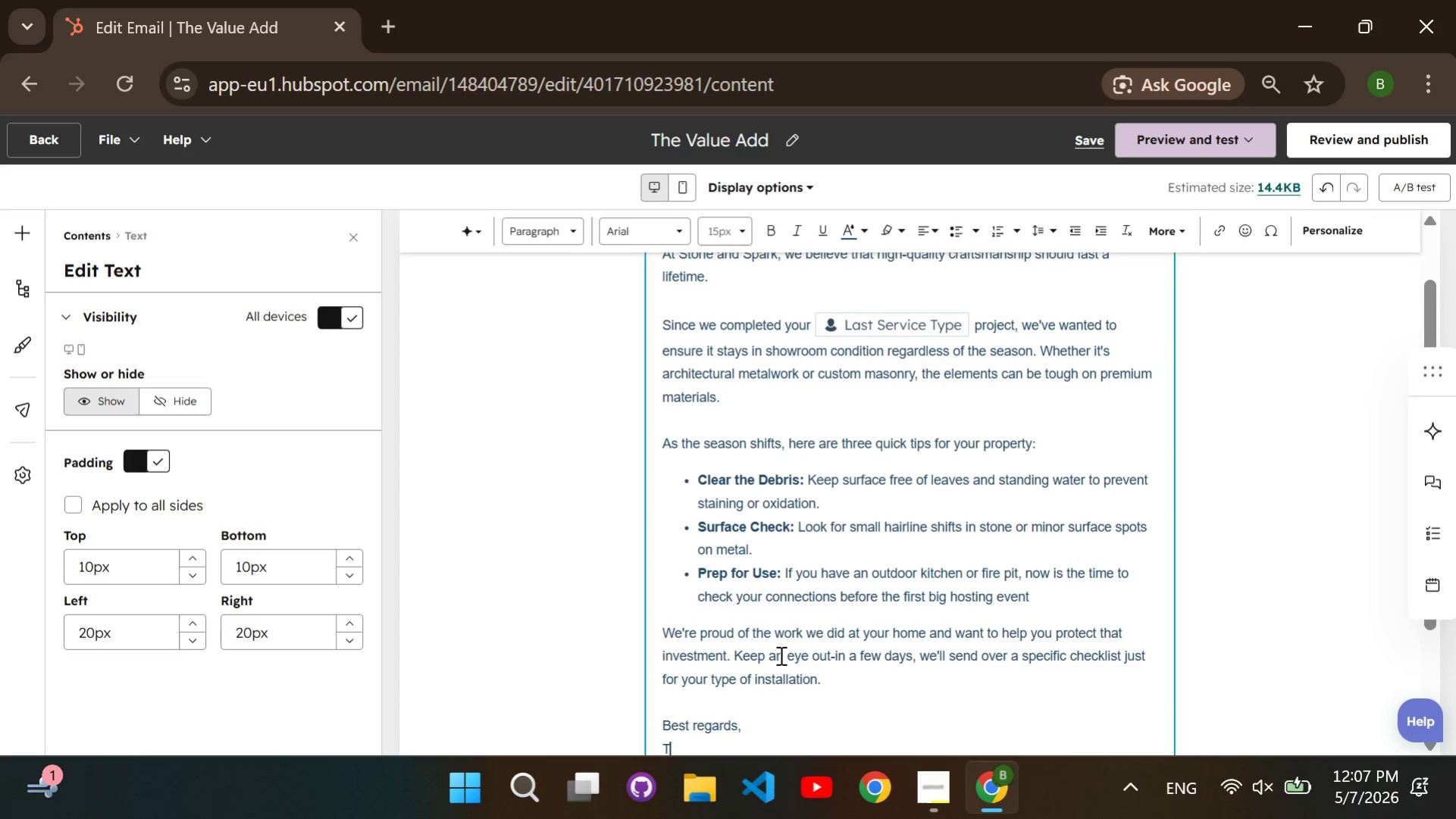 
type(The S T)
key(Backspace)
key(Backspace)
type(tone and Spark Team)
 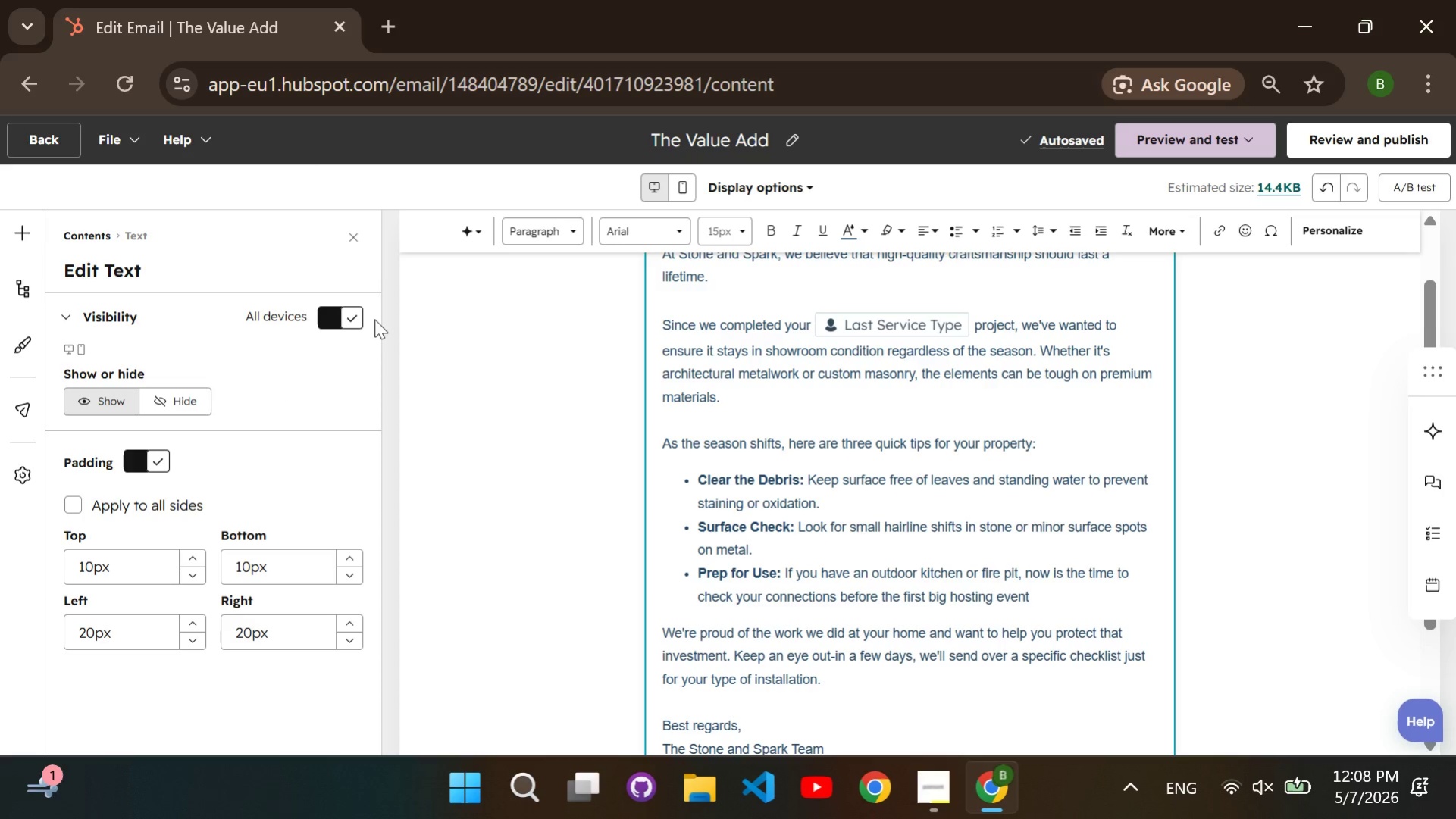 
wait(5.17)
 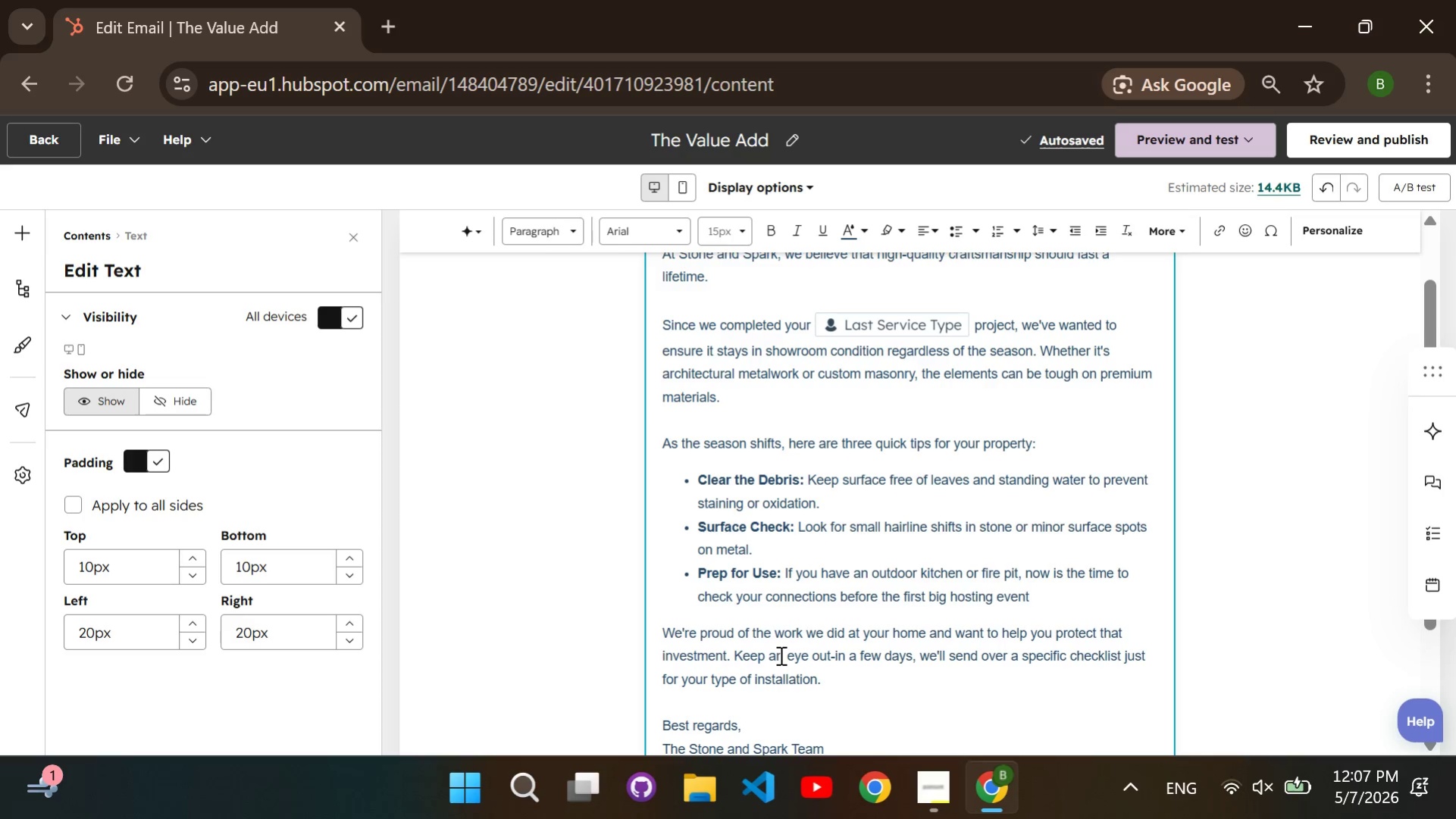 
left_click([18, 417])
 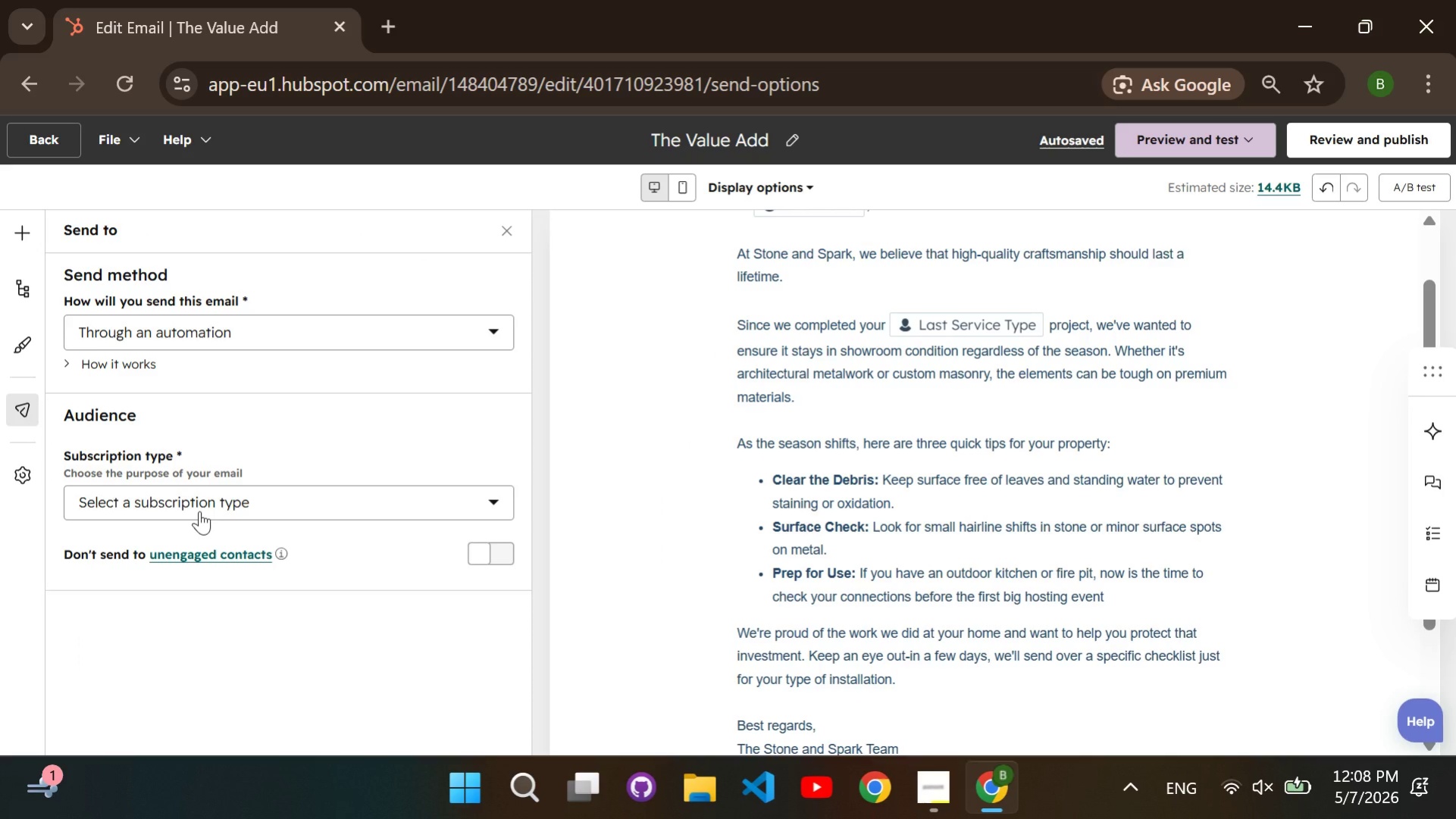 
left_click([198, 507])
 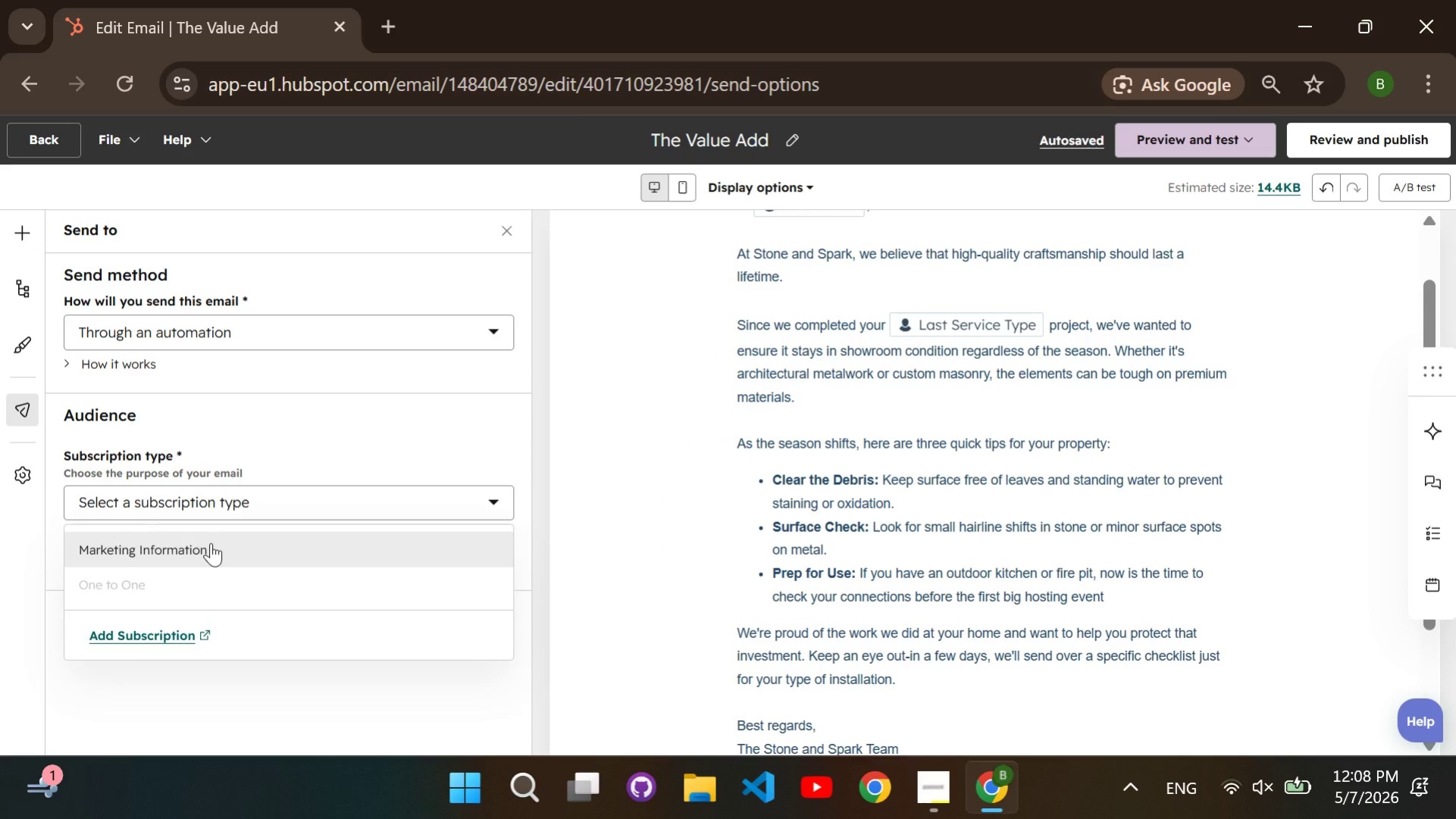 
left_click([211, 542])
 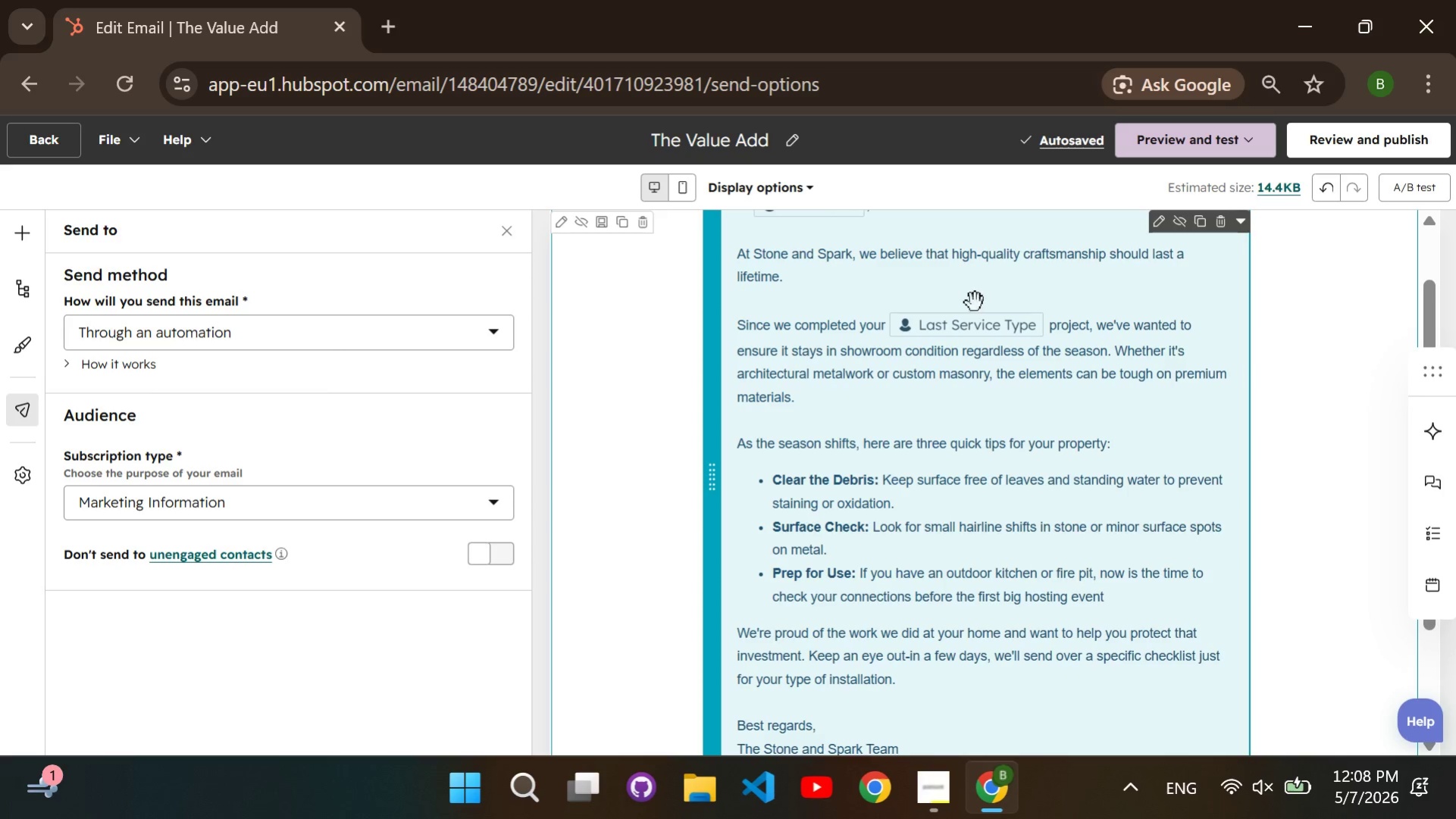 
left_click([1136, 139])
 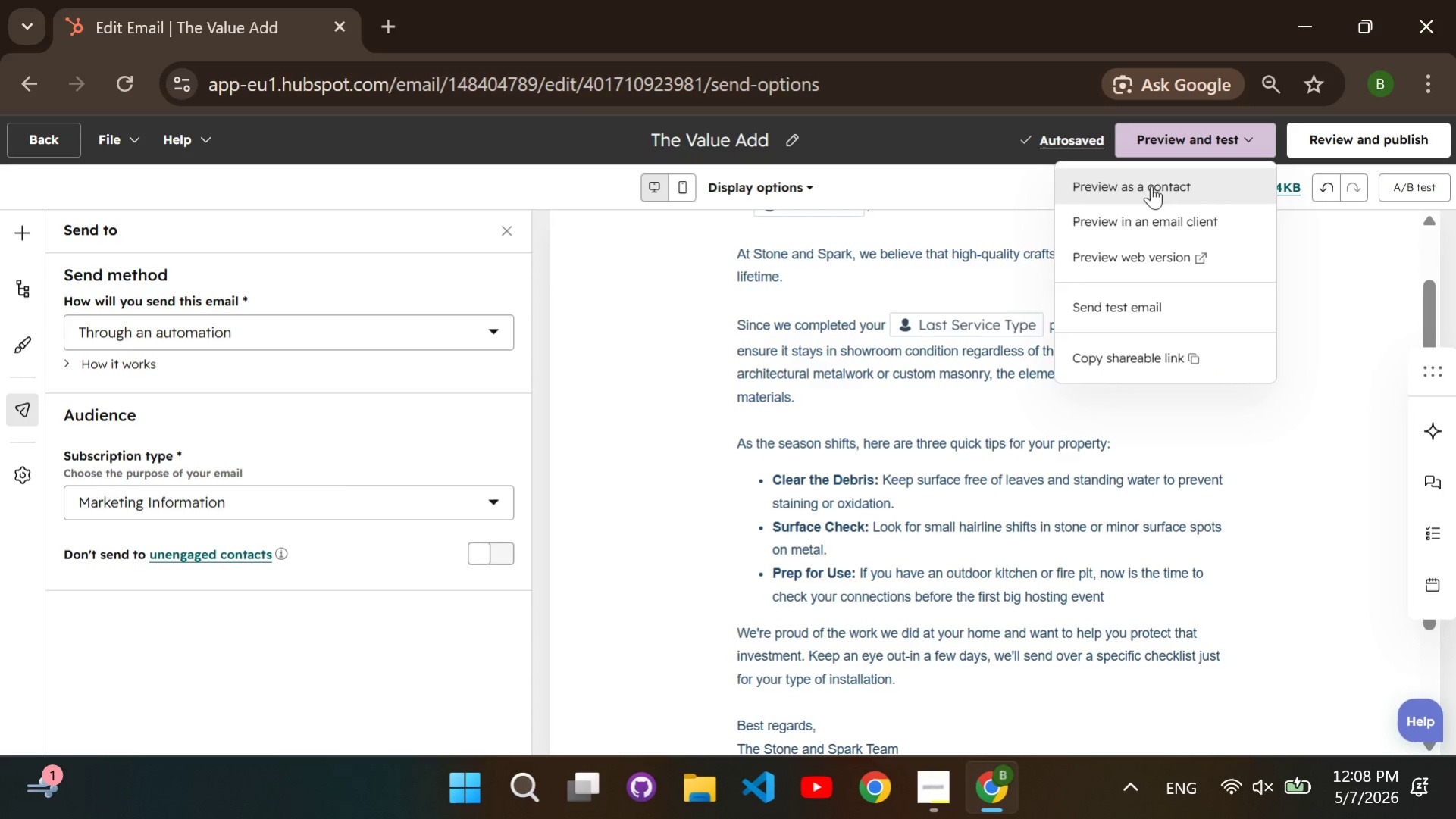 
left_click([1151, 186])
 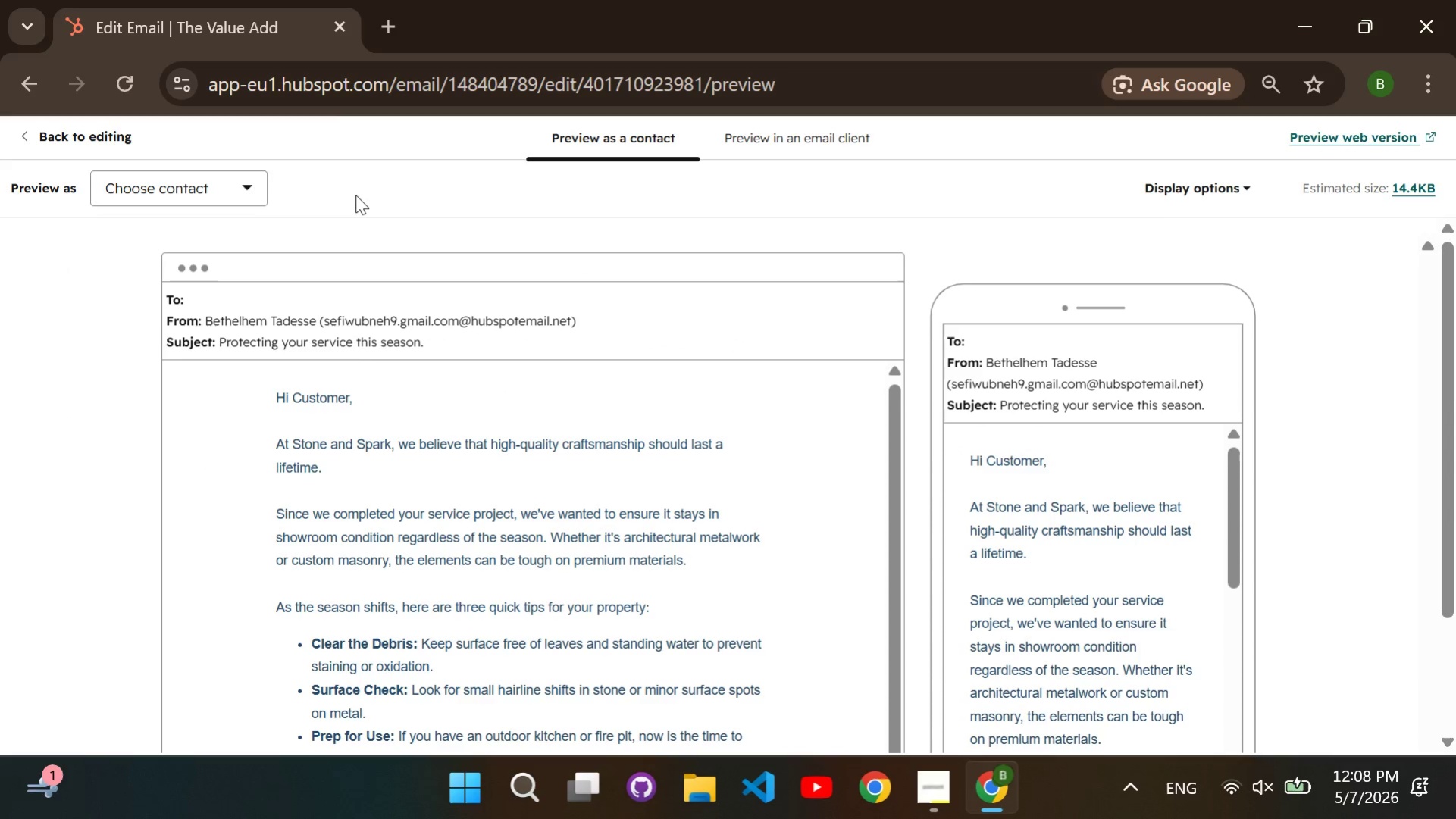 
left_click([236, 185])
 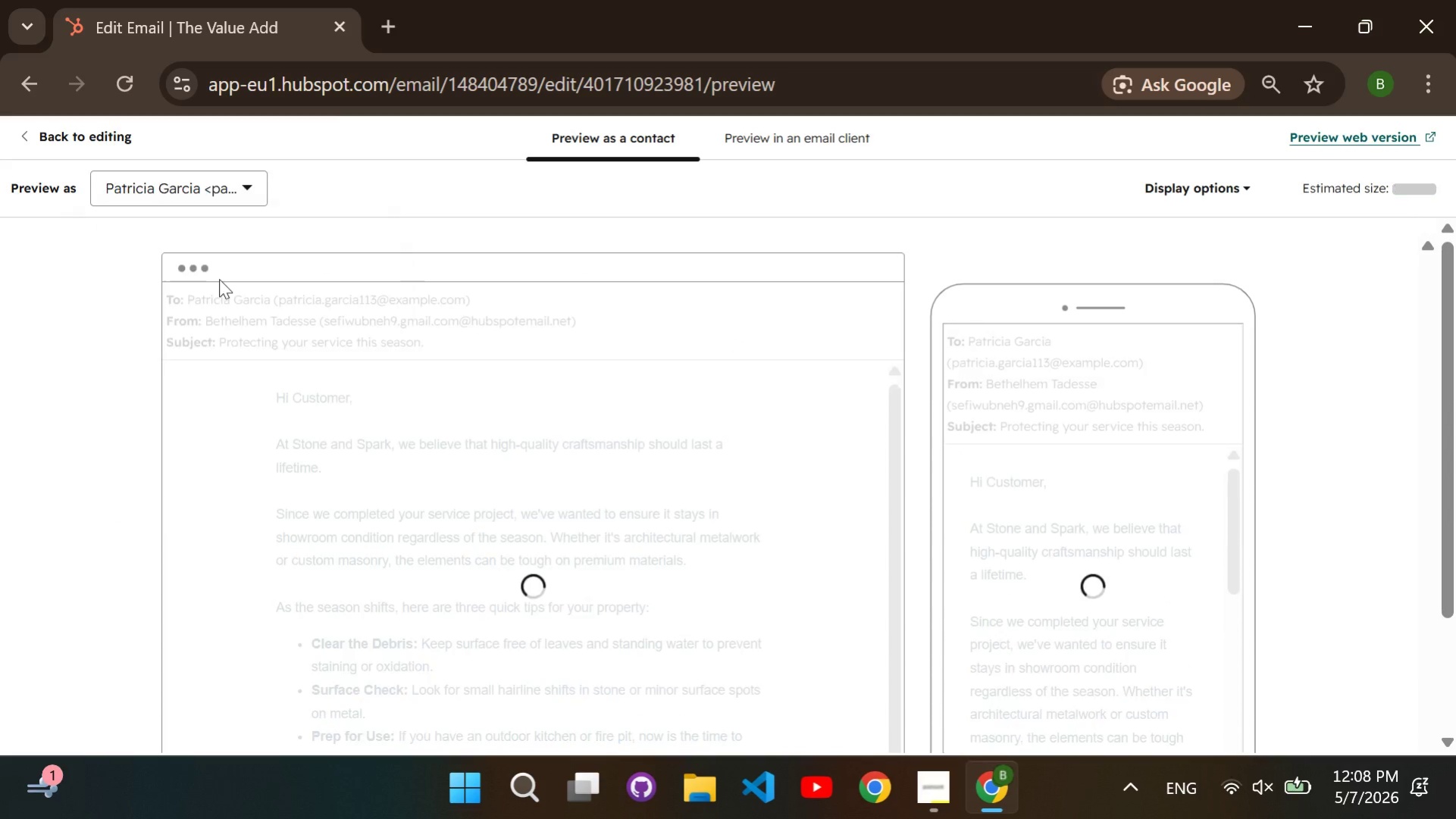 
left_click([219, 279])
 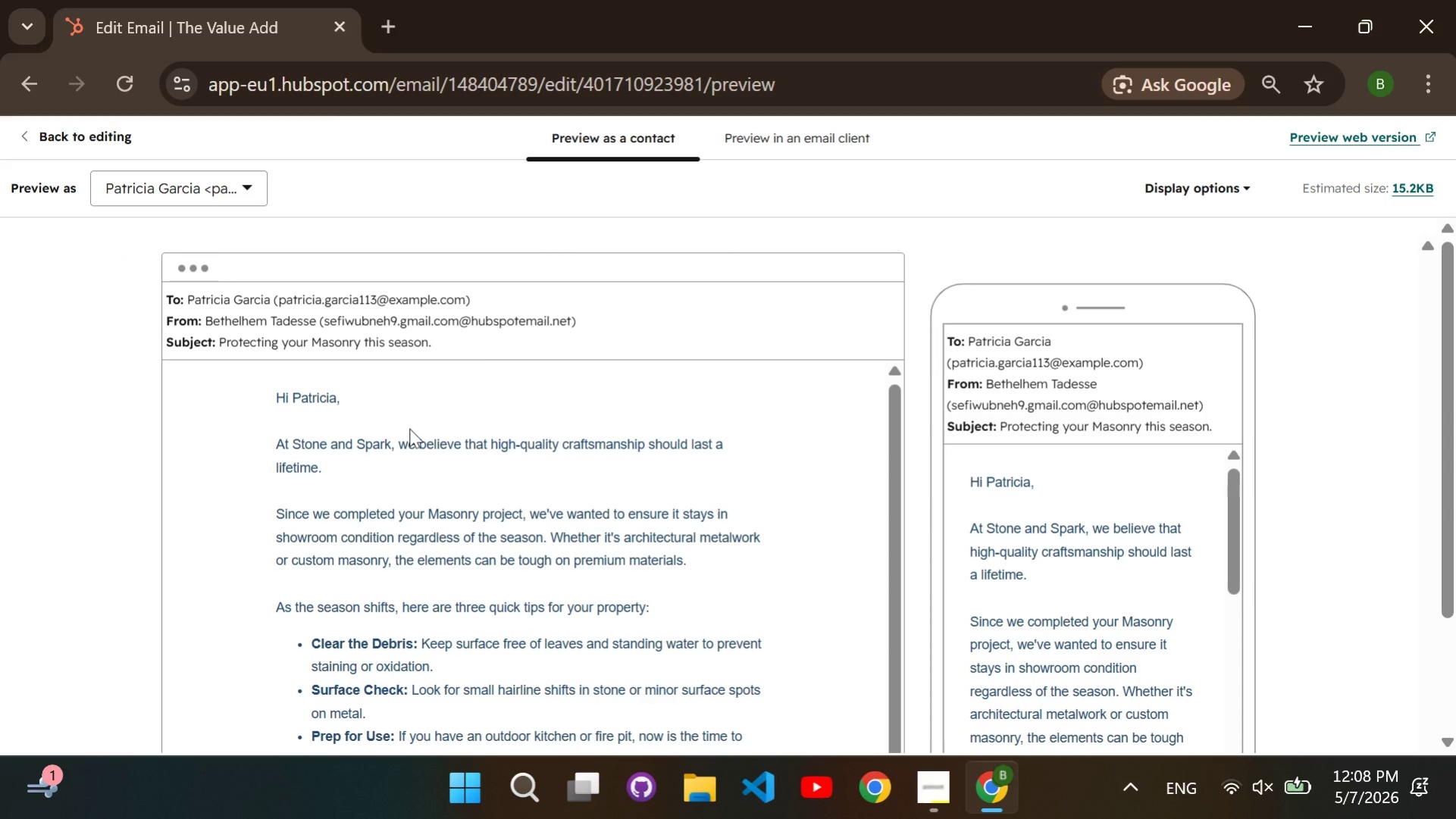 
scroll: coordinate [1021, 495], scroll_direction: down, amount: 4.0
 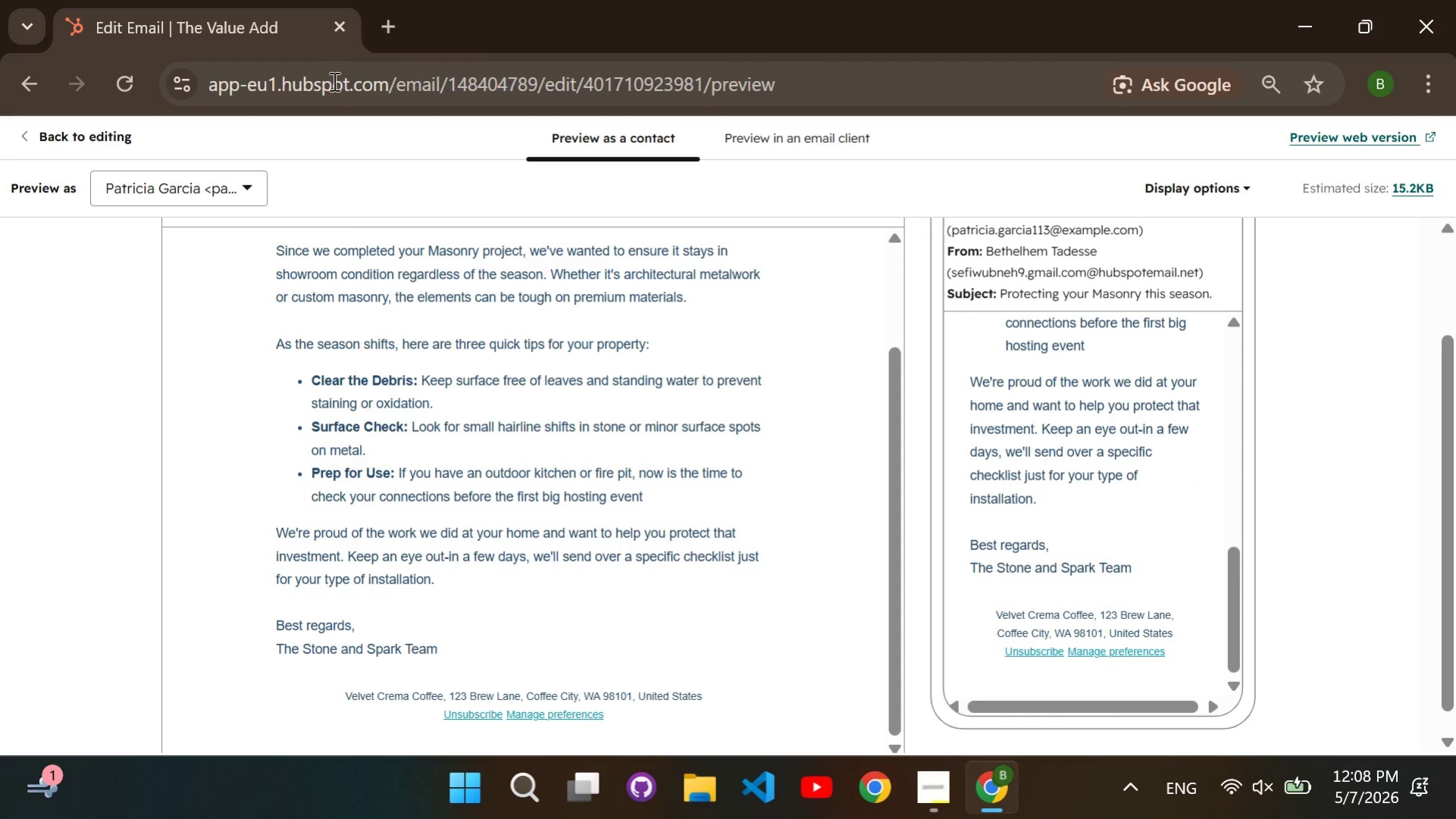 
left_click([107, 131])
 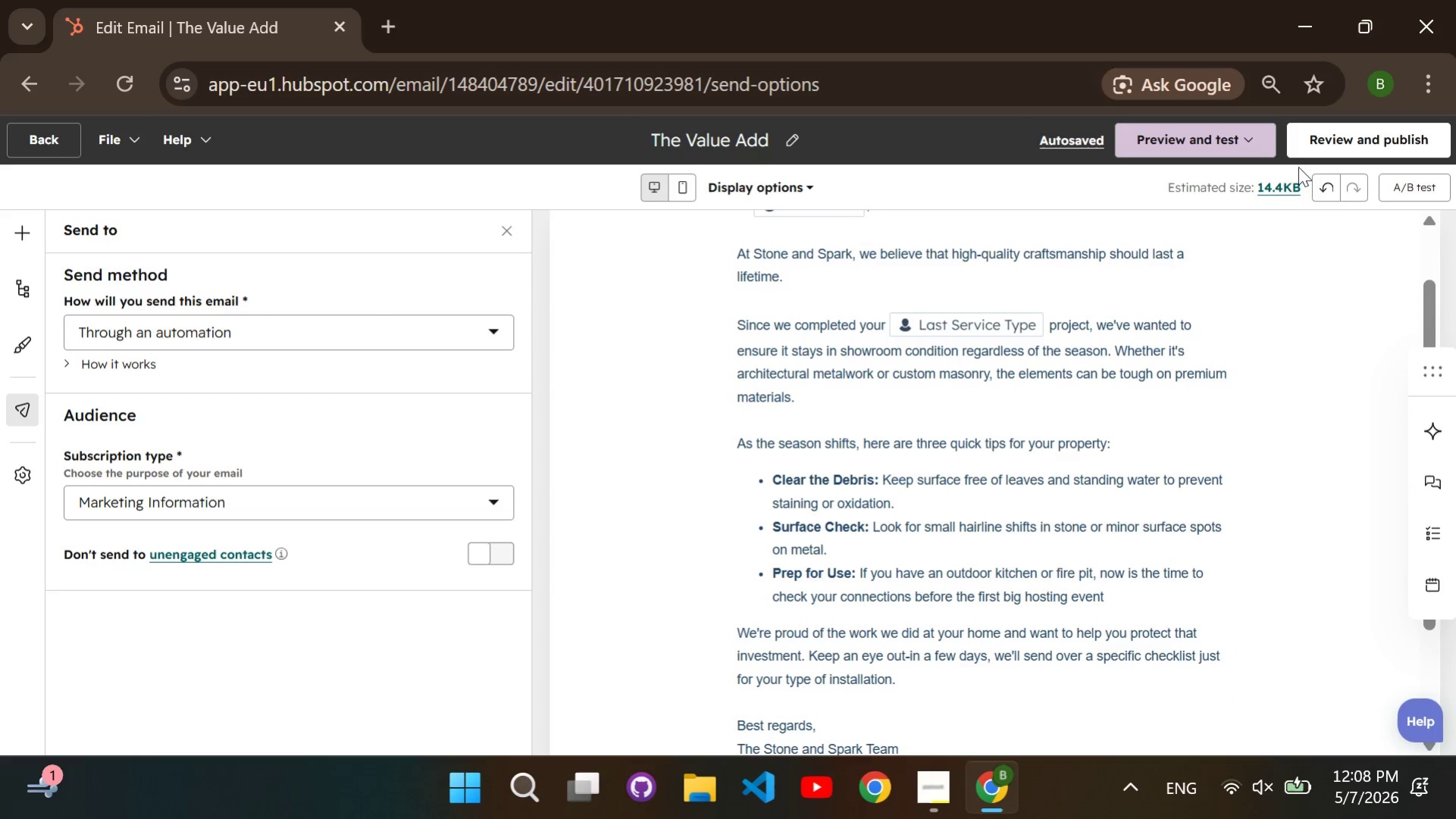 
left_click([1318, 144])
 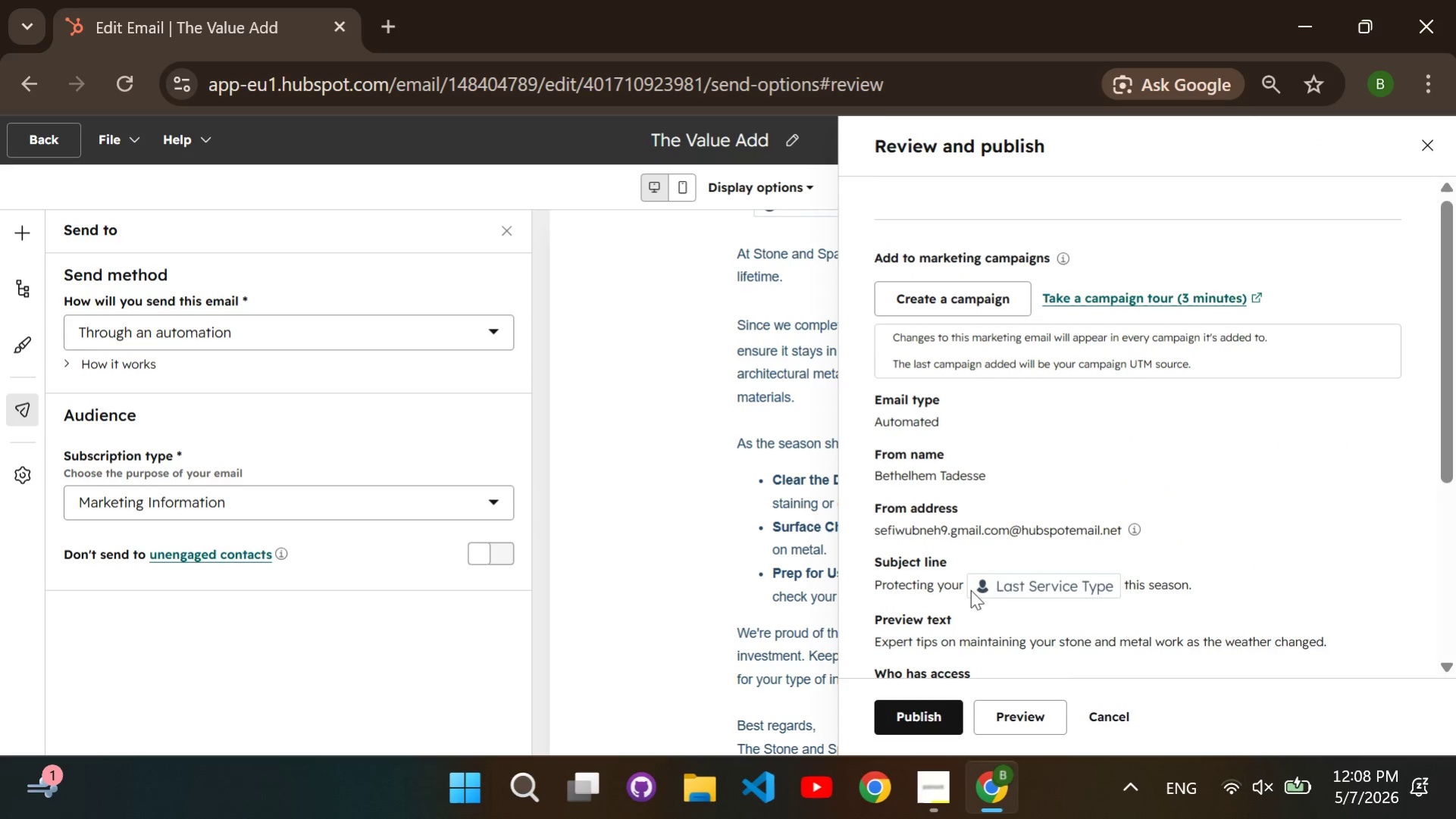 
left_click([933, 719])
 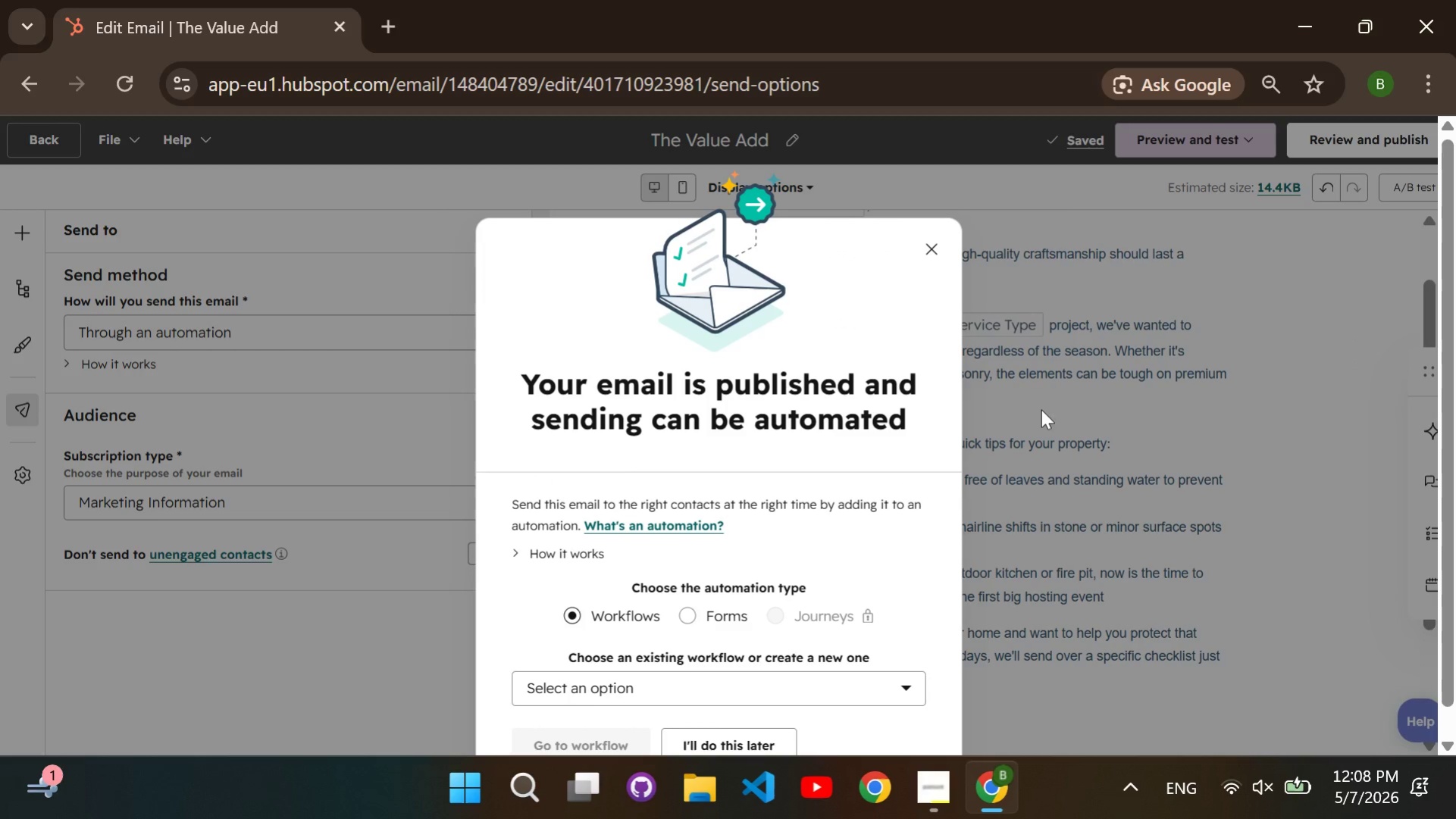 
wait(5.38)
 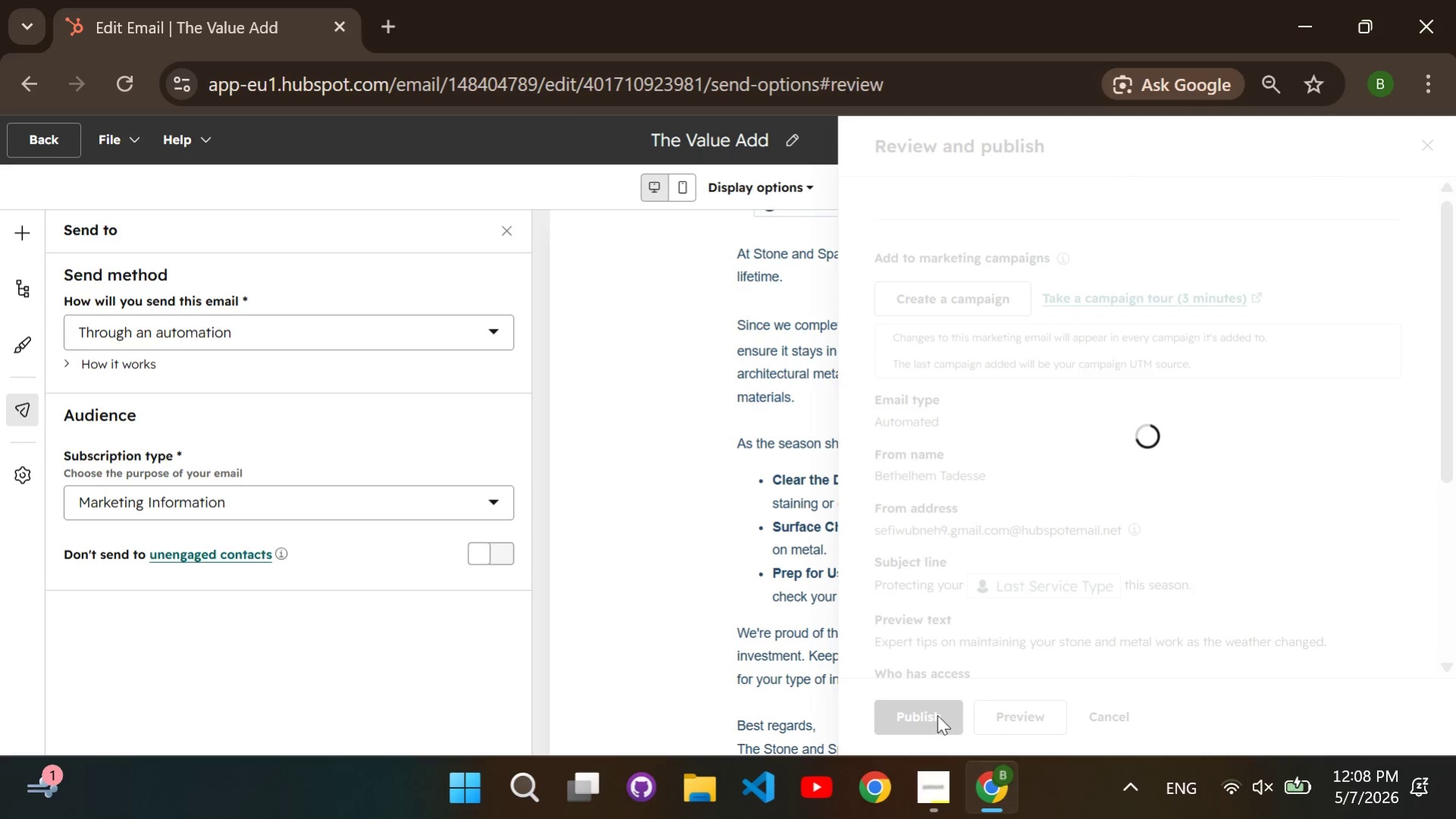 
left_click([928, 243])
 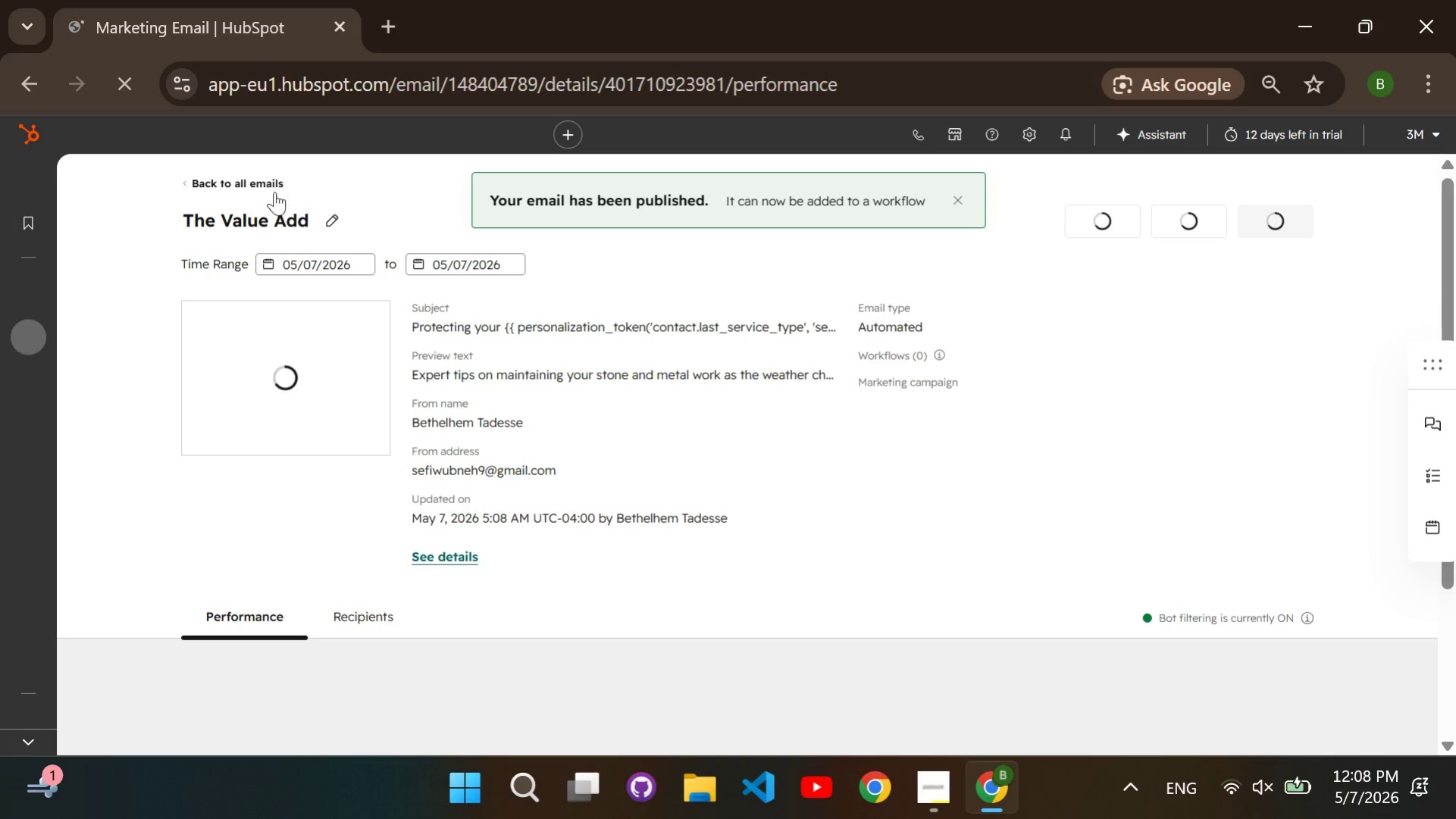 
left_click([258, 181])
 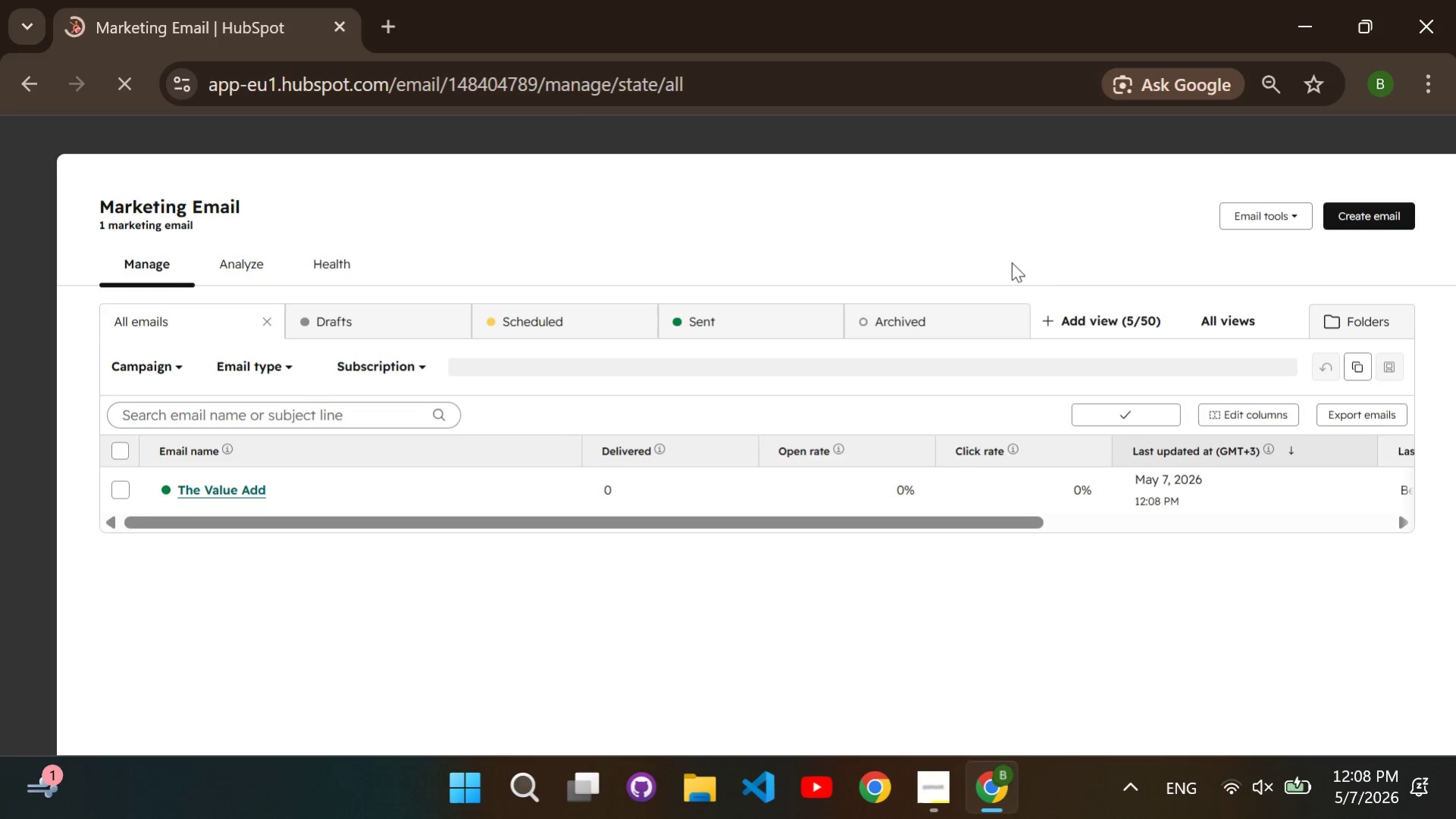 
wait(6.64)
 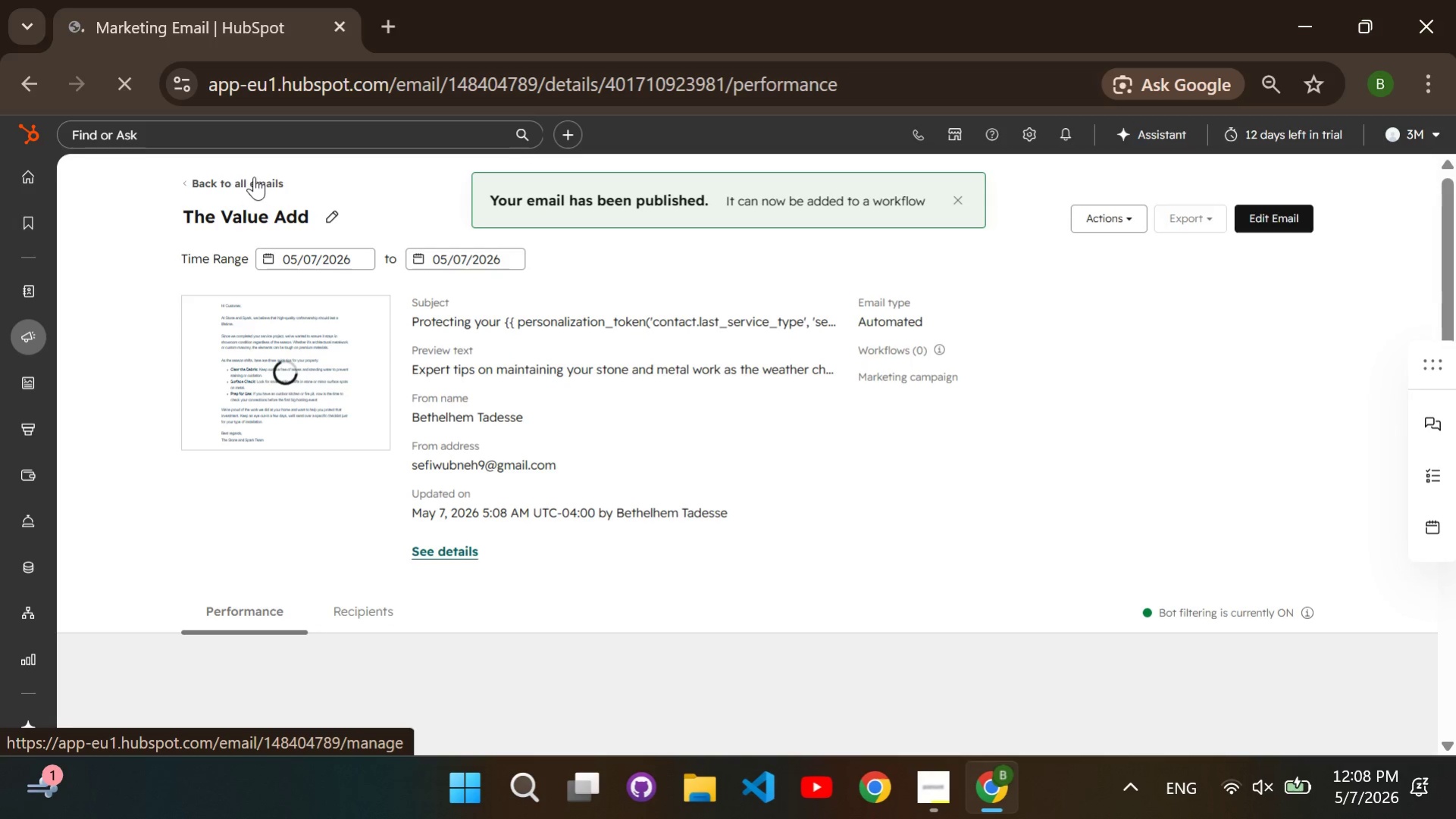 
left_click([1360, 211])
 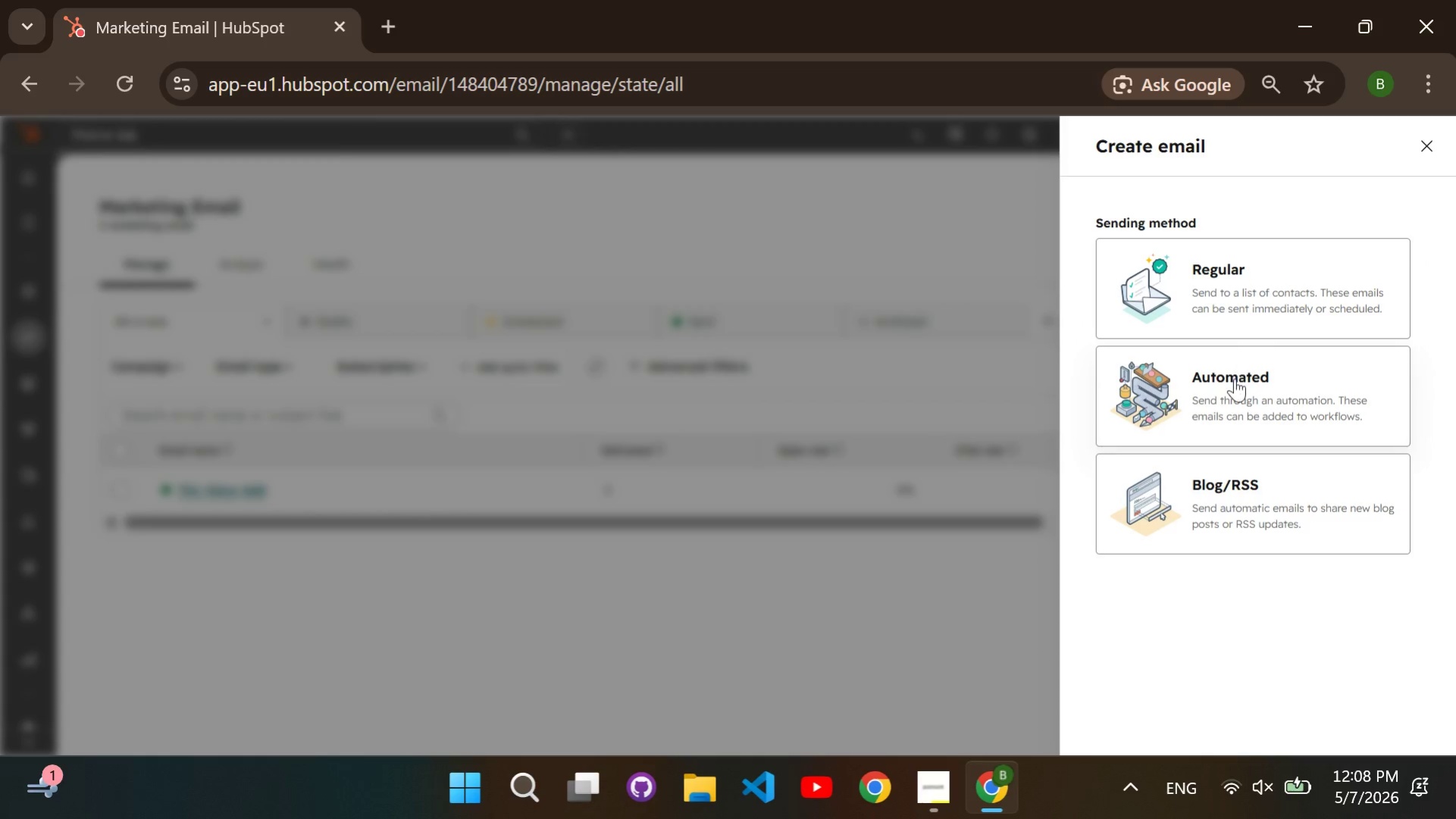 
left_click([1233, 380])
 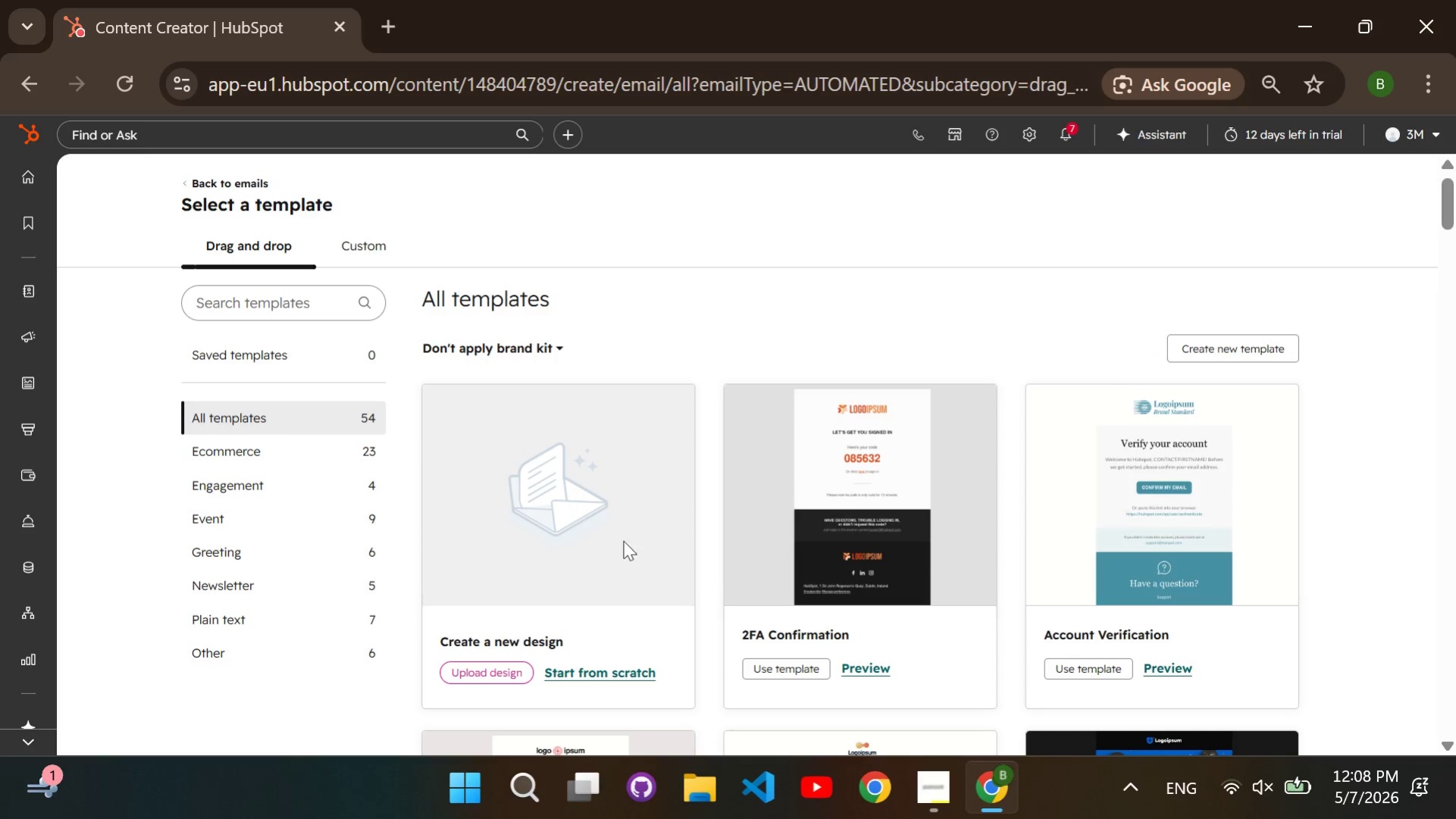 
wait(6.34)
 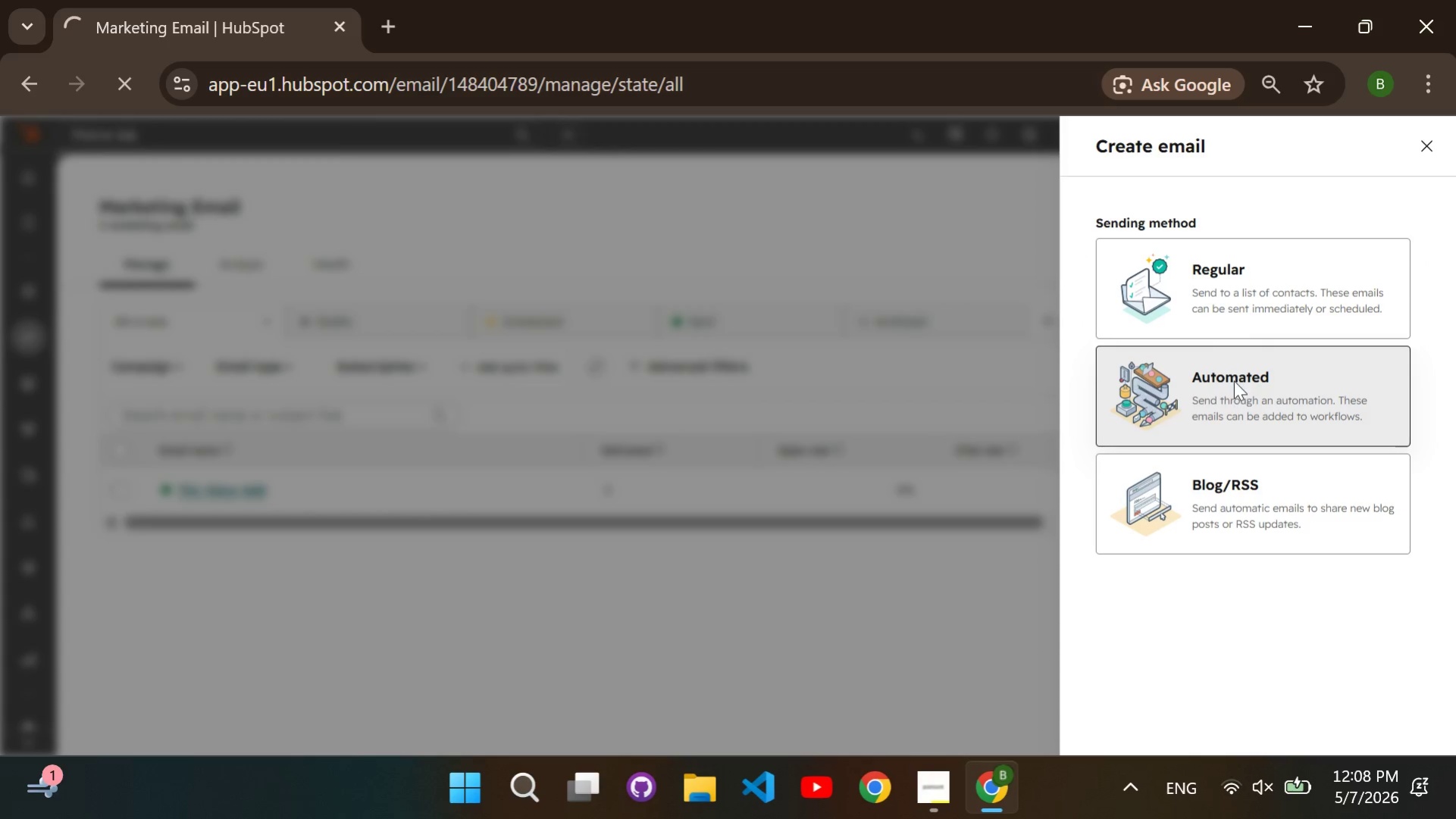 
left_click([575, 671])
 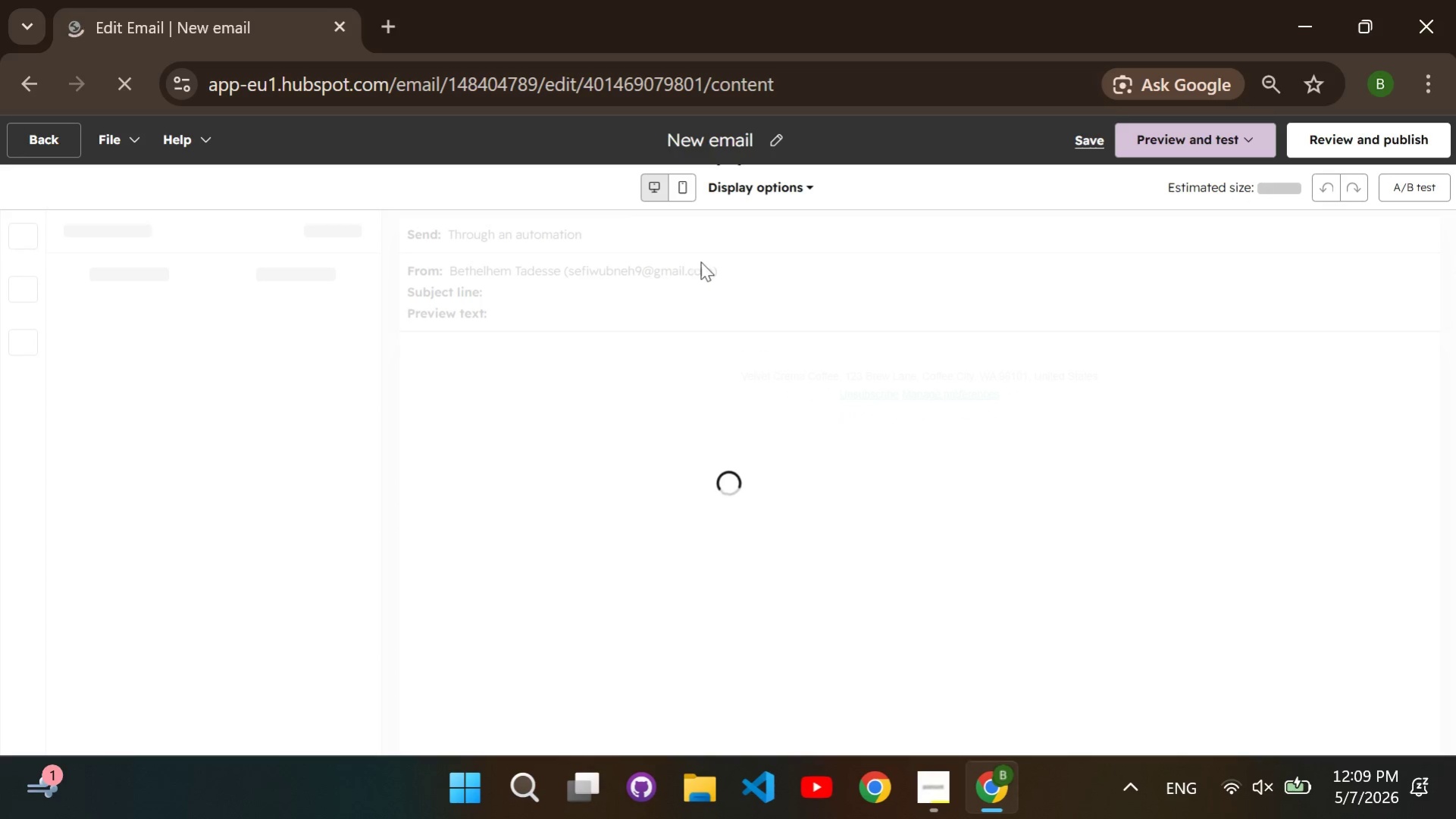 
left_click([749, 138])
 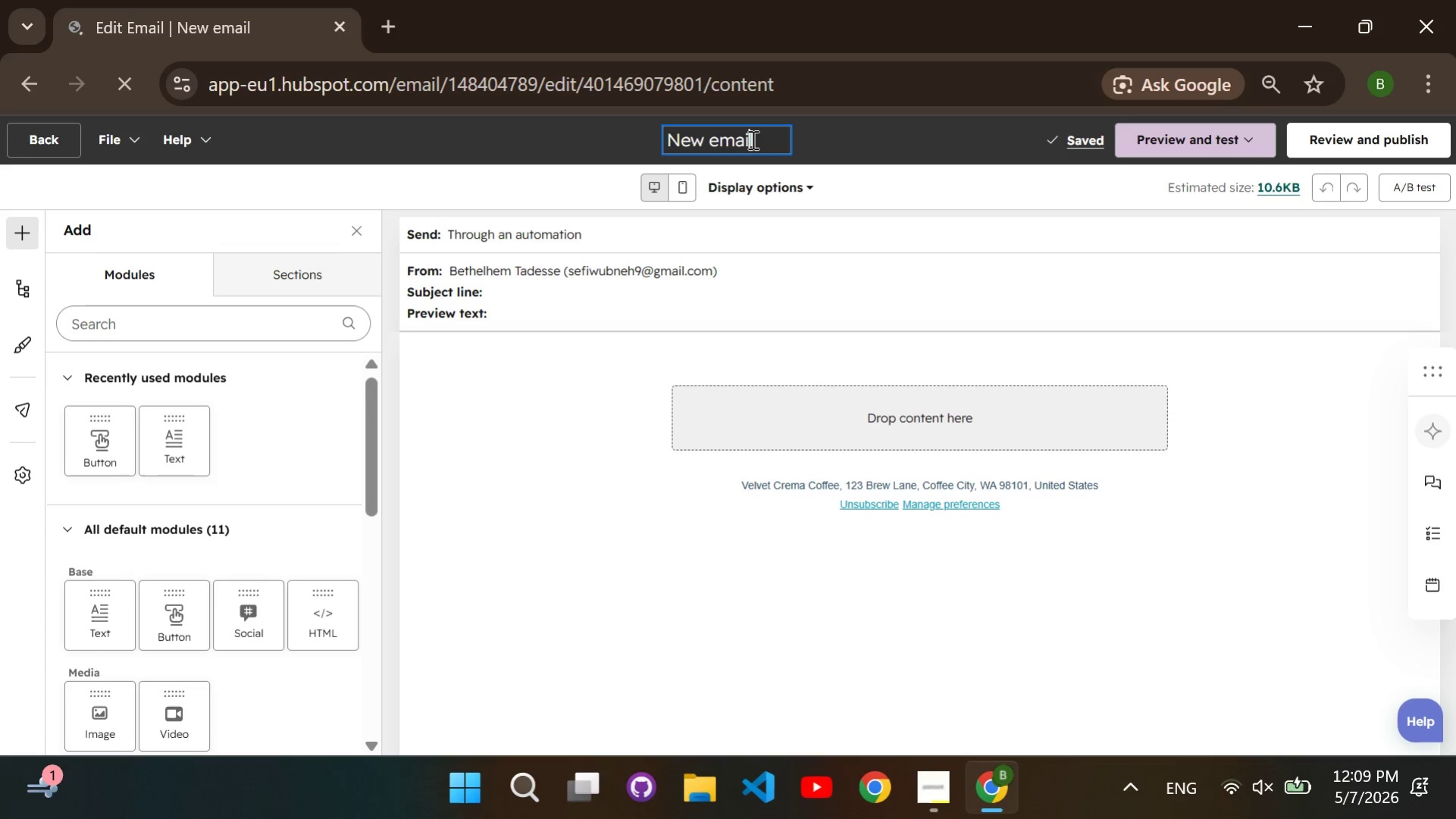 
key(Backspace)
 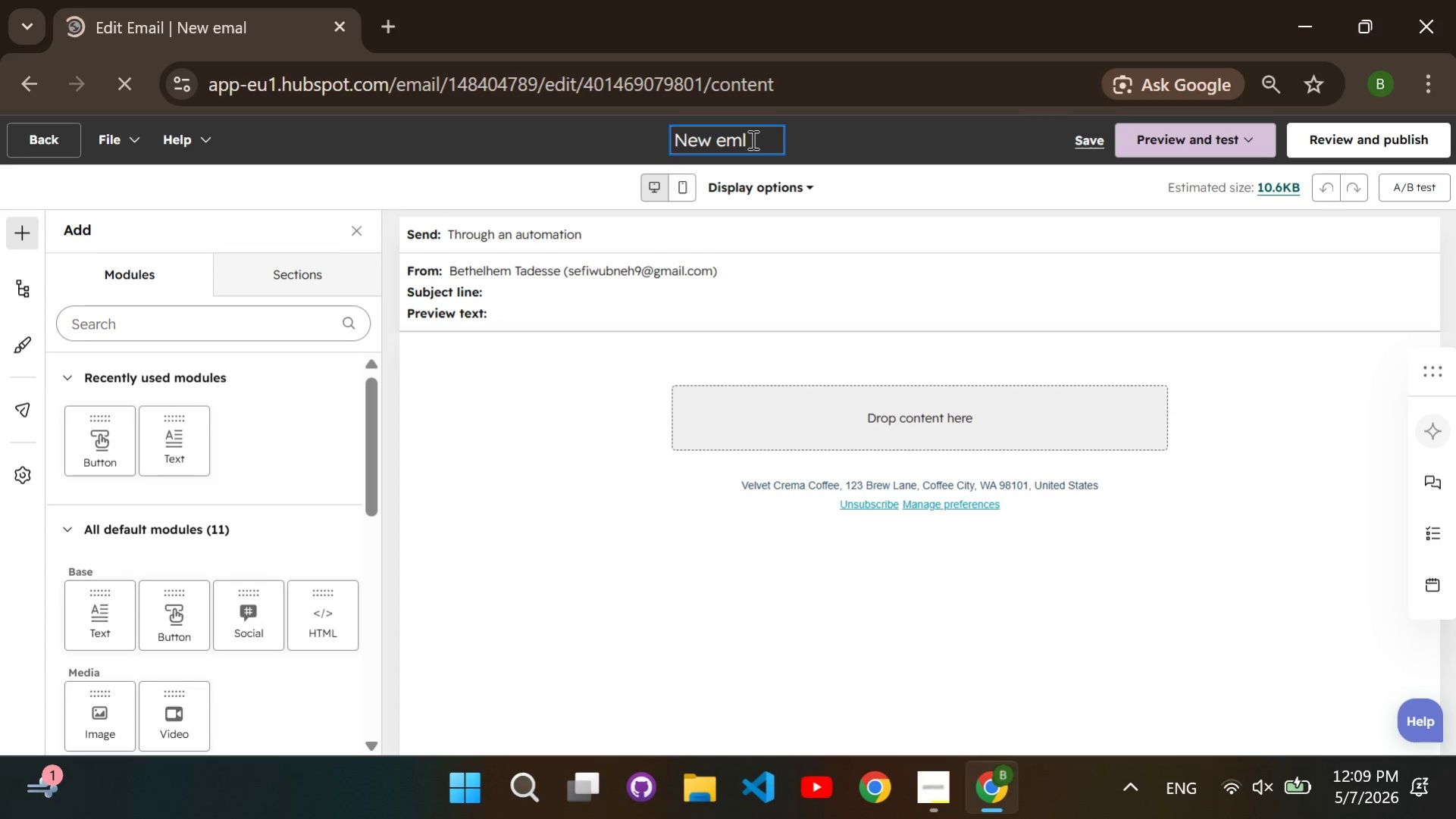 
key(Backspace)
 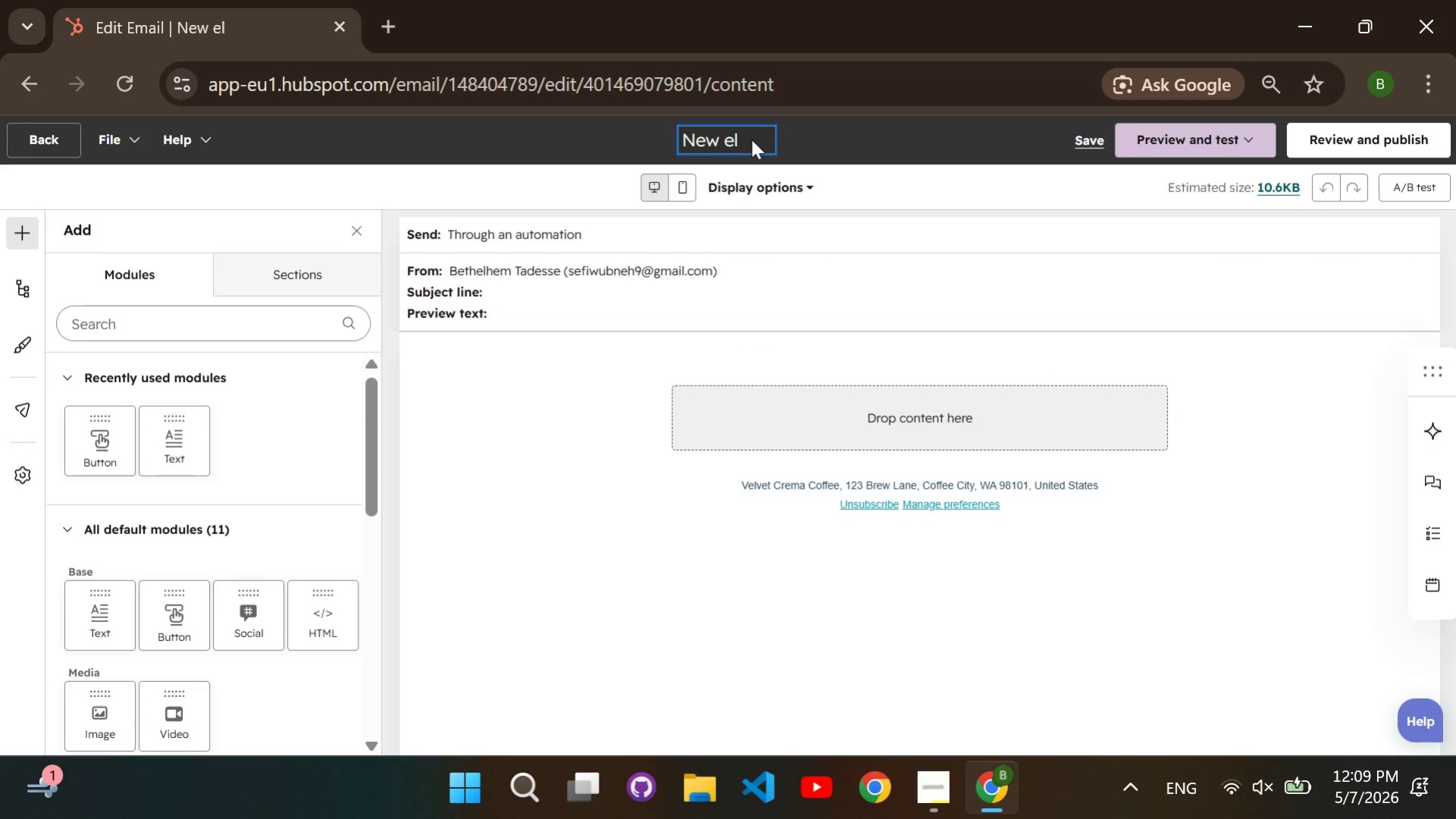 
hold_key(key=Backspace, duration=0.55)
 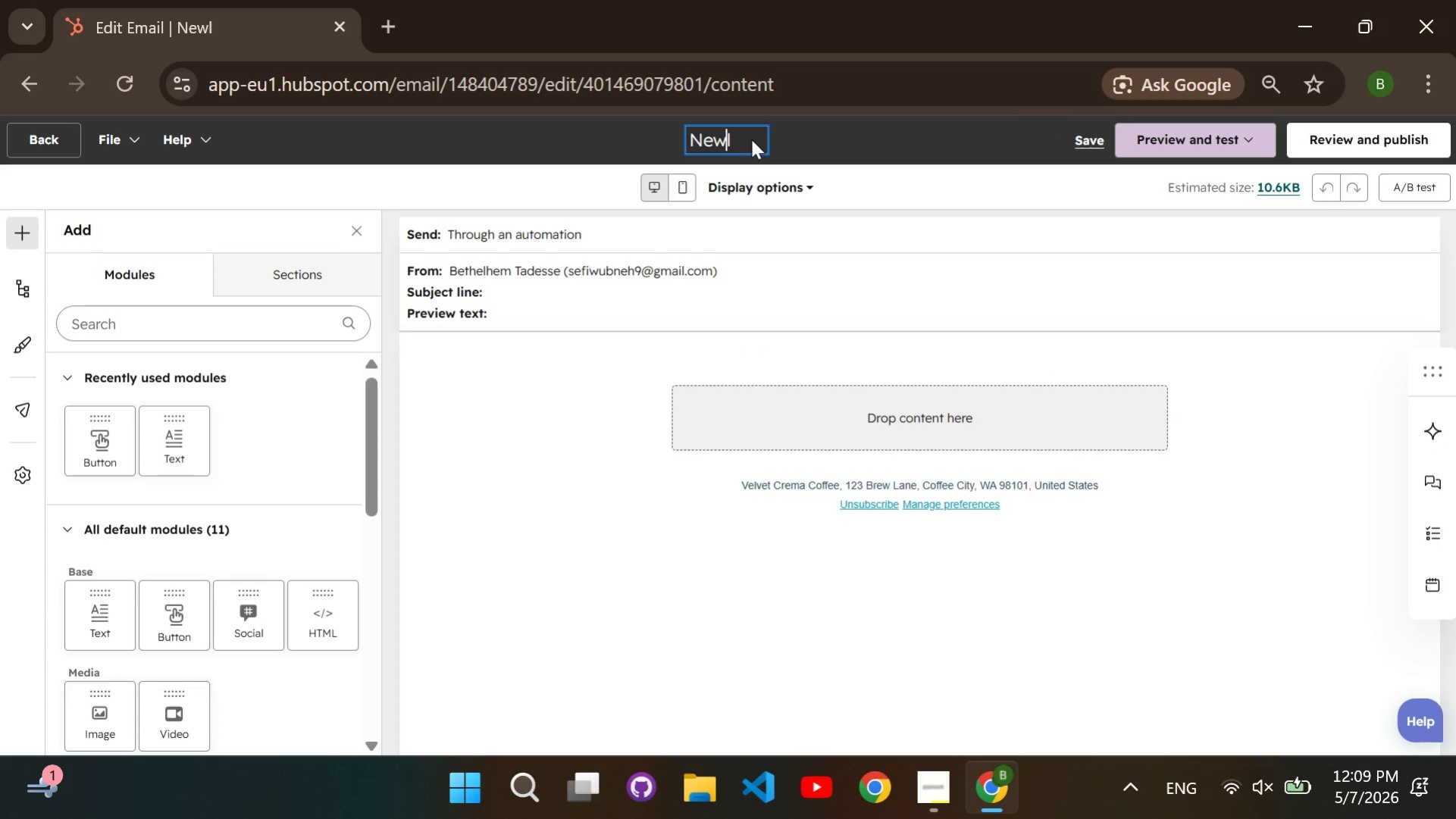 
key(Backspace)
 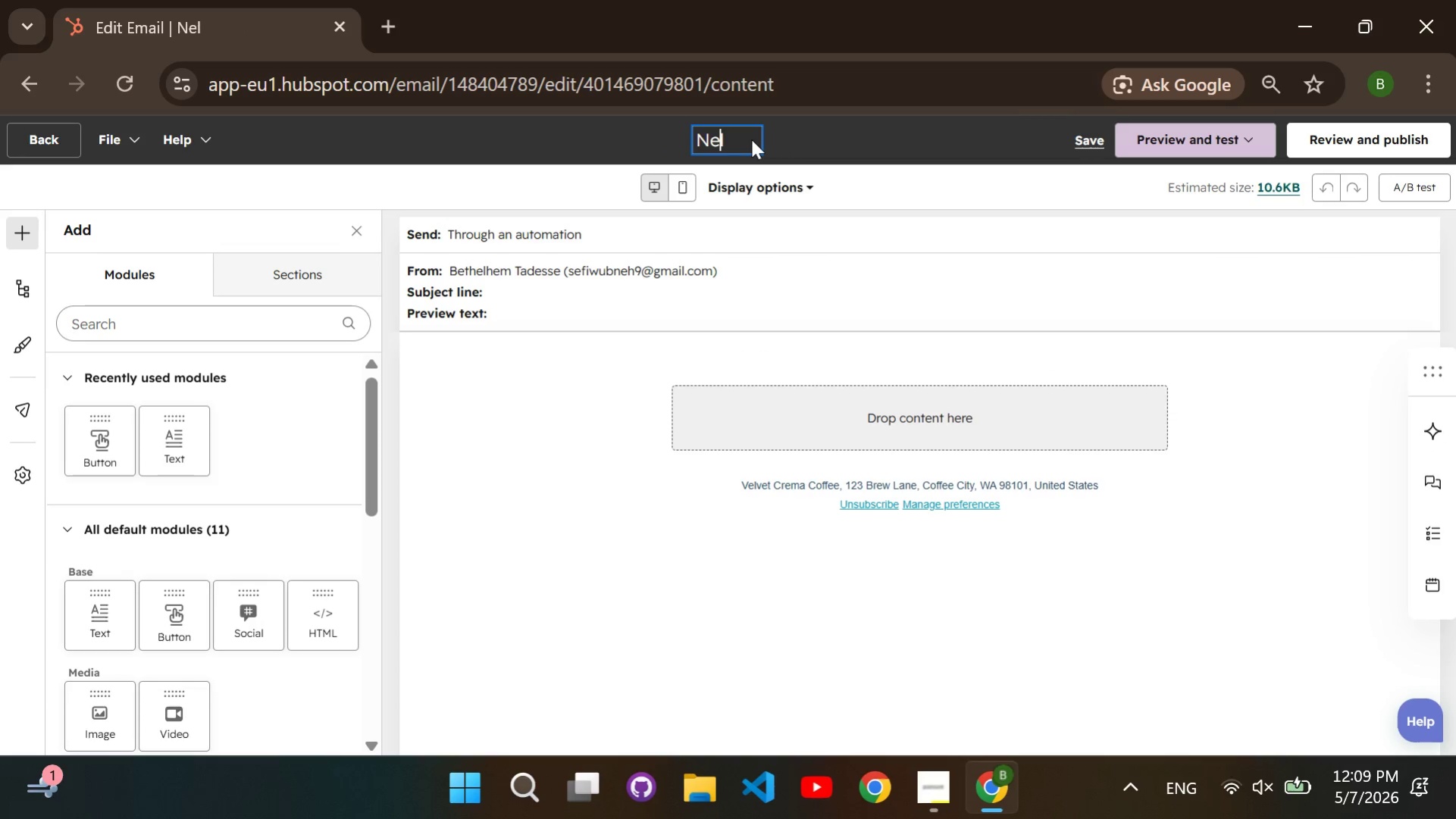 
key(Backspace)
 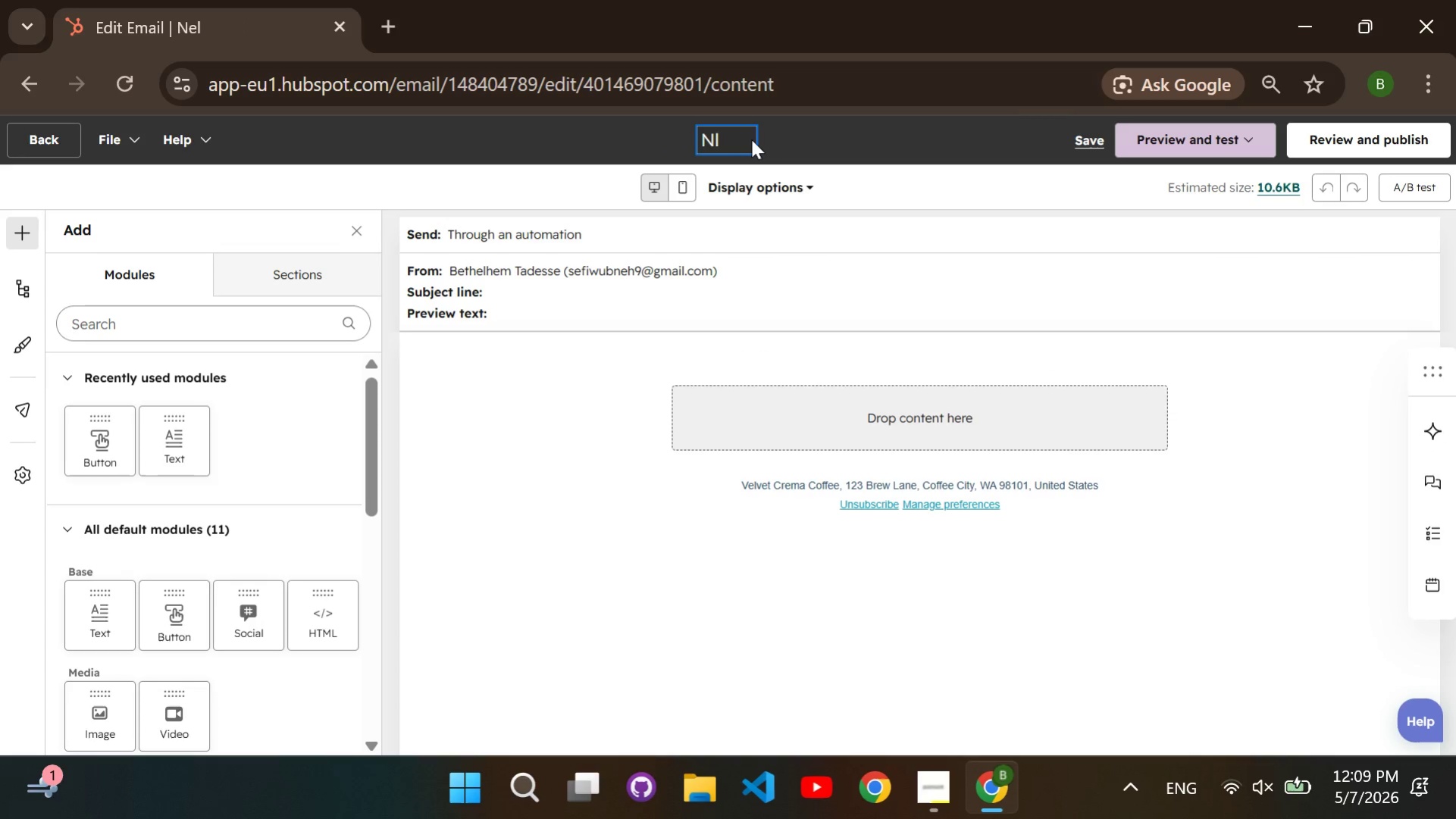 
key(Backspace)
 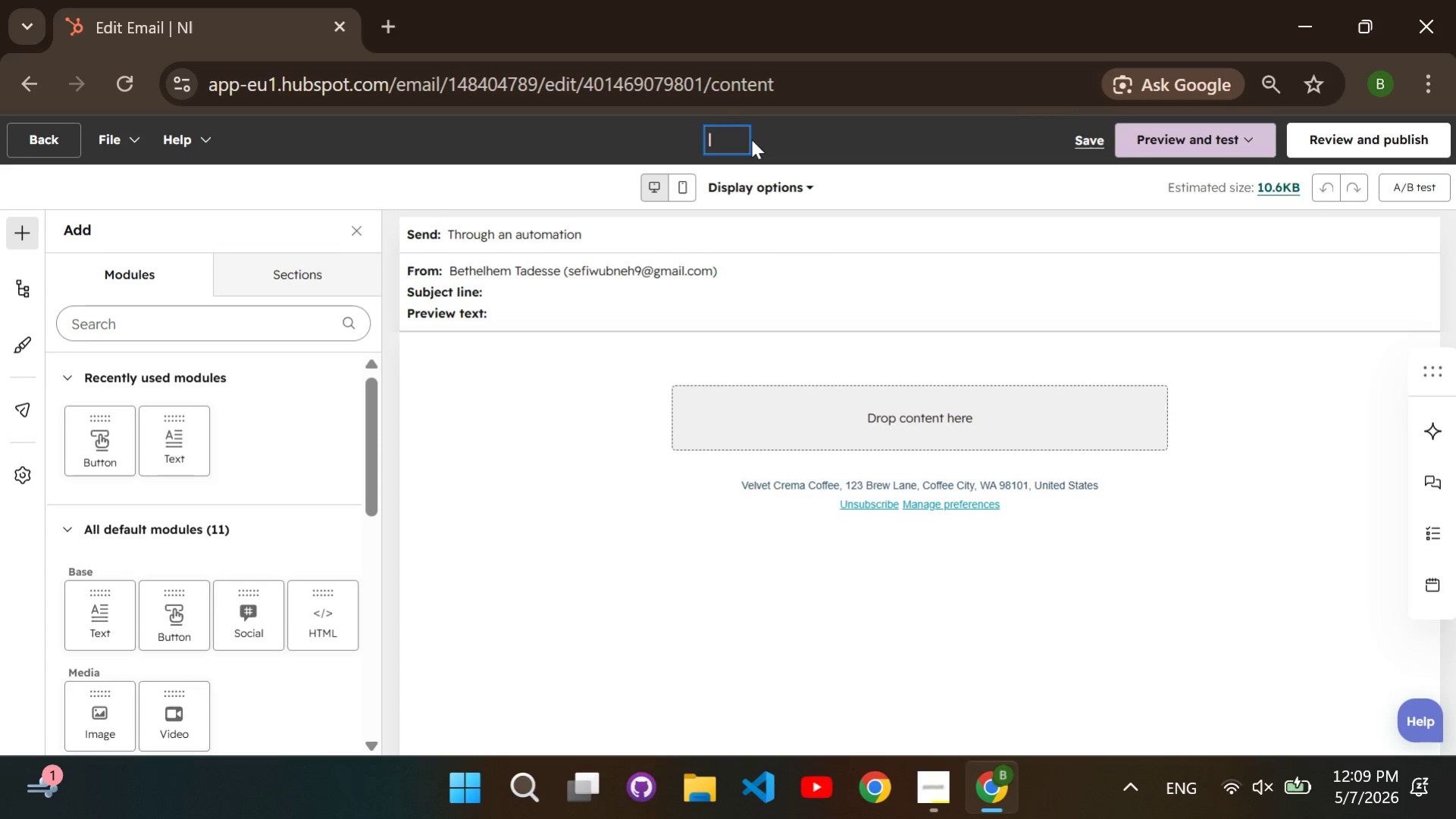 
key(Backspace)
 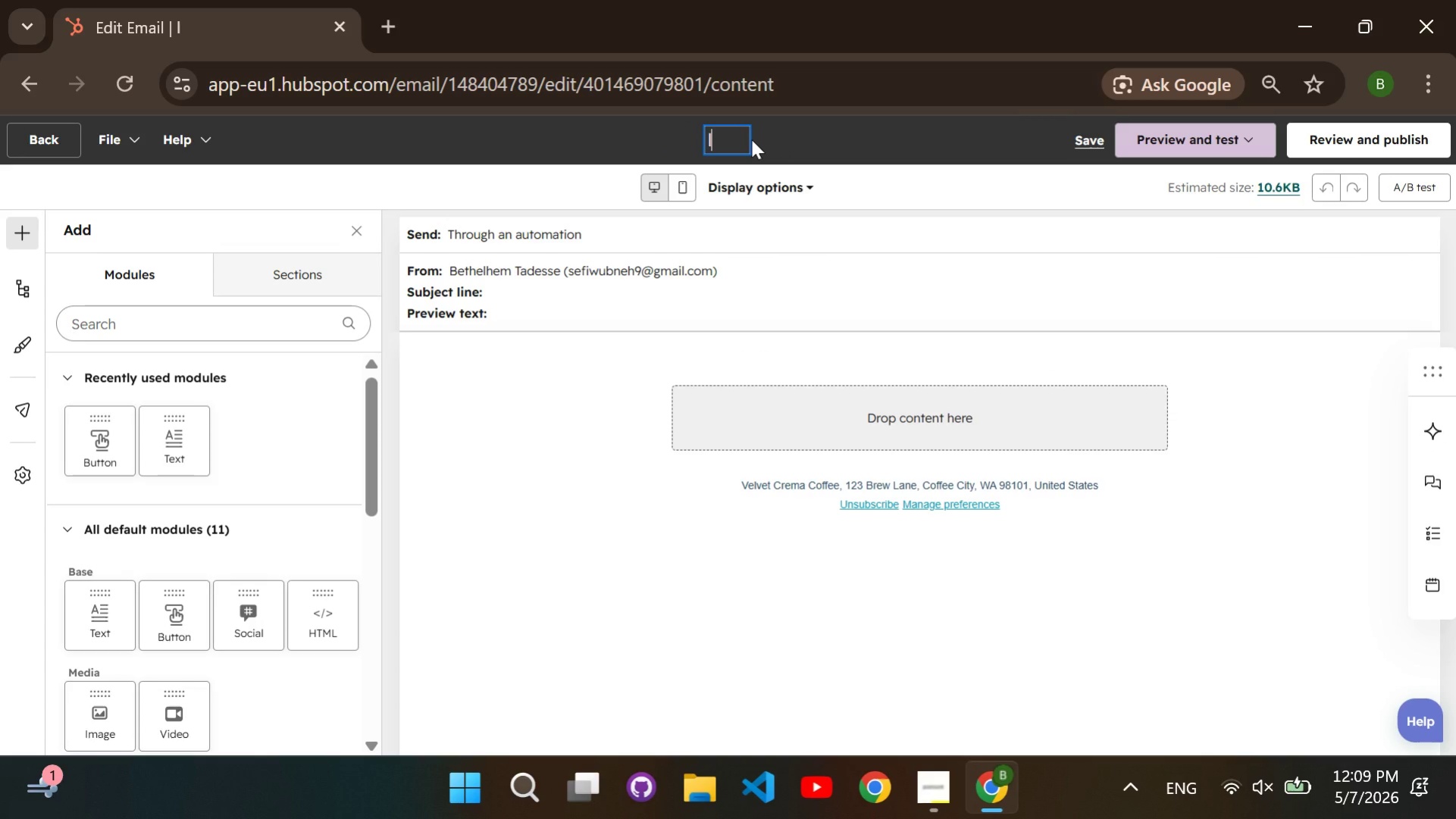 
key(ArrowRight)
 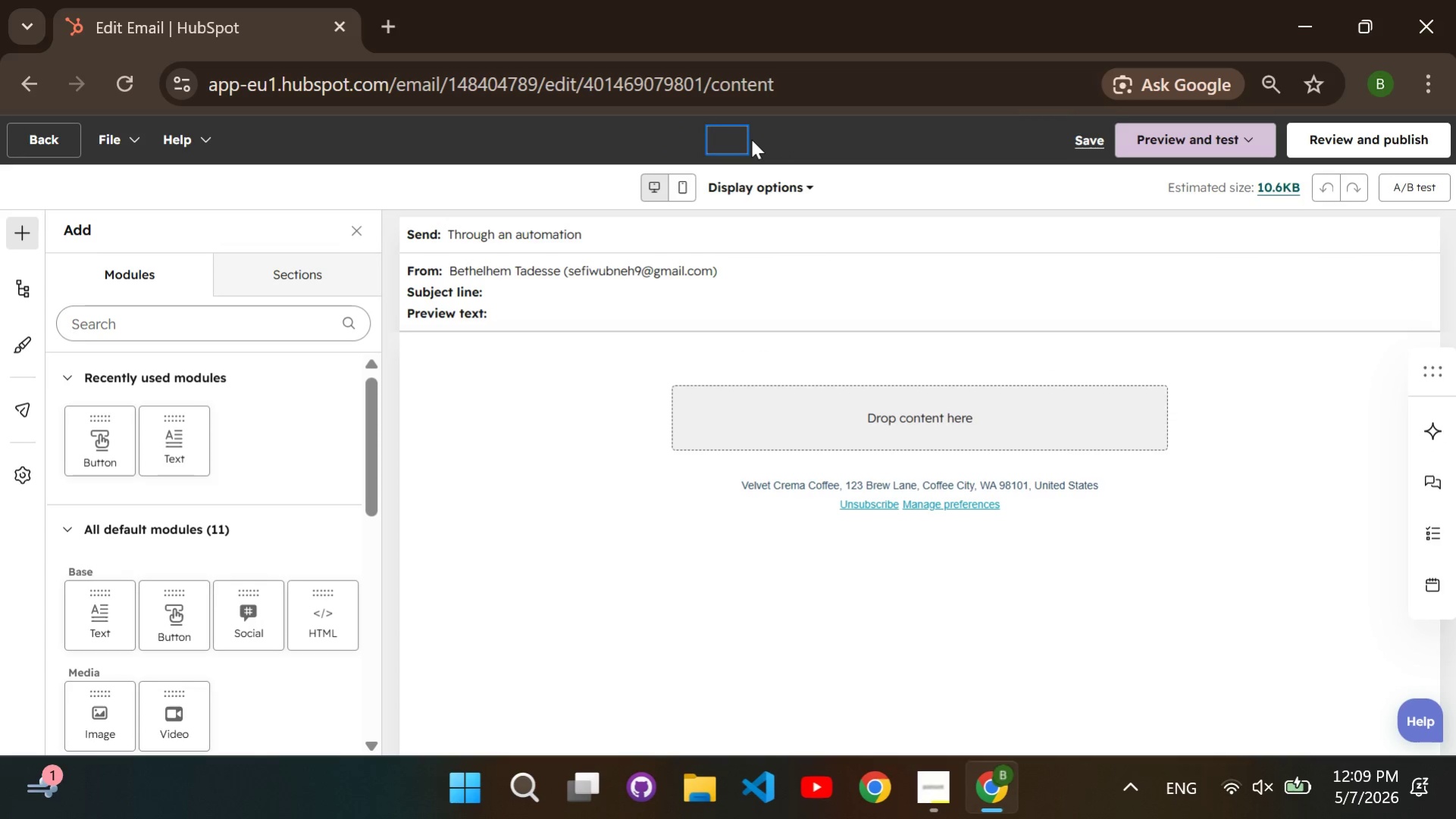 
key(Backspace)
type(The Soft Sell)
 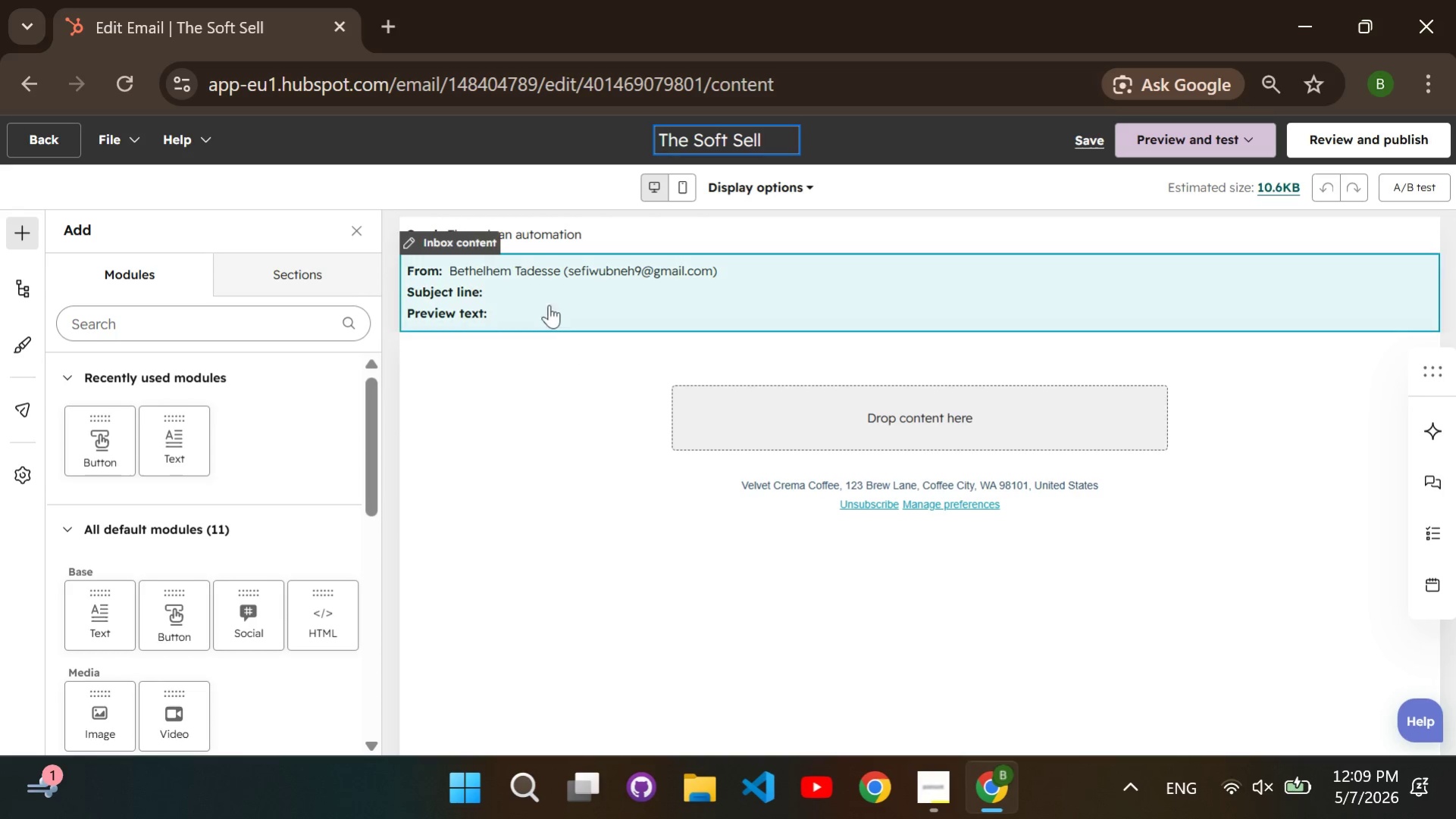 
left_click([540, 285])
 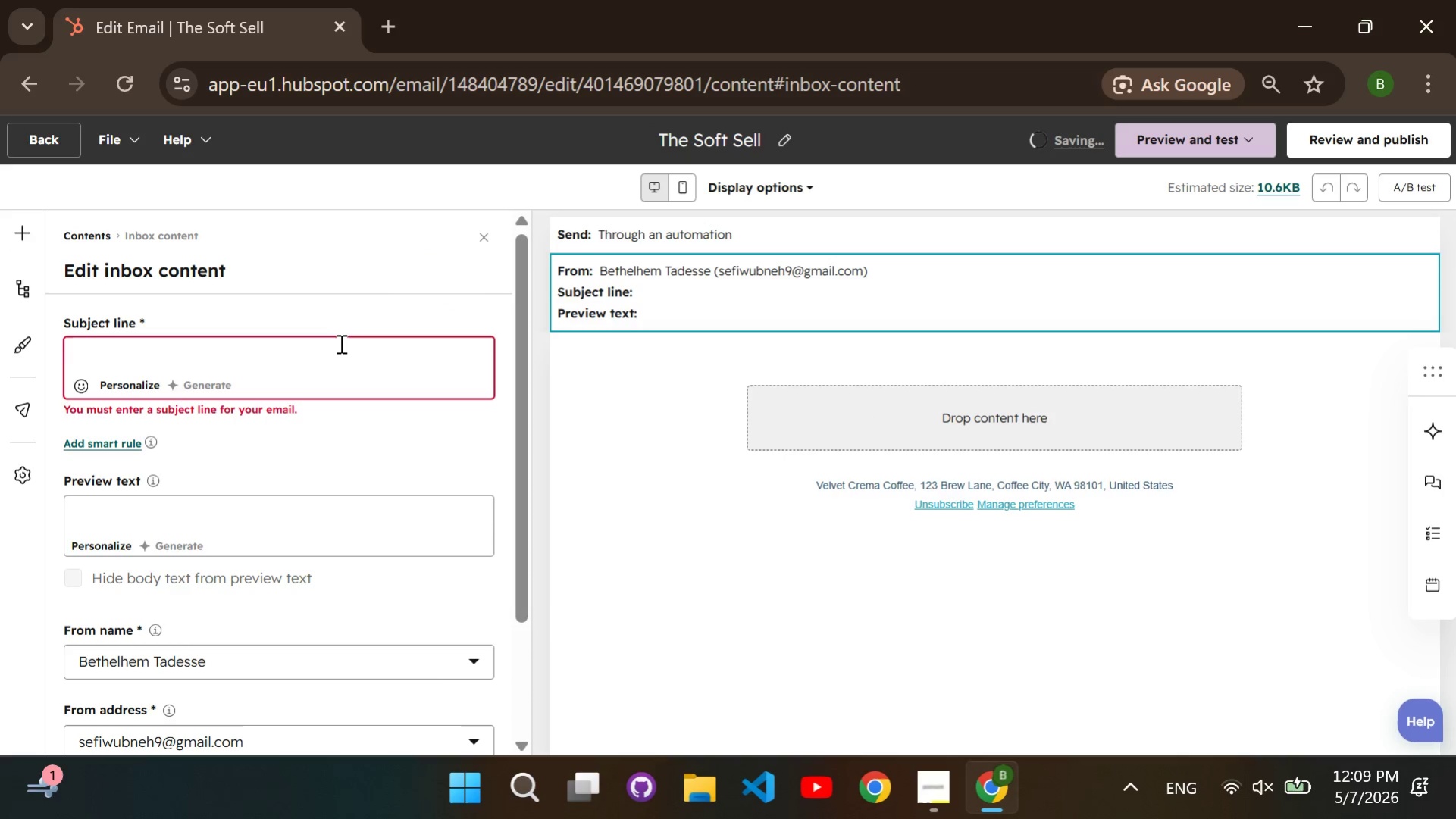 
left_click([340, 343])
 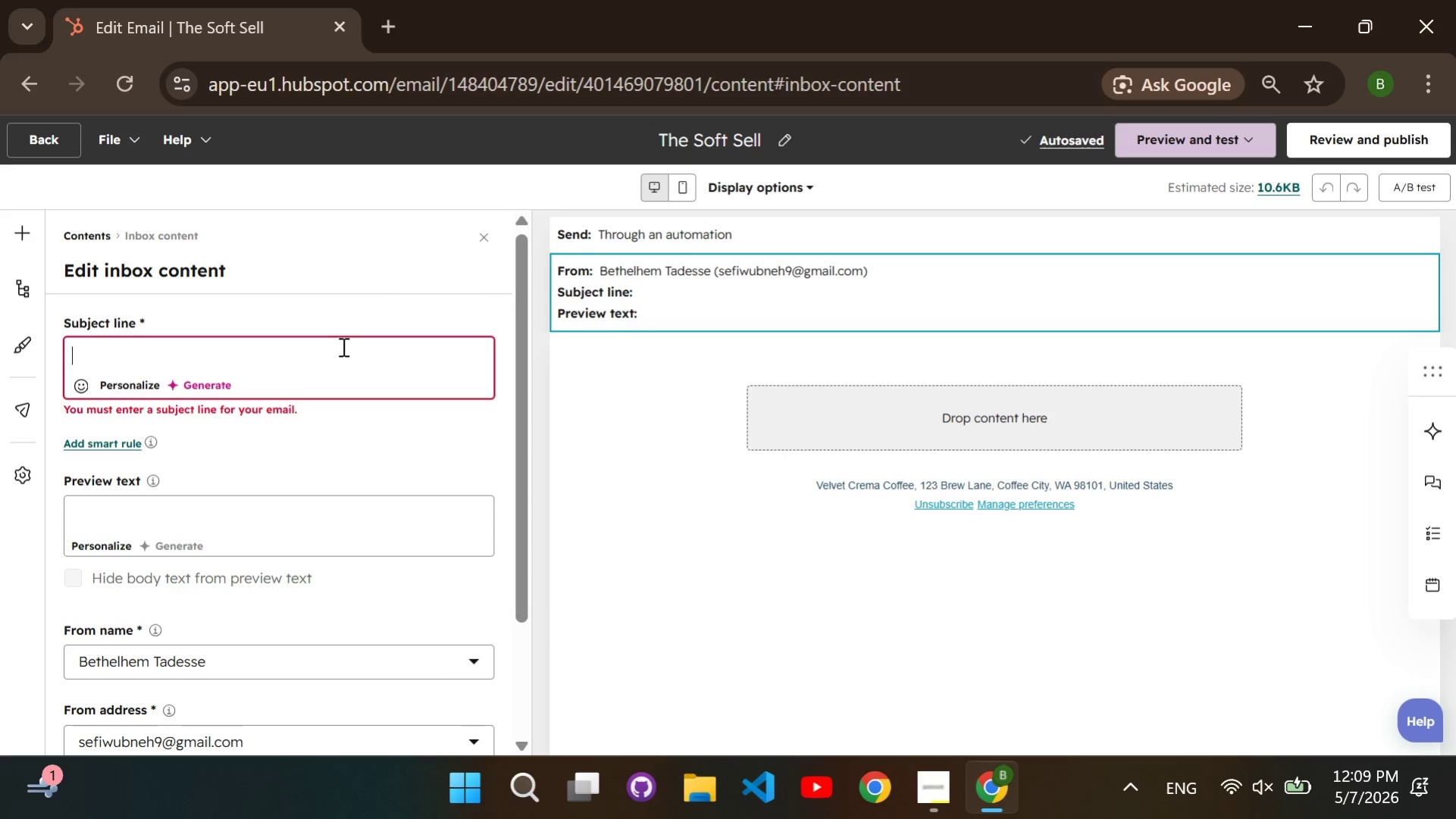 
type(Your Annual 15-point)
 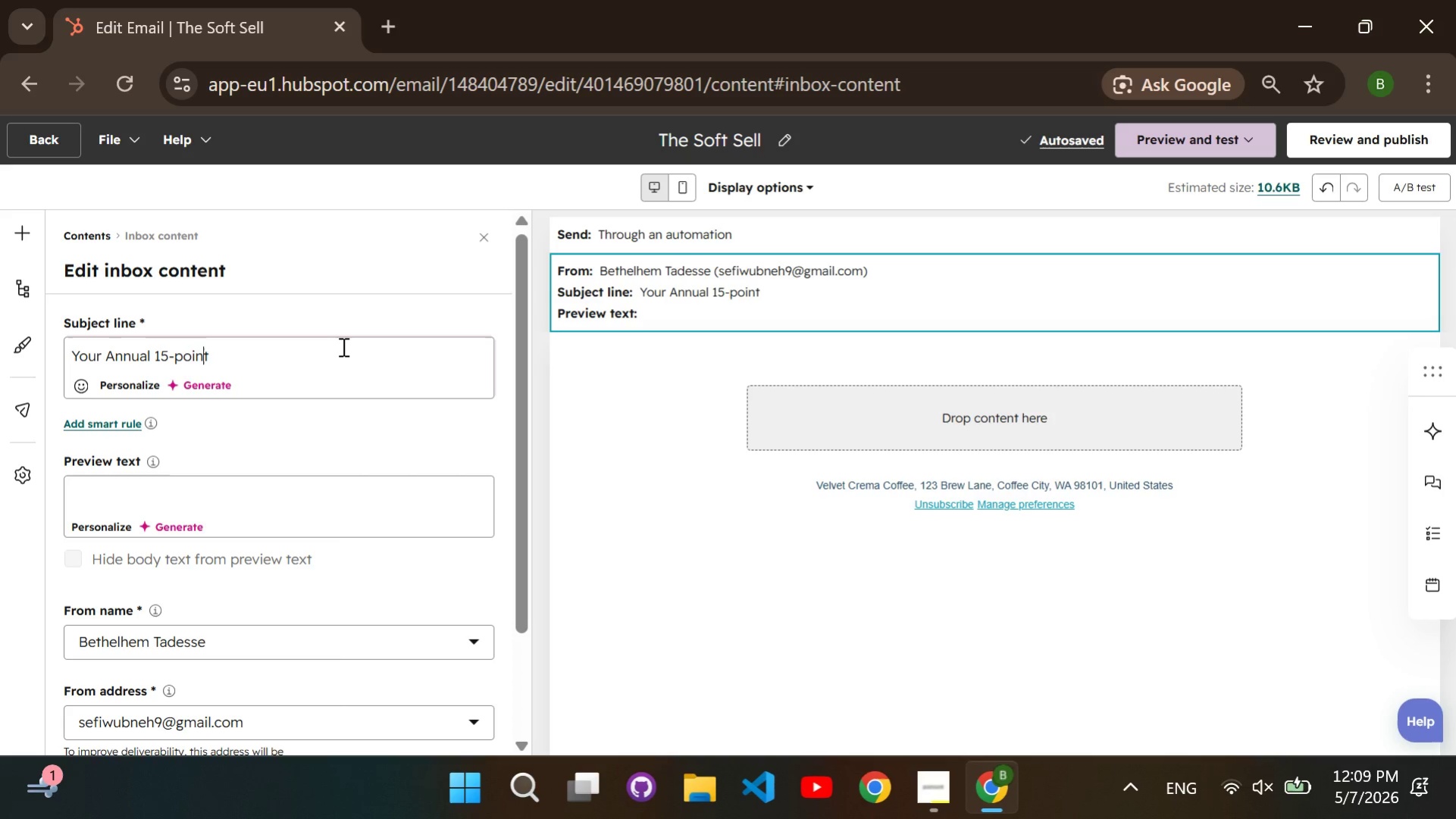 
key(ArrowLeft)
 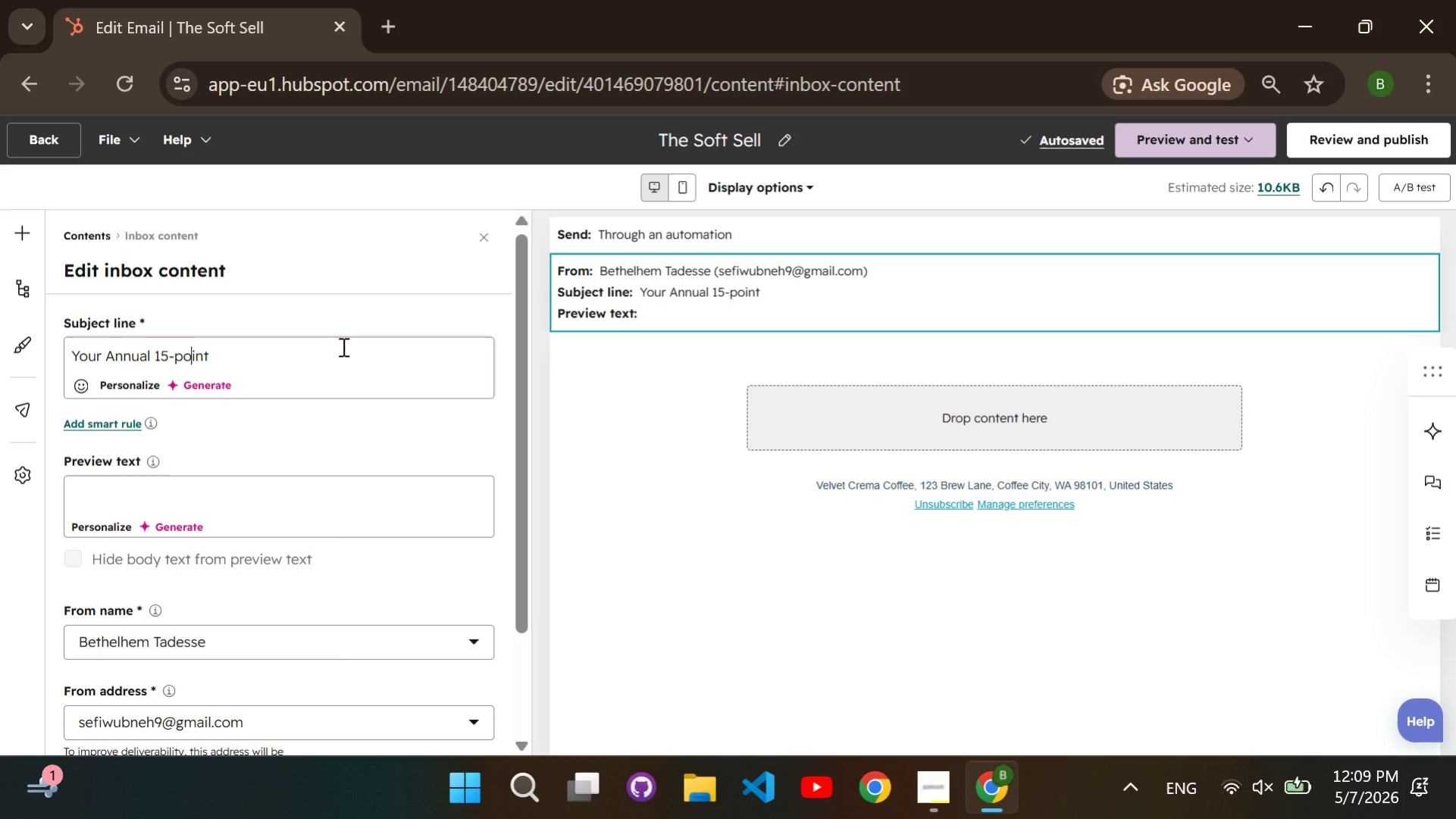 
key(ArrowLeft)
 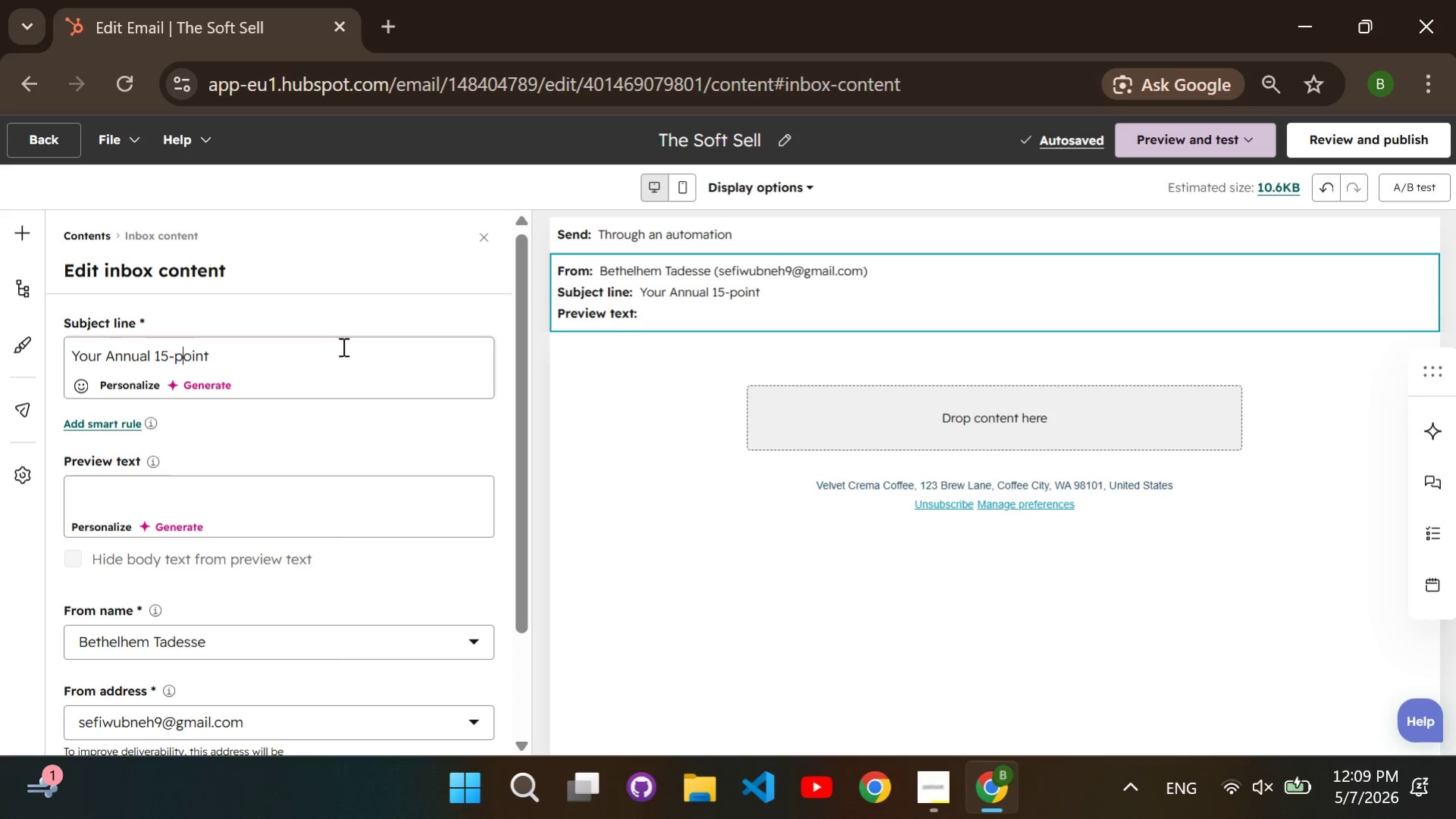 
key(ArrowLeft)
 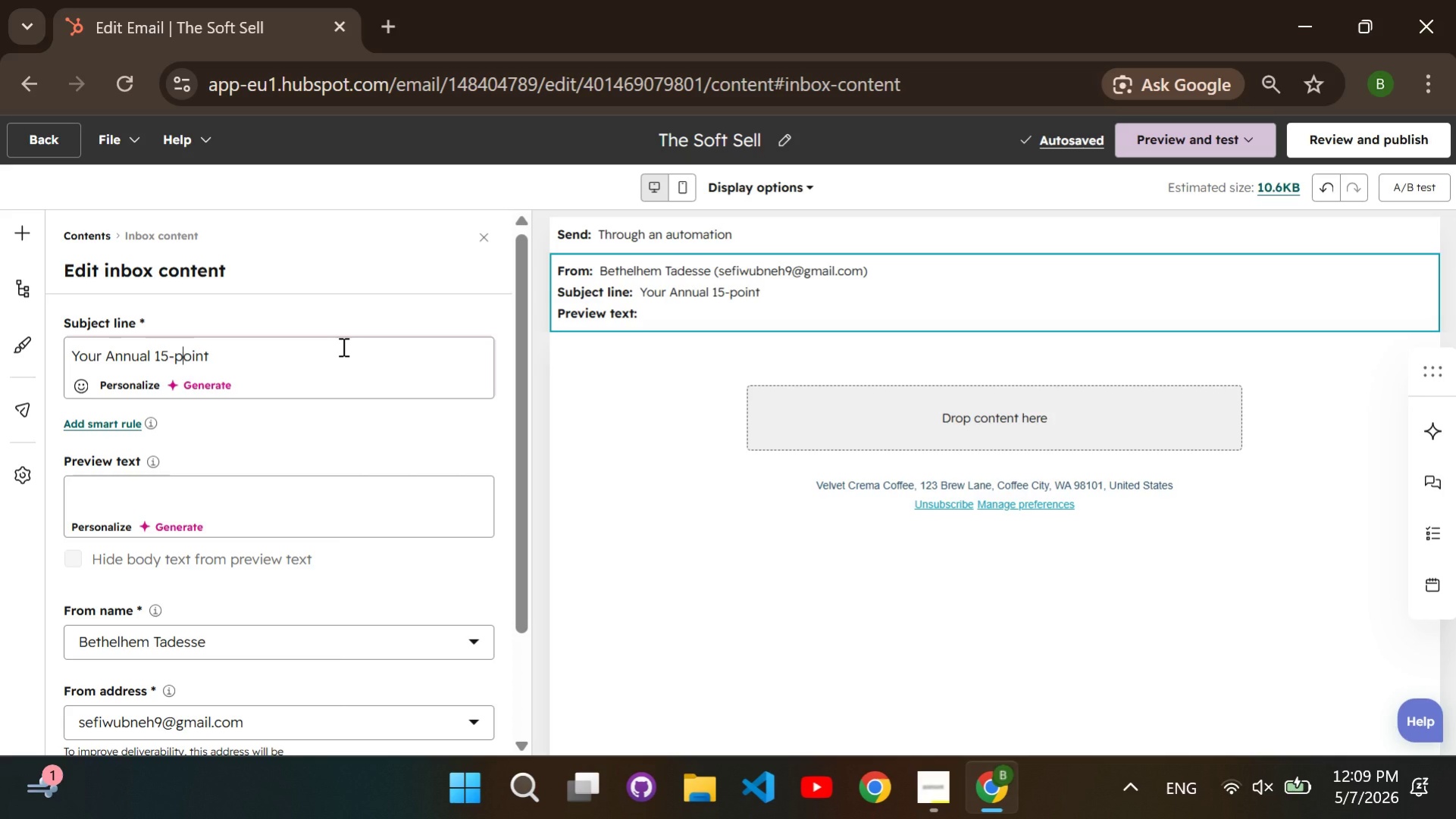 
key(ArrowLeft)
 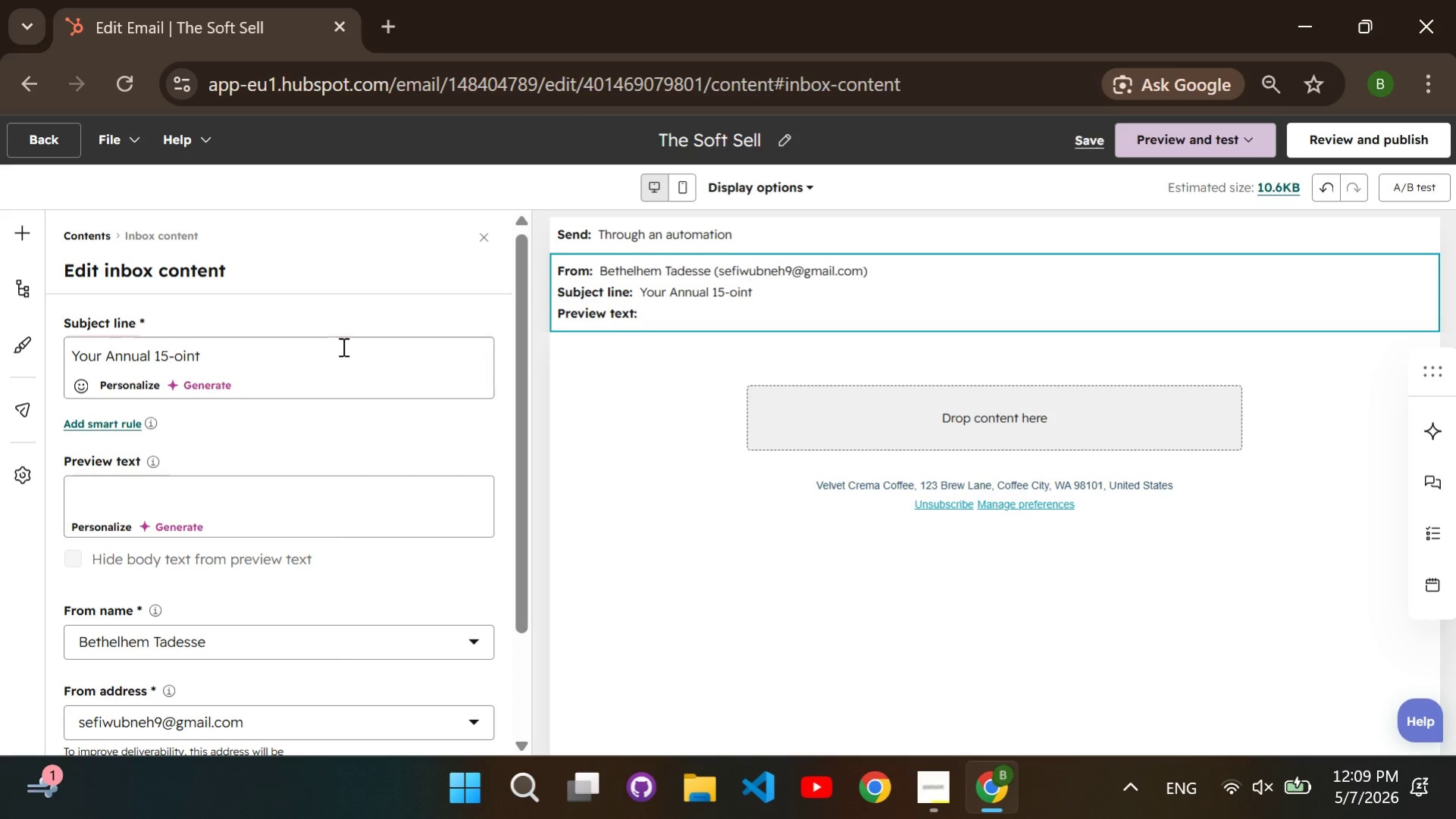 
key(Backspace)
 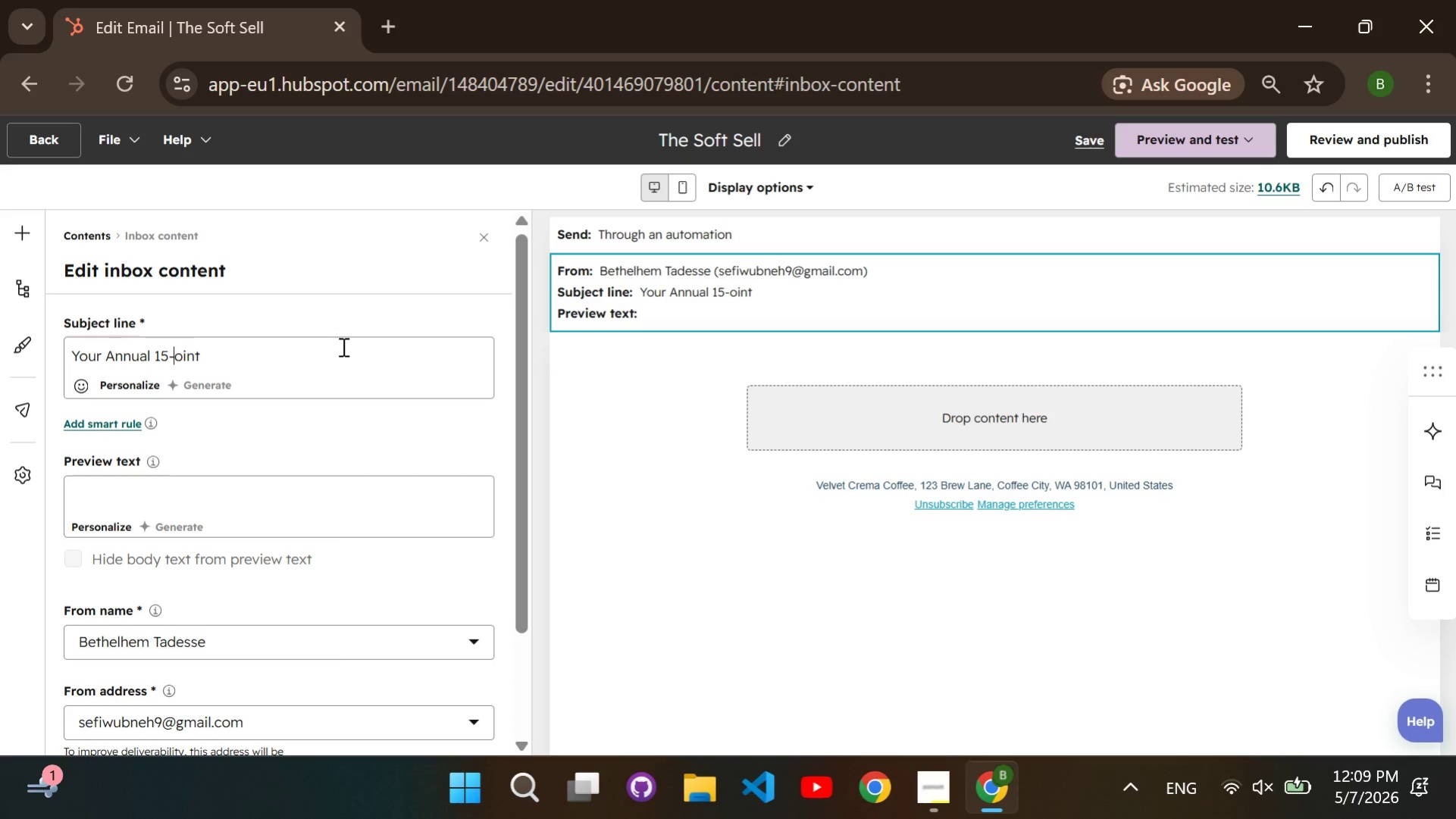 
key(CapsLock)
 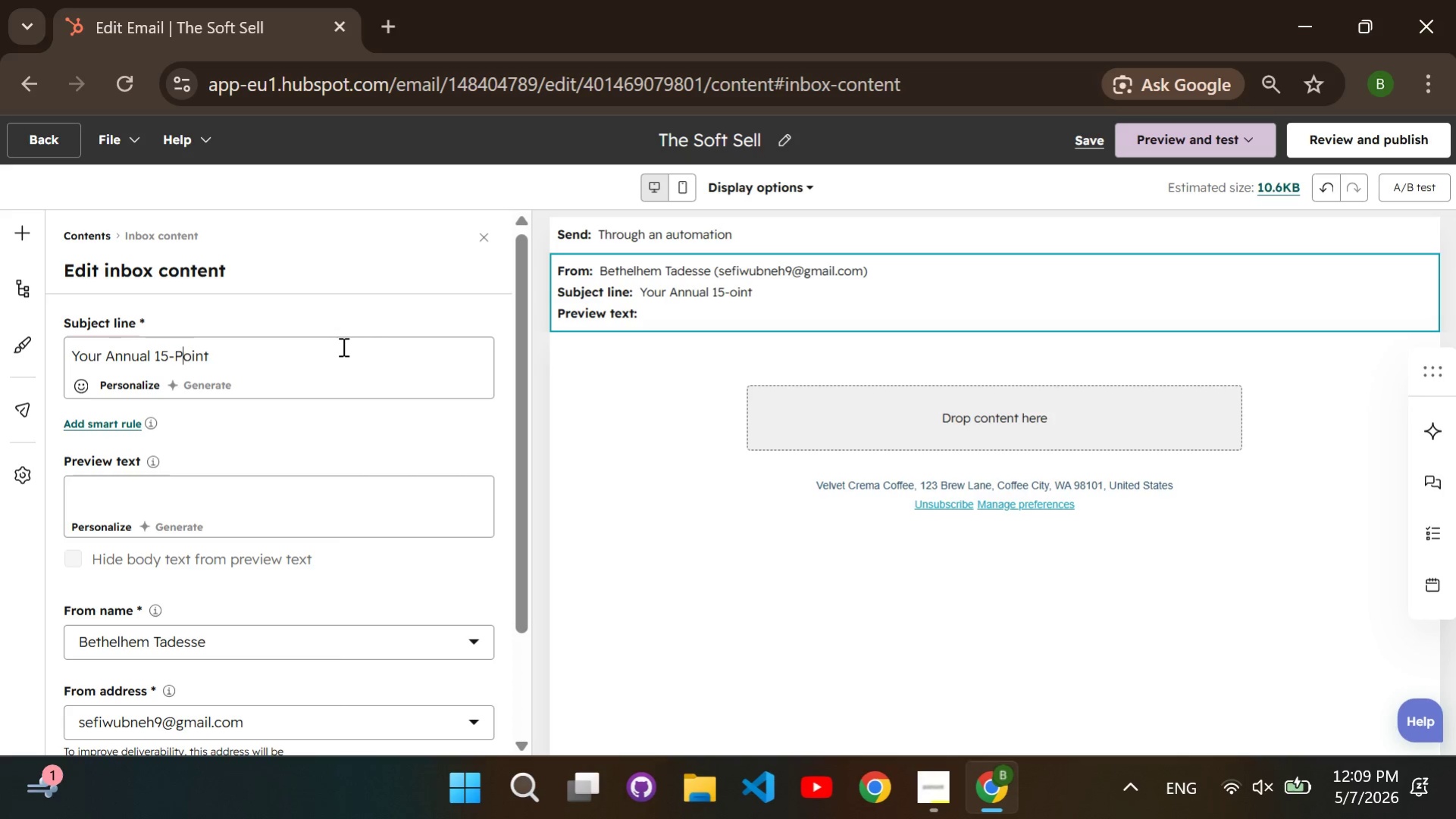 
key(P)
 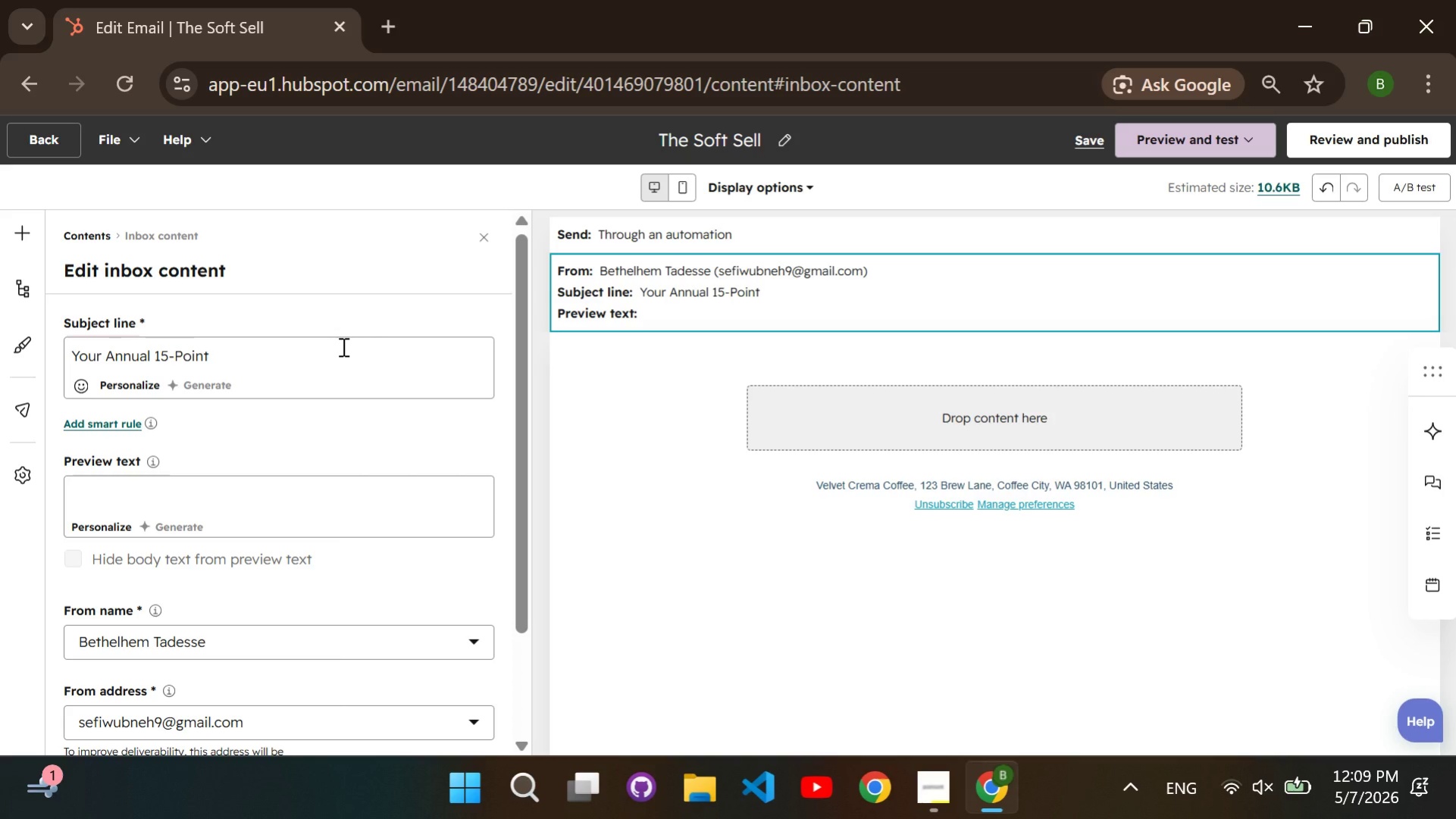 
key(CapsLock)
 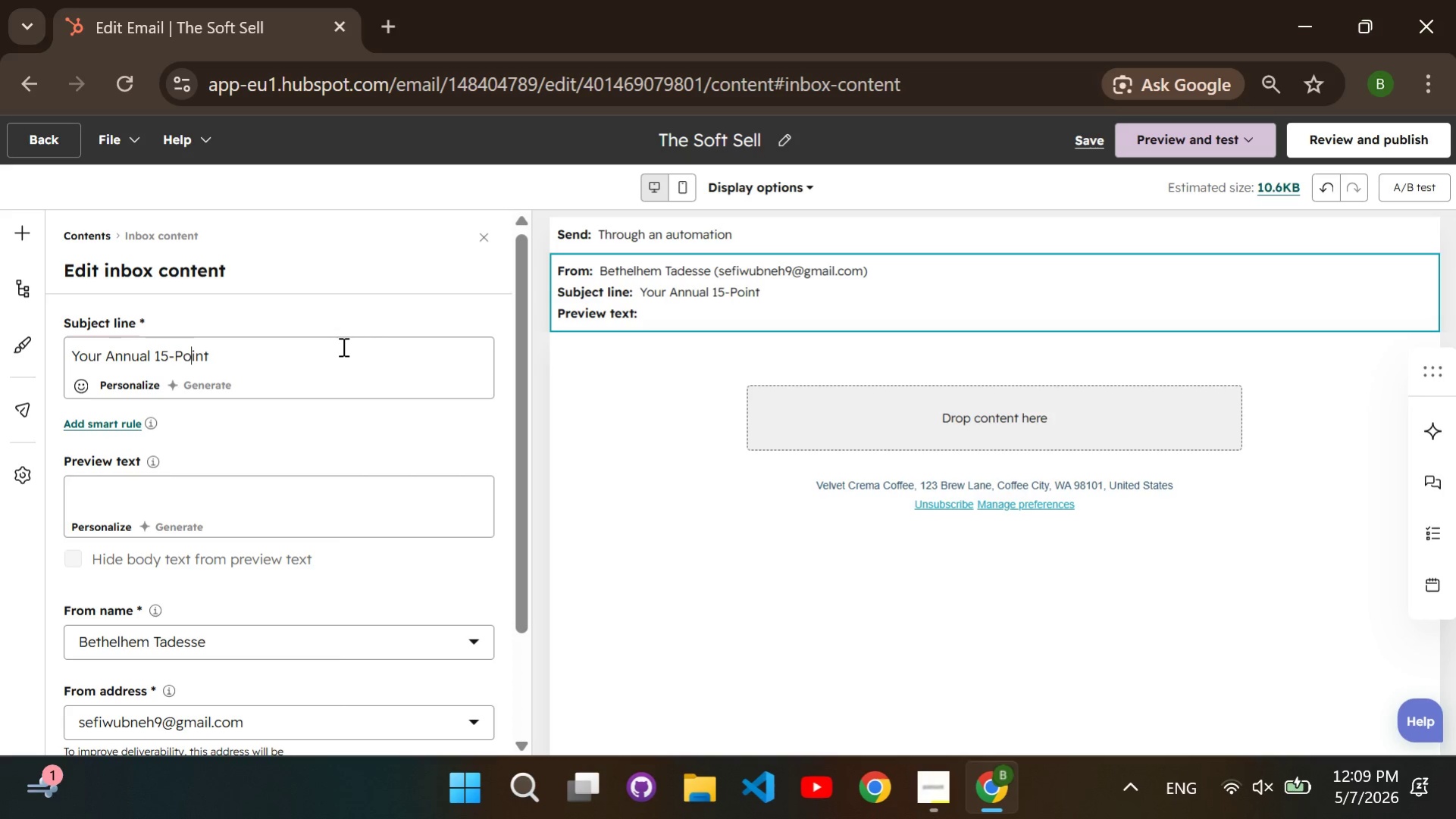 
key(ArrowRight)
 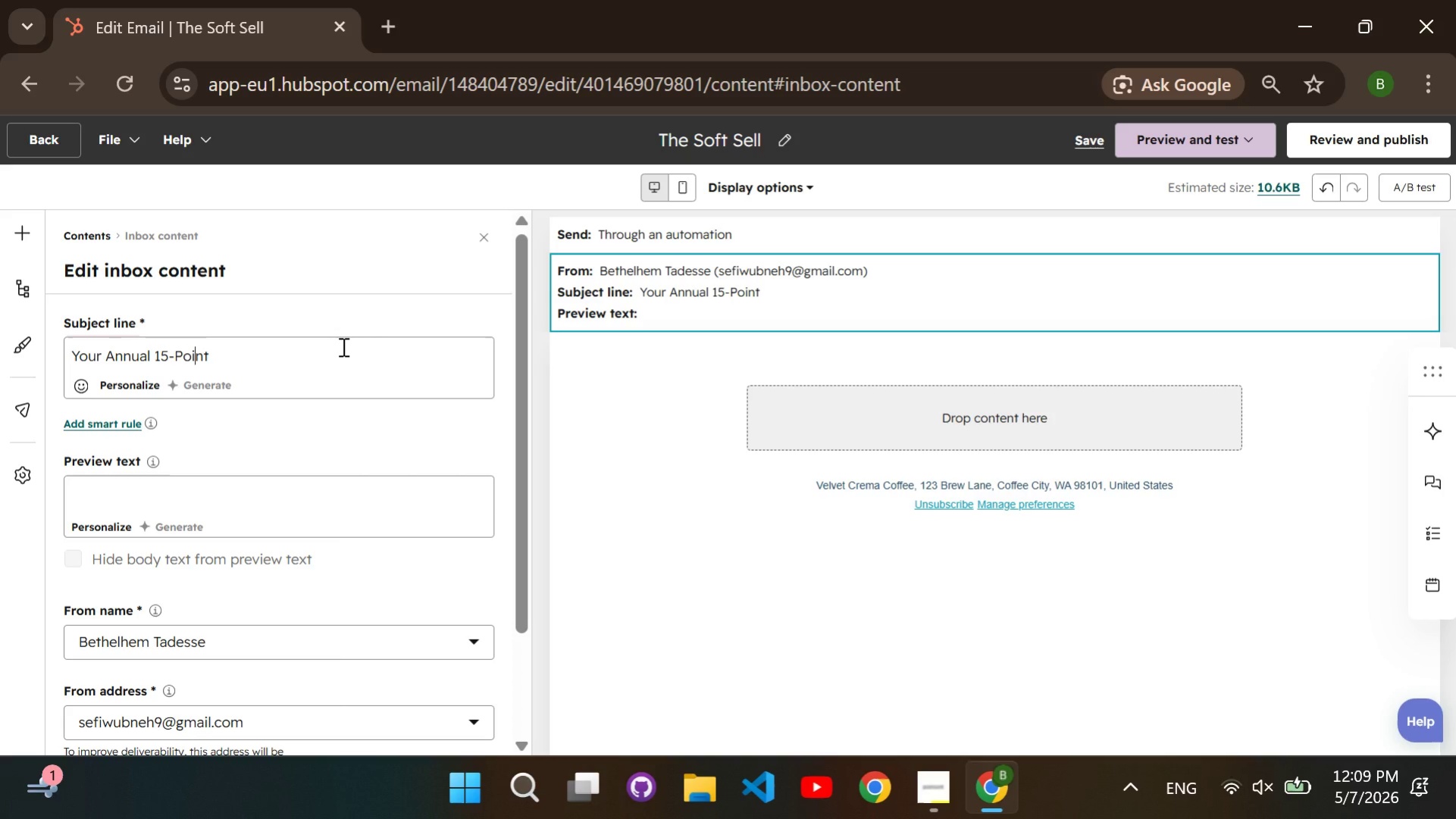 
key(ArrowRight)
 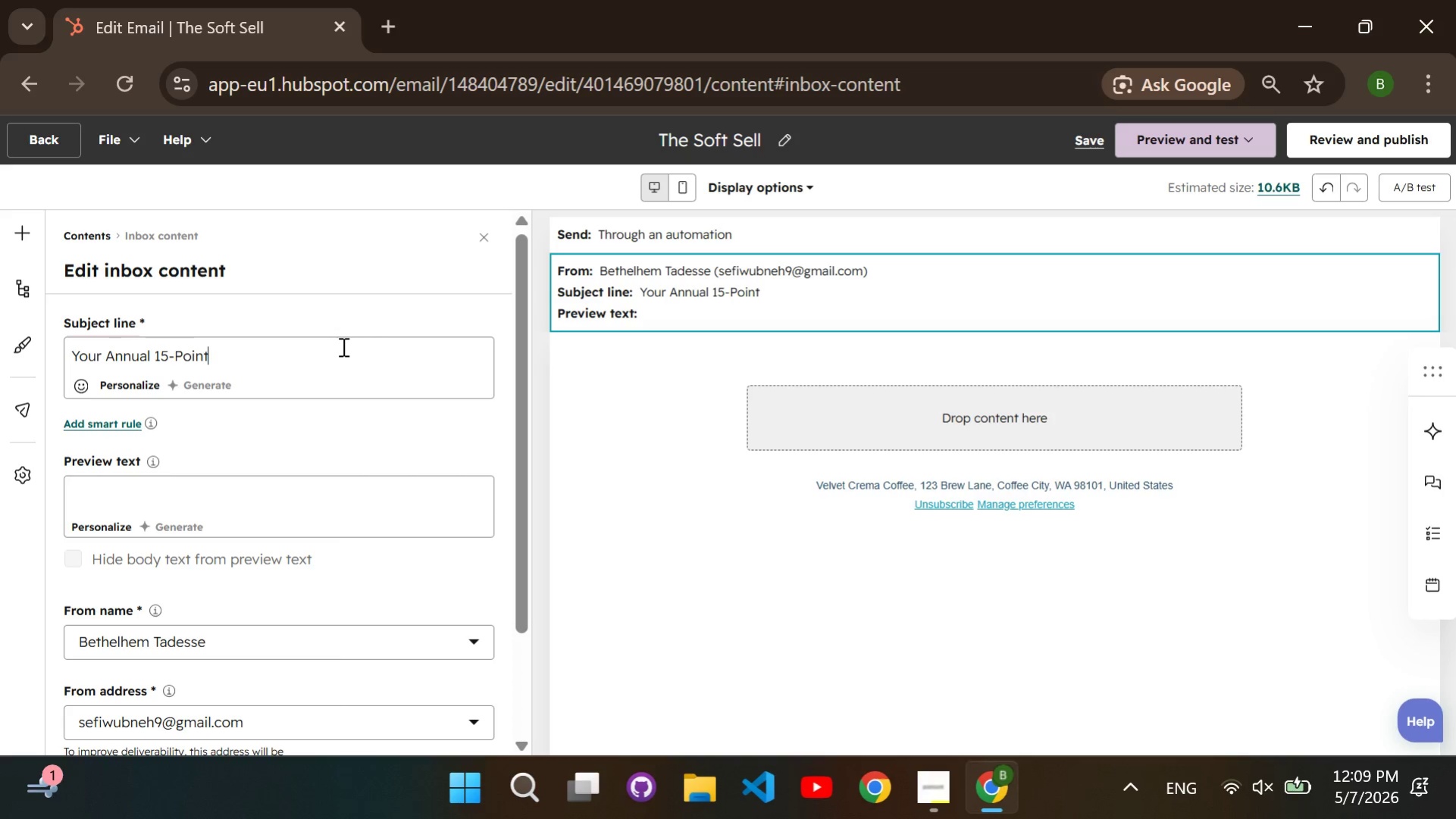 
key(ArrowRight)
 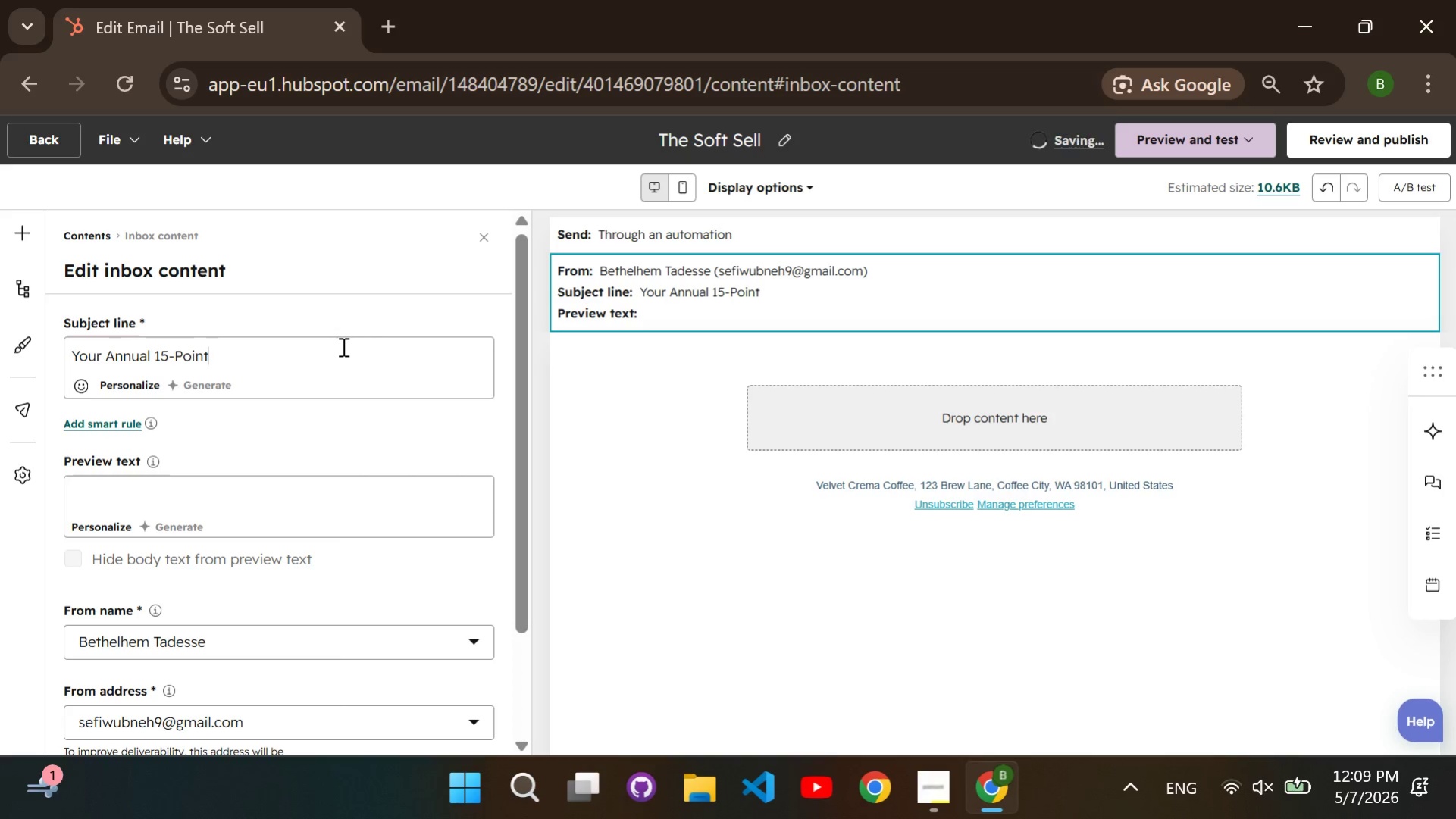 
key(ArrowRight)
 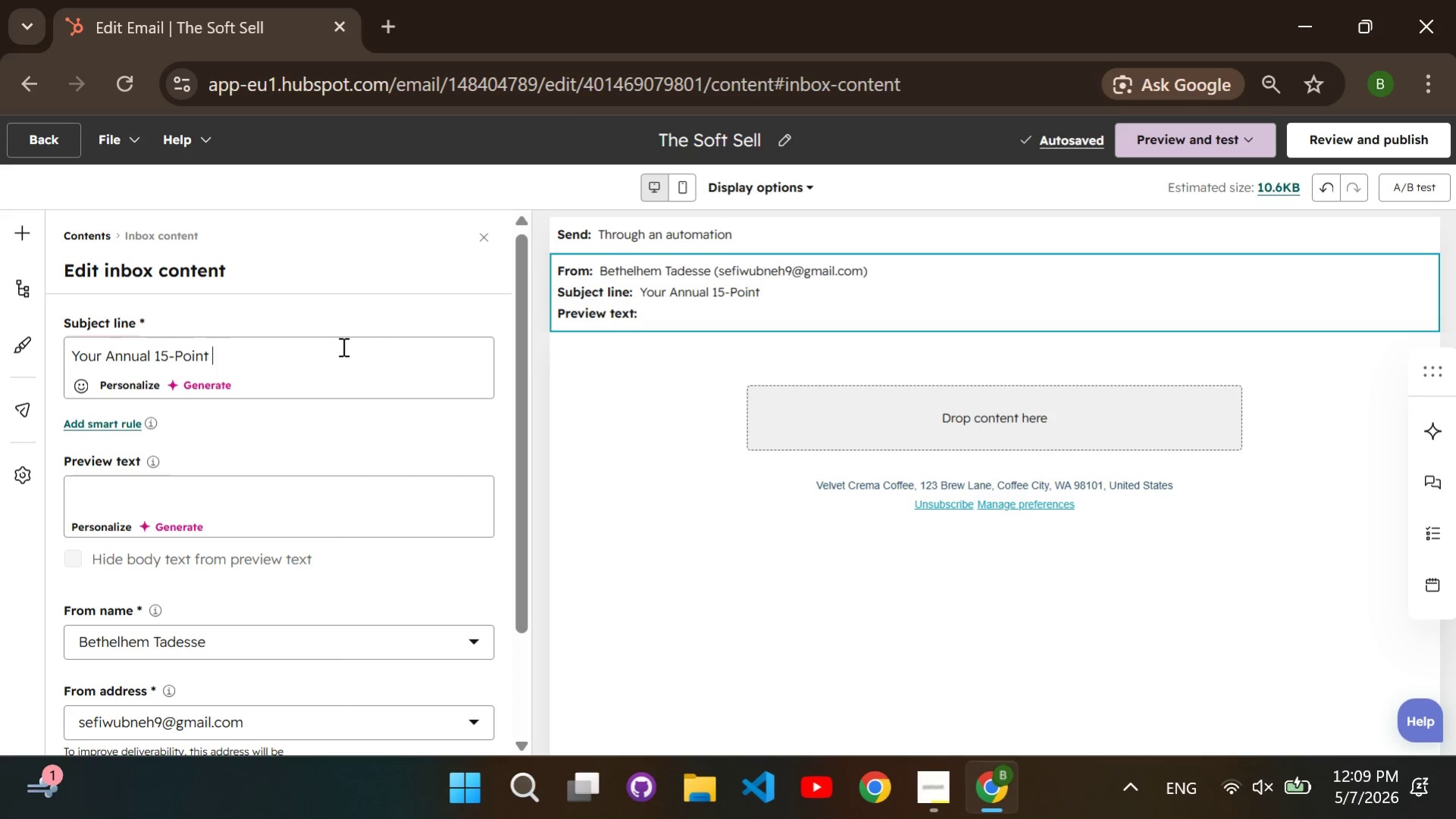 
type( Inspection)
 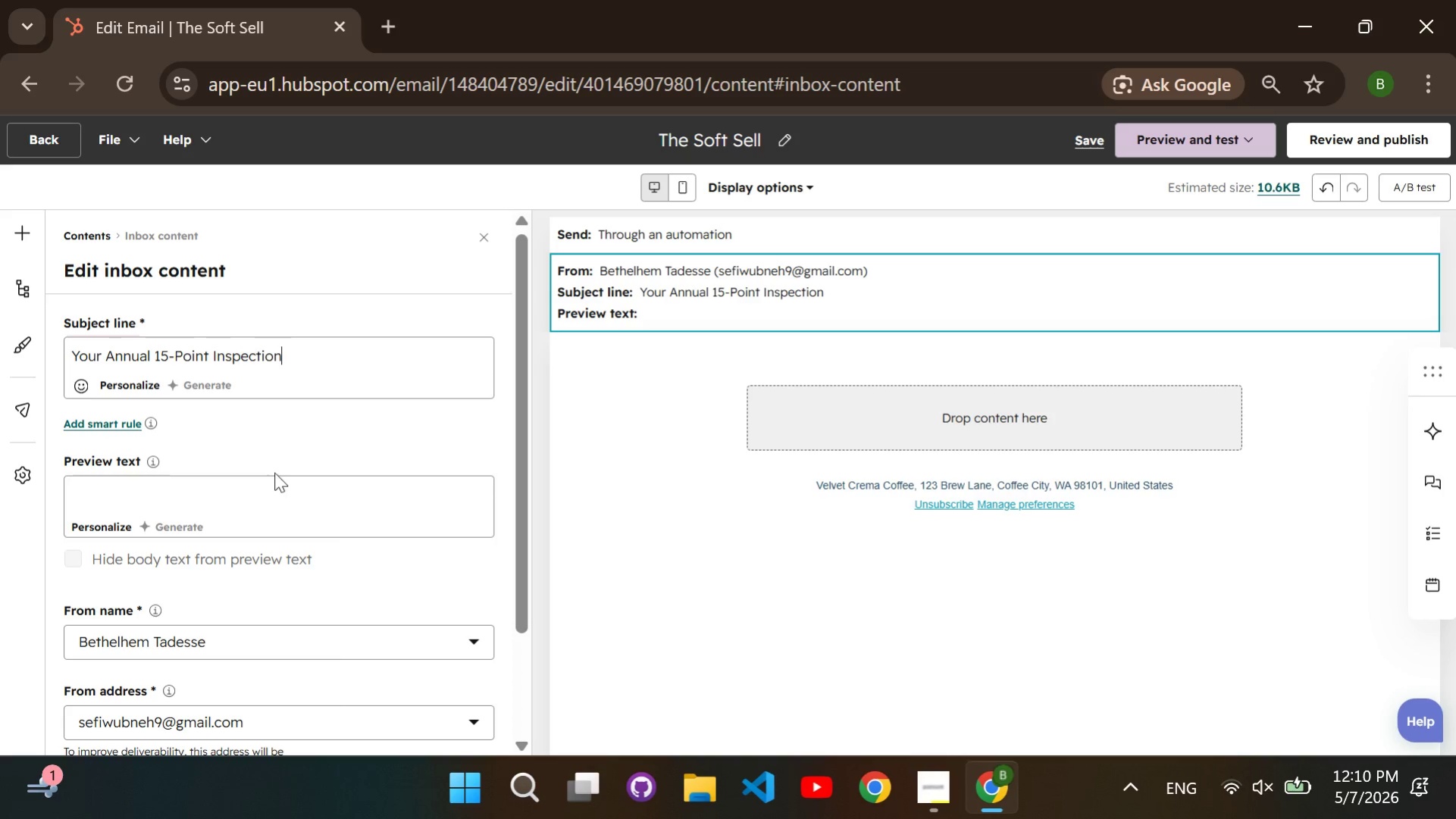 
left_click([273, 492])
 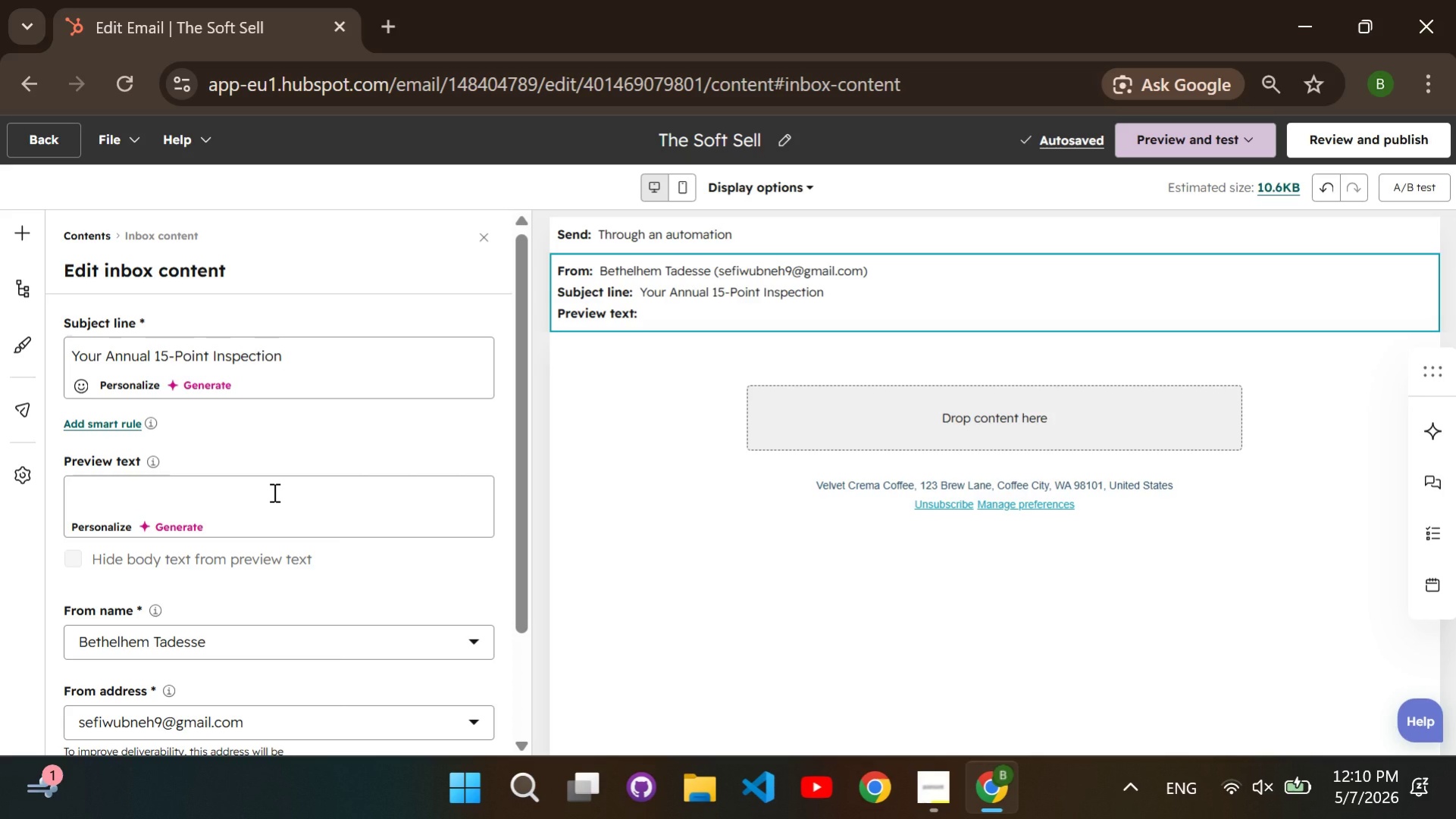 
type(Ensure your )
 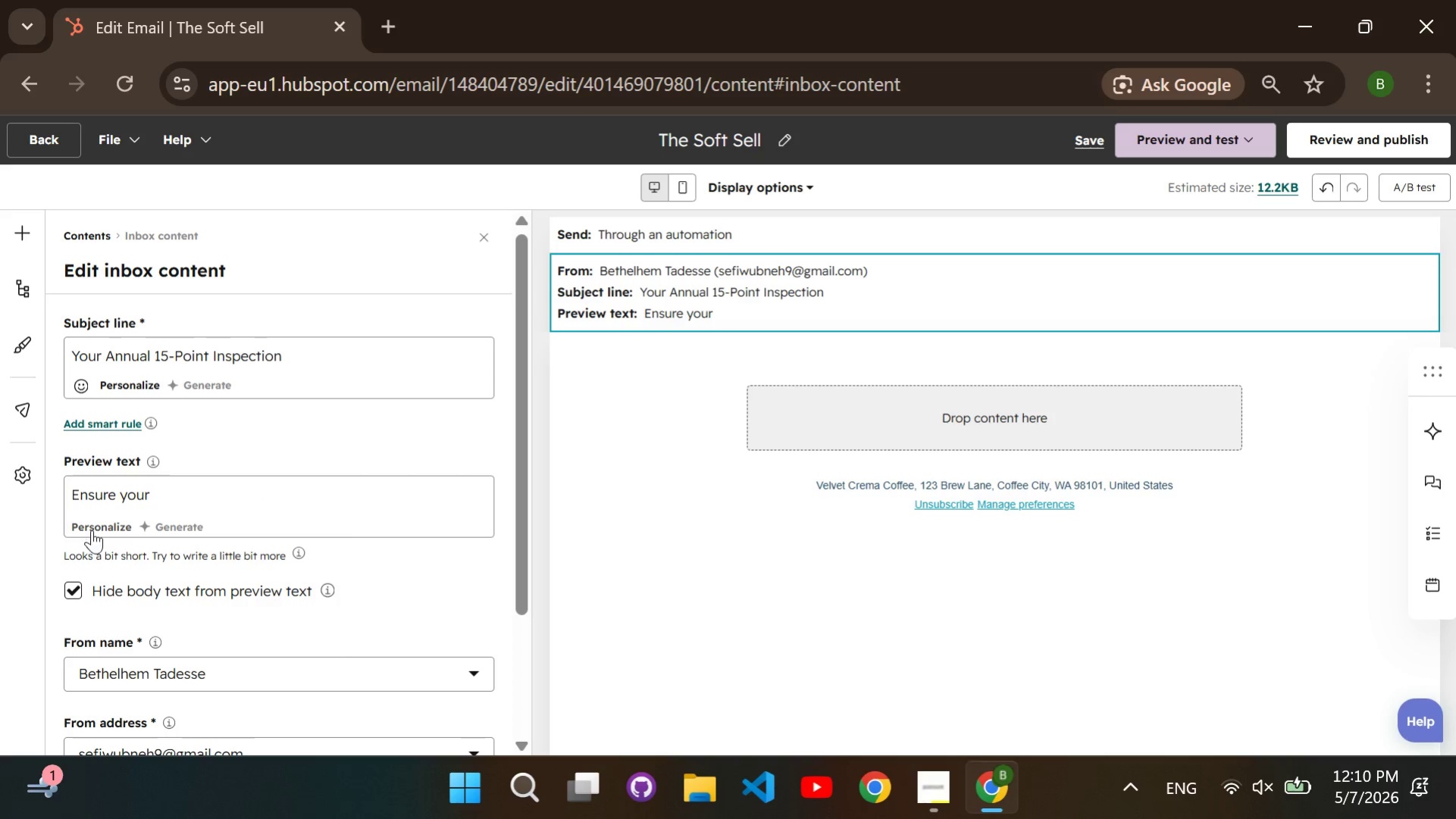 
double_click([92, 530])
 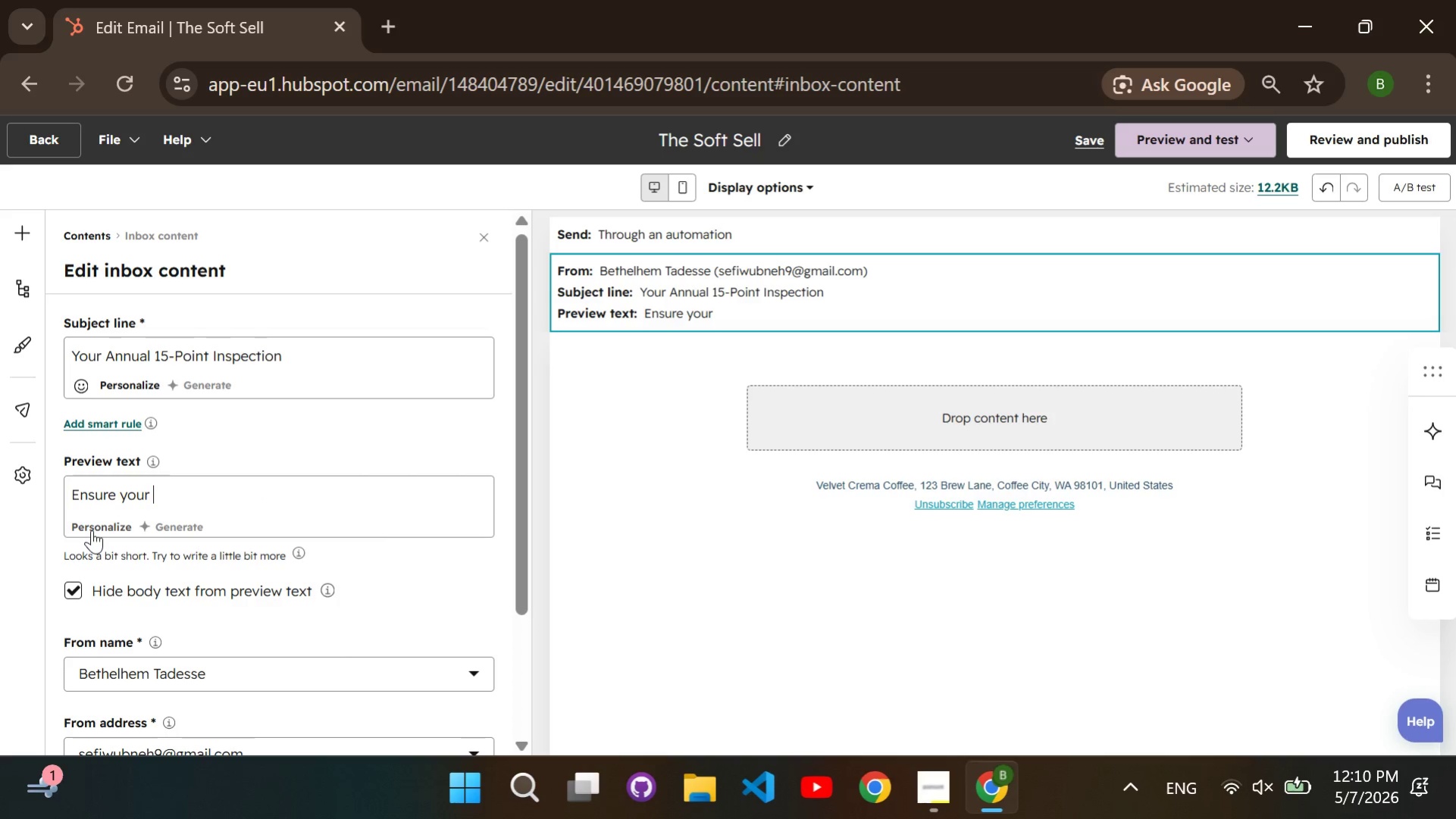 
triple_click([92, 530])
 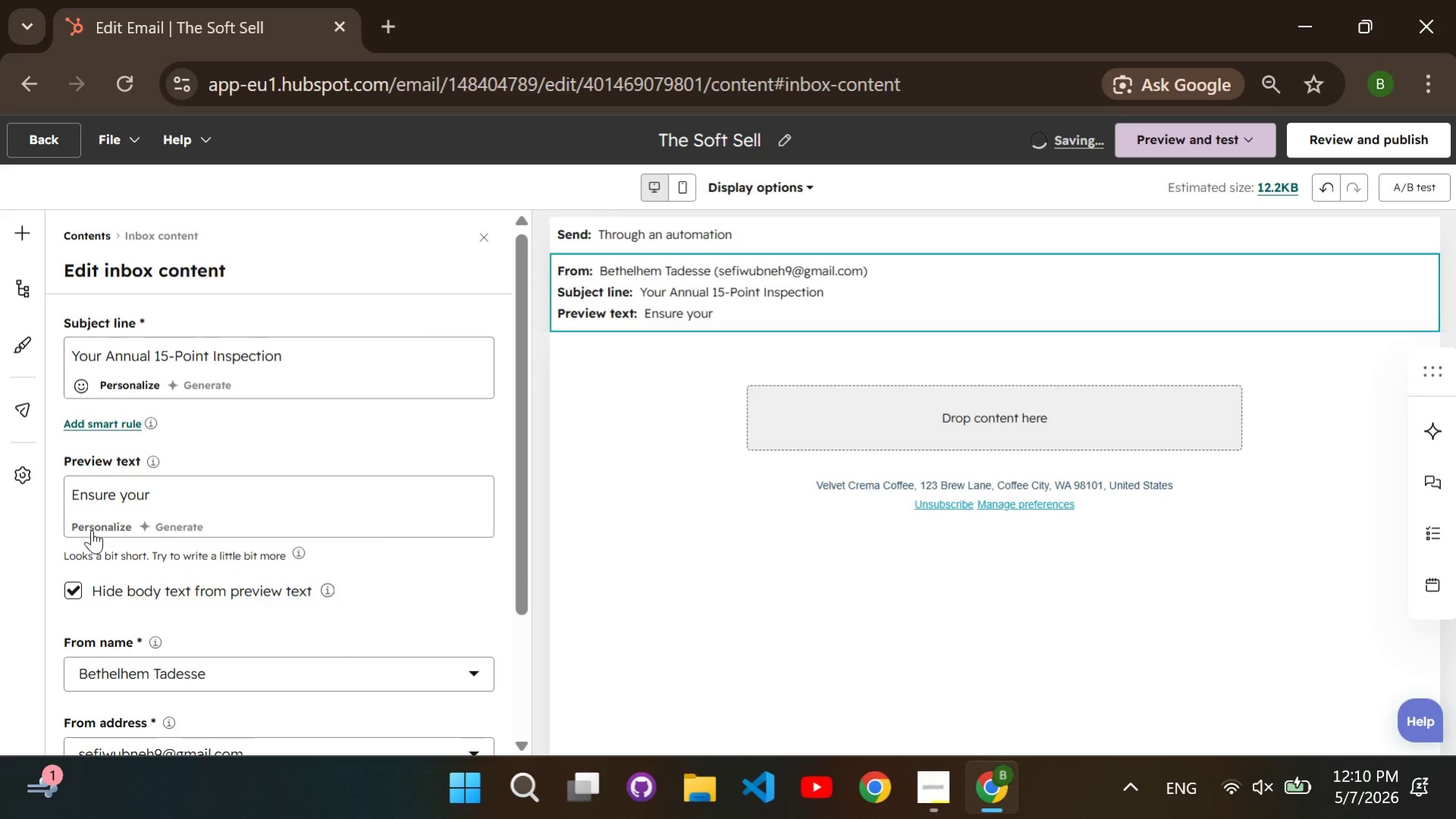 
left_click([92, 530])
 